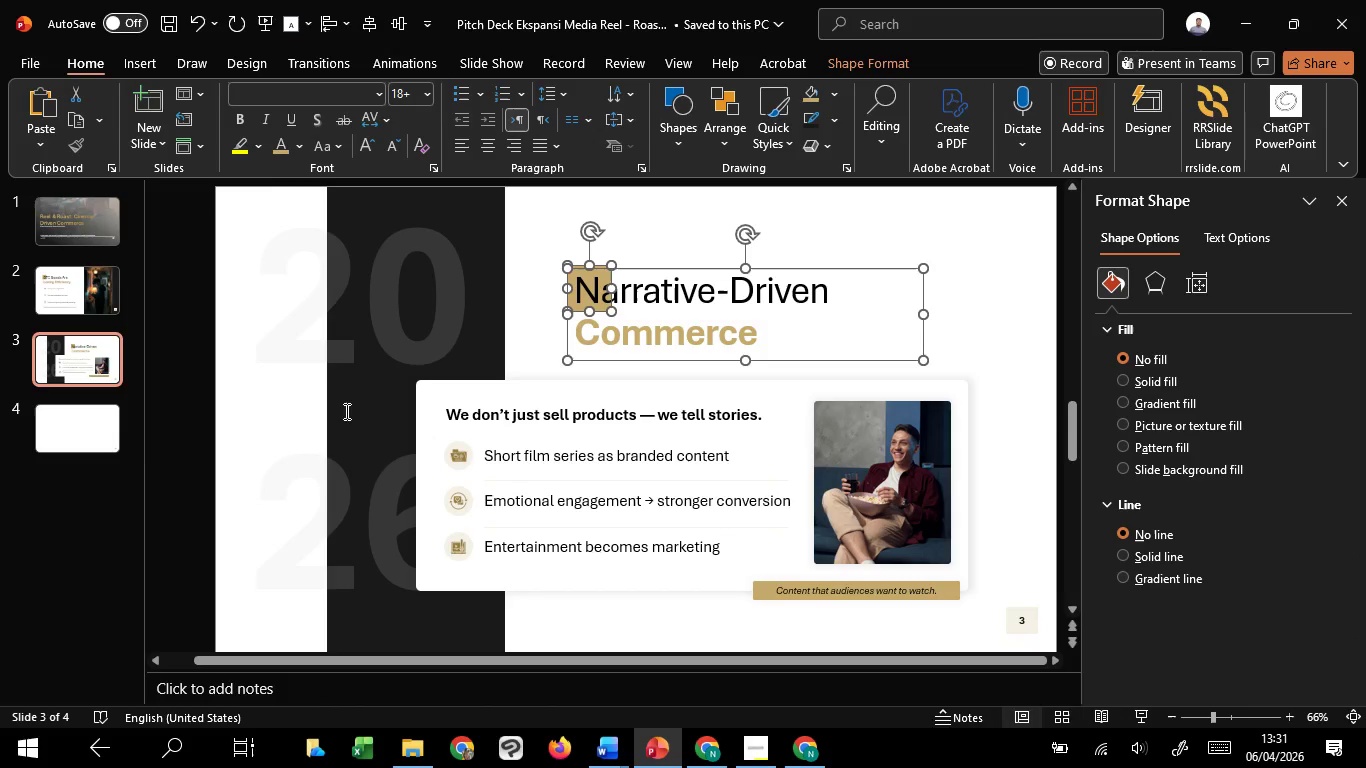 
key(Control+C)
 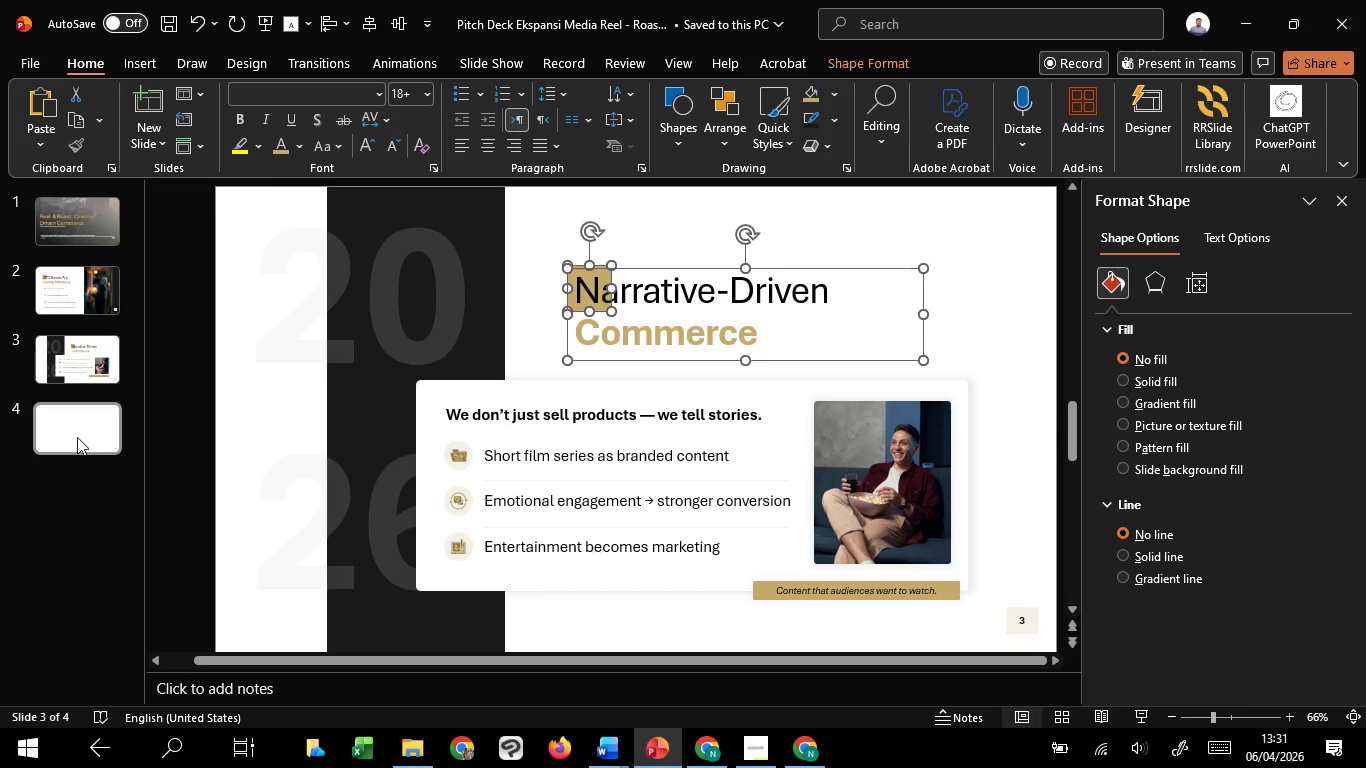 
left_click([77, 437])
 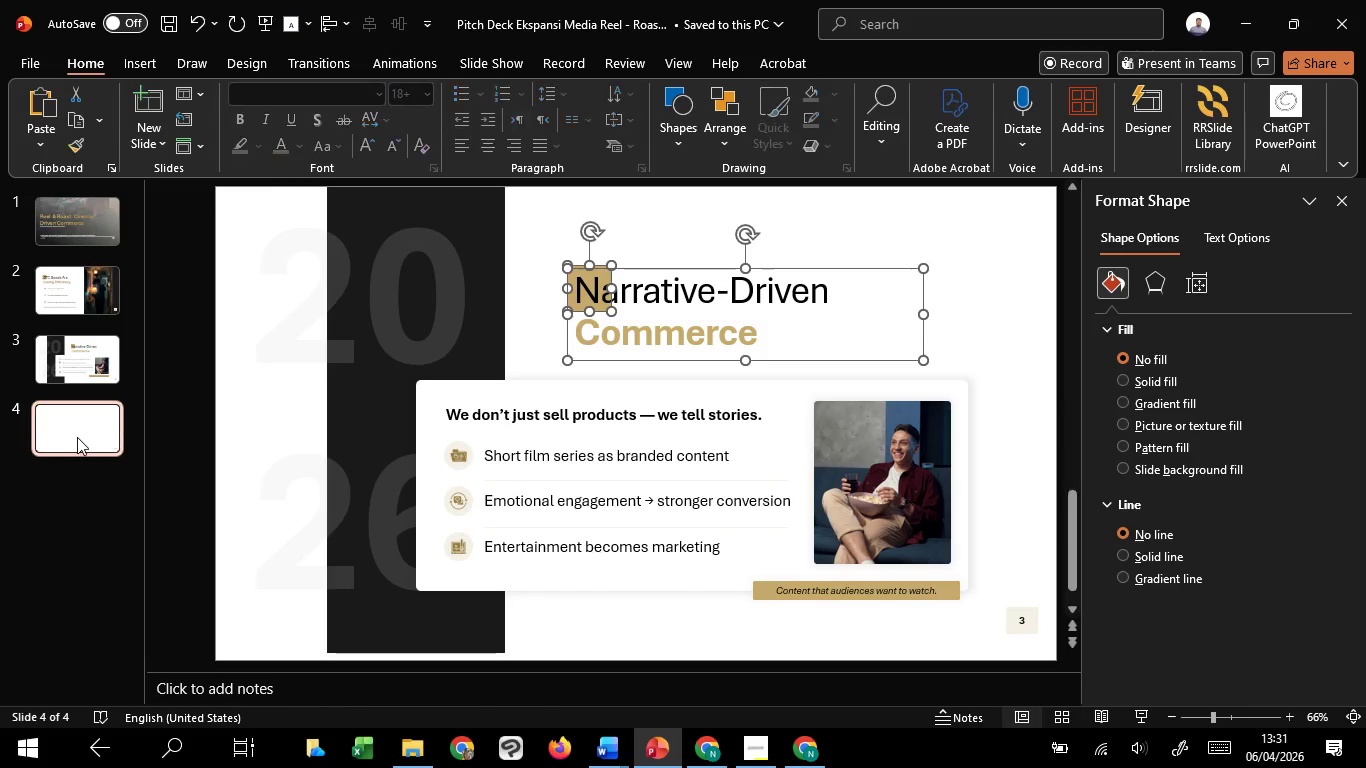 
key(Control+V)
 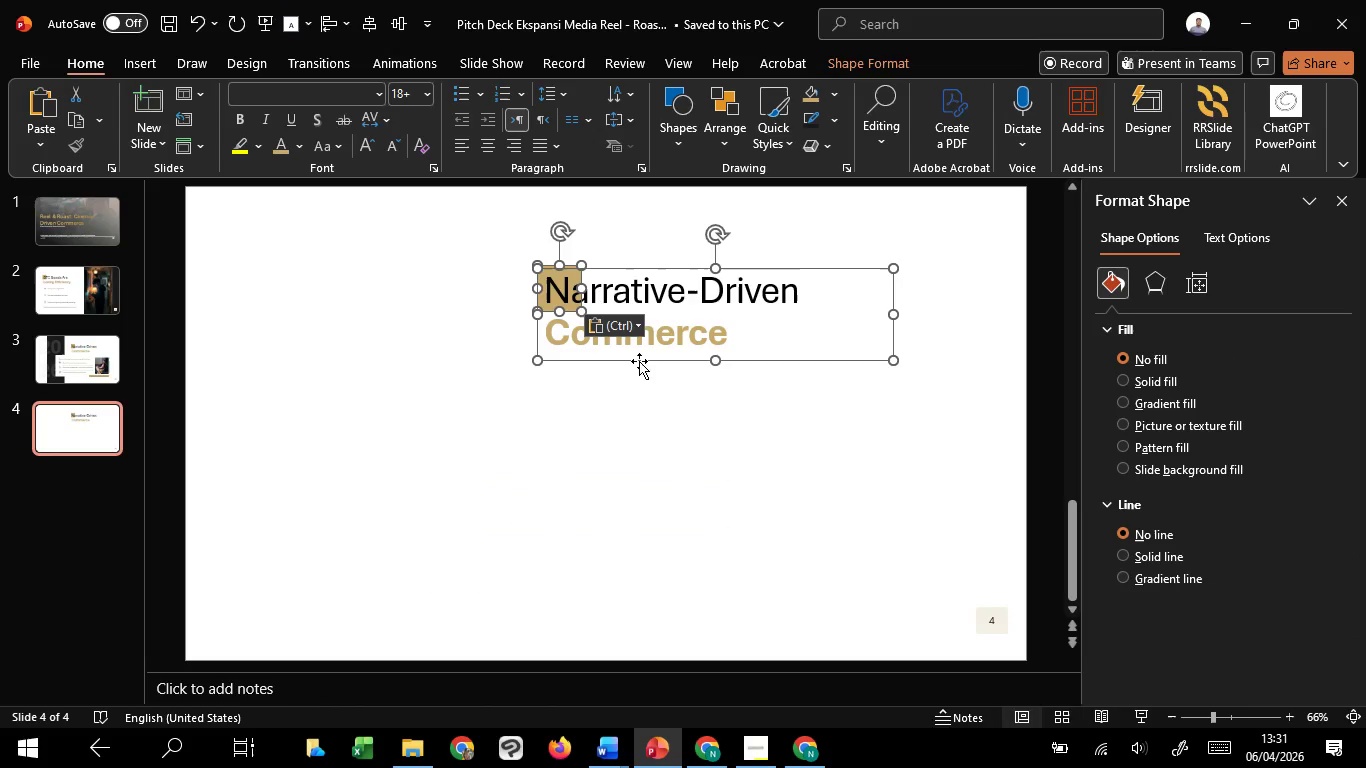 
left_click_drag(start_coordinate=[639, 361], to_coordinate=[352, 483])
 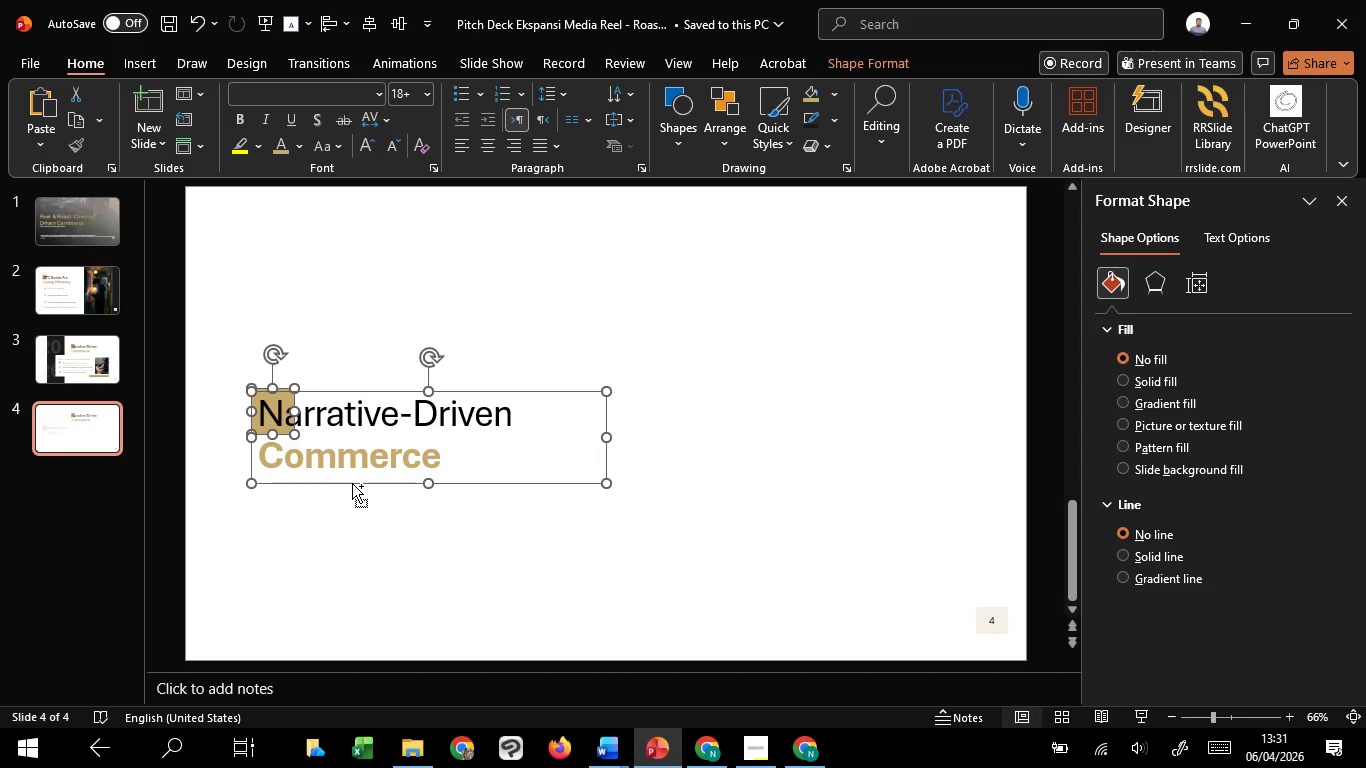 
key(Control+G)
 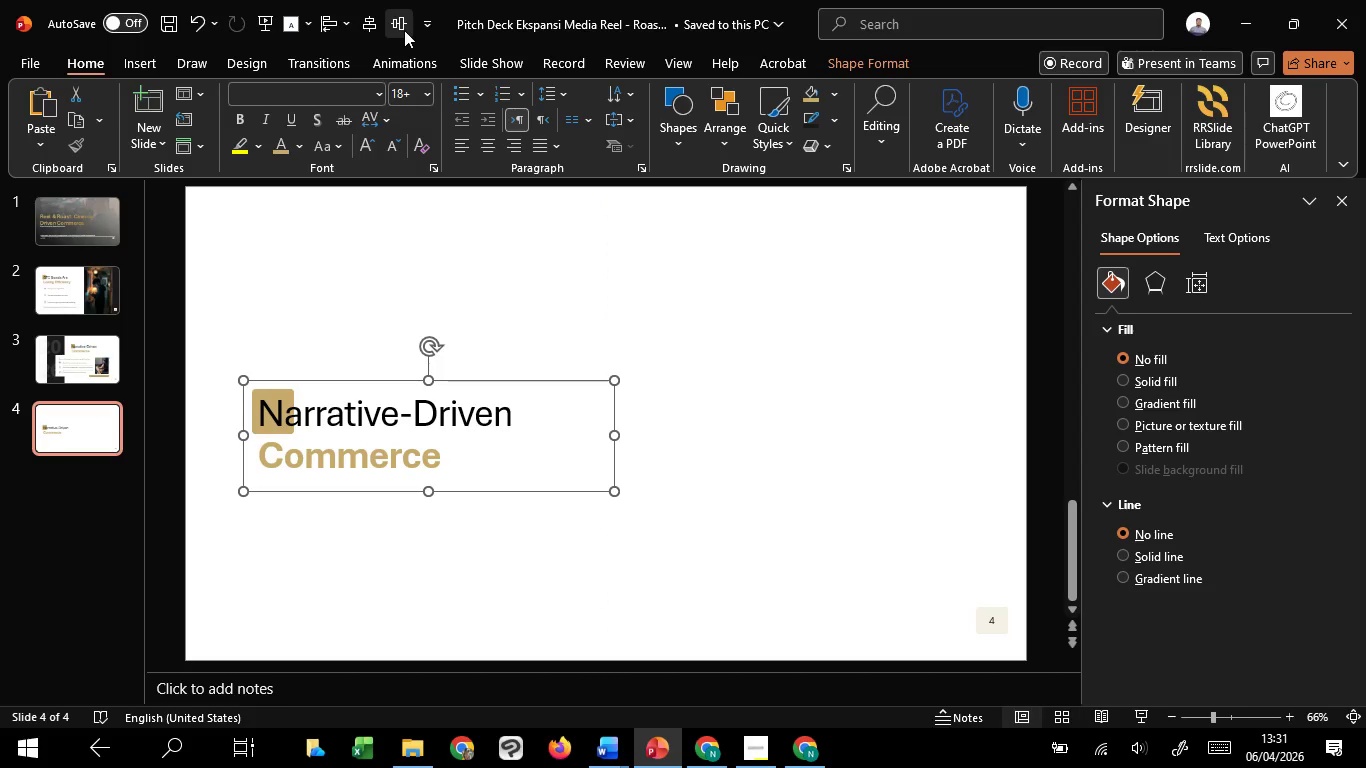 
left_click([404, 30])
 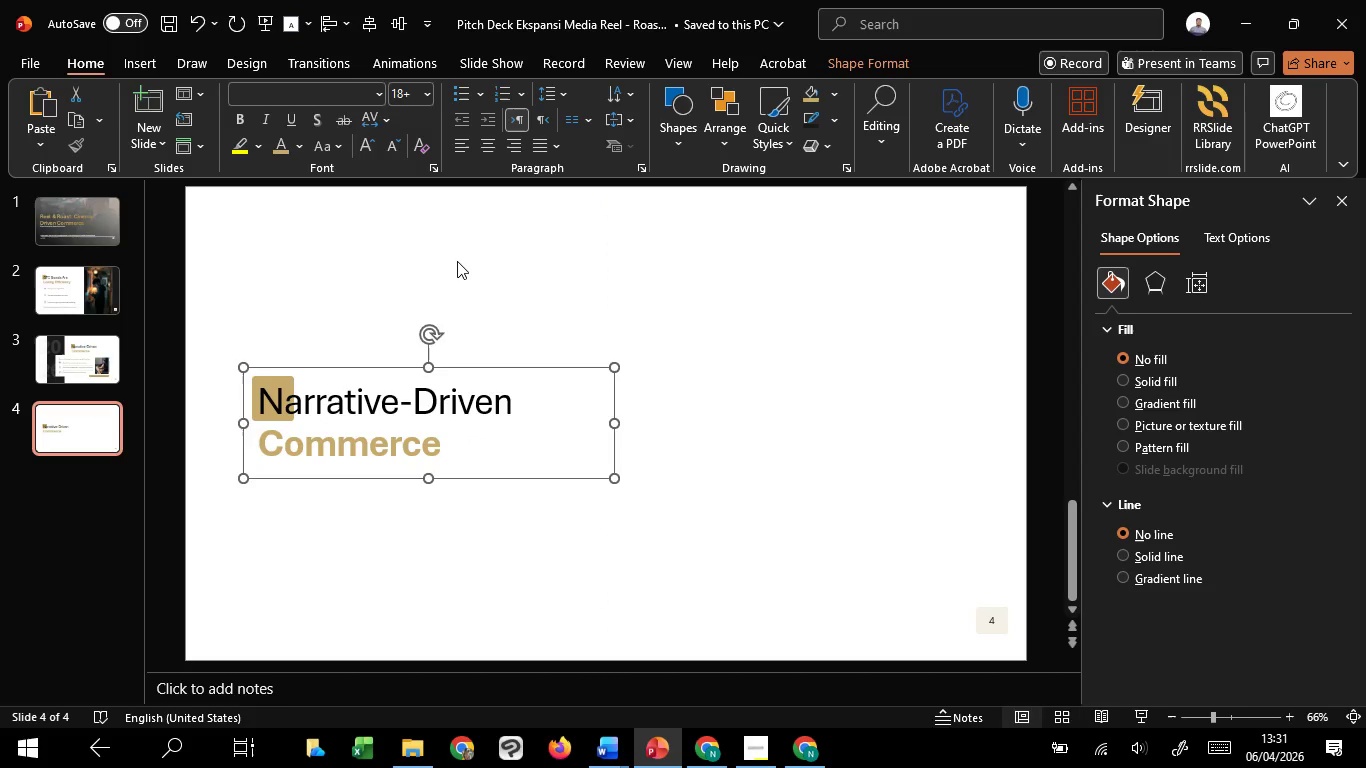 
left_click([457, 261])
 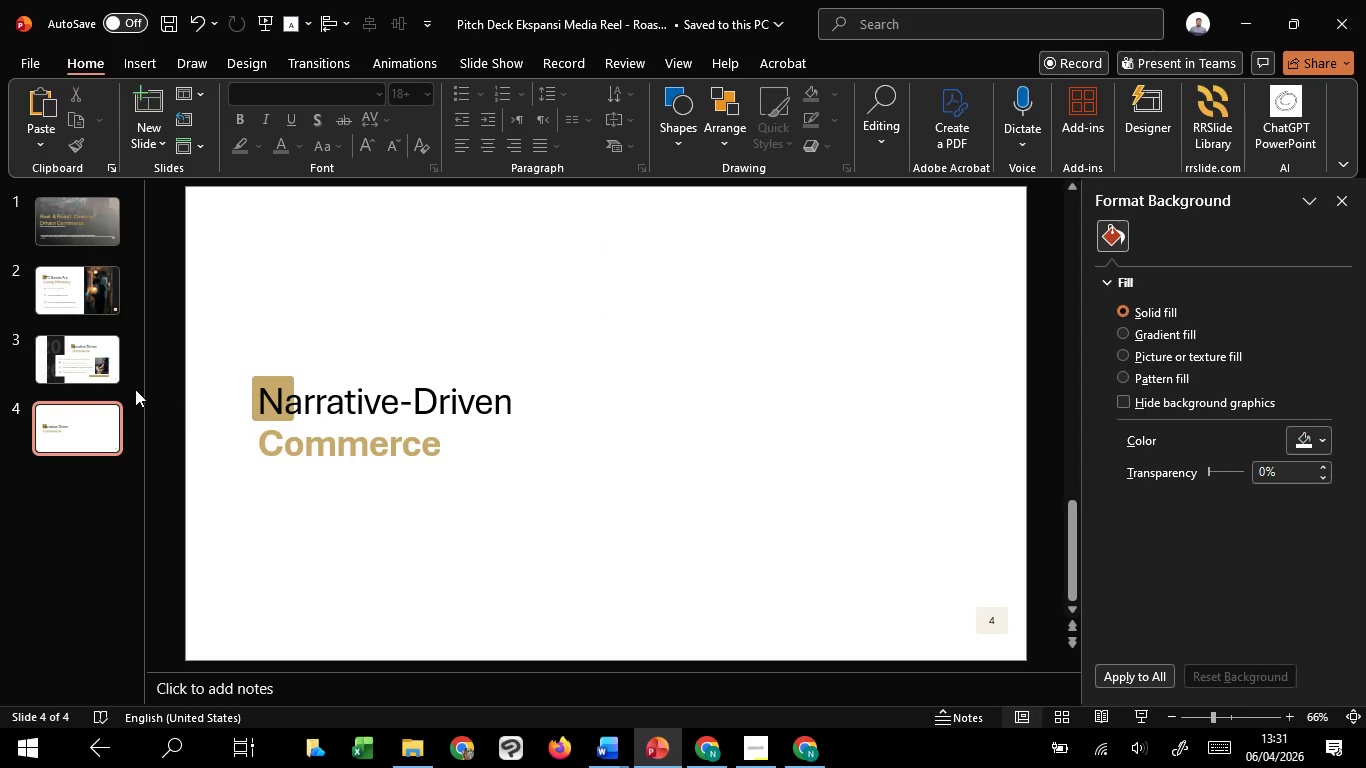 
left_click([109, 385])
 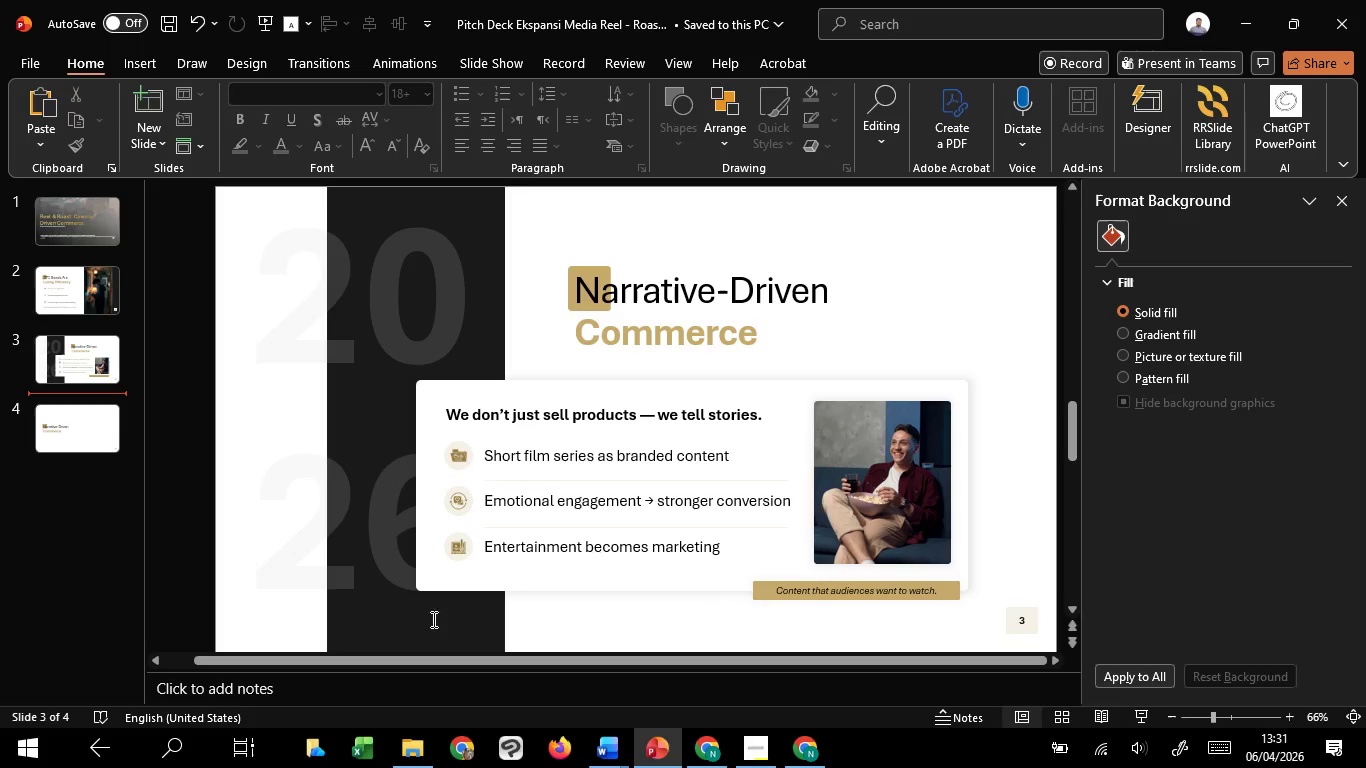 
left_click([432, 572])
 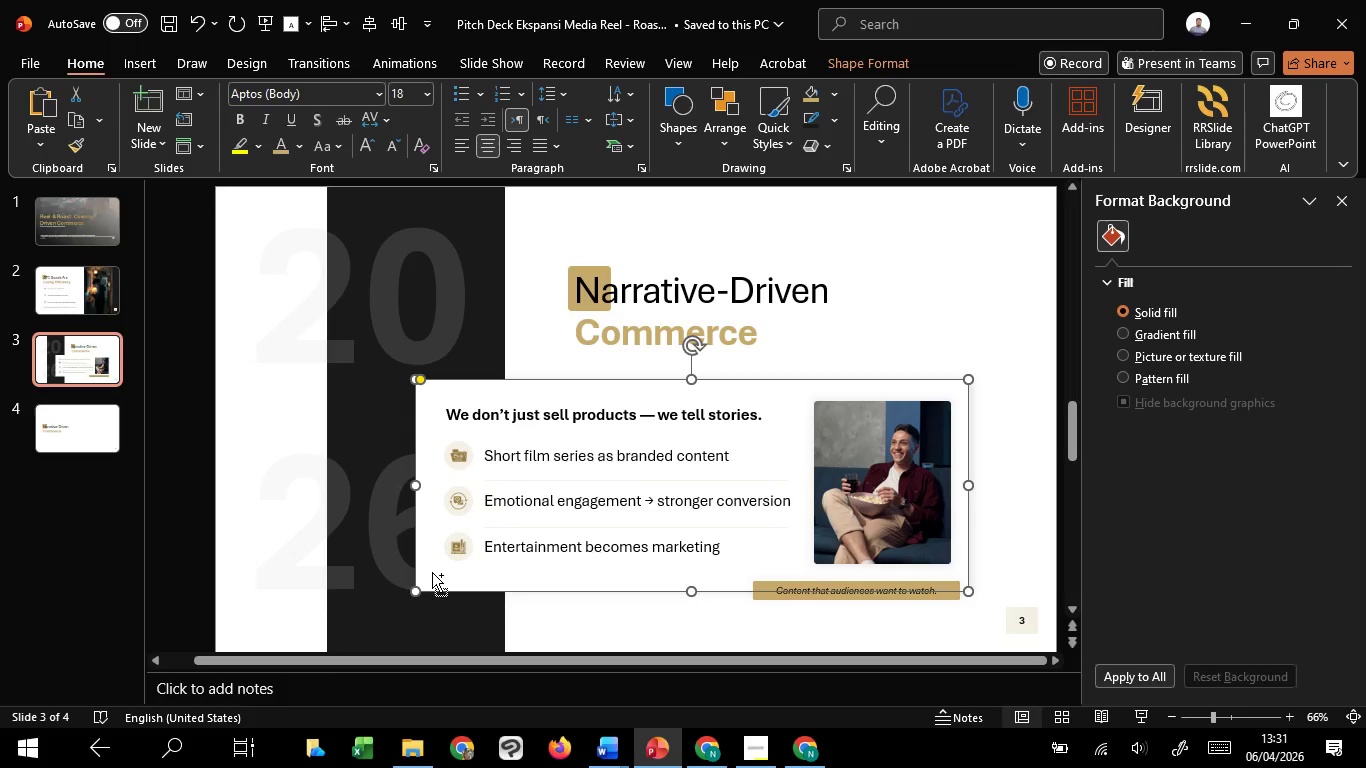 
key(Control+C)
 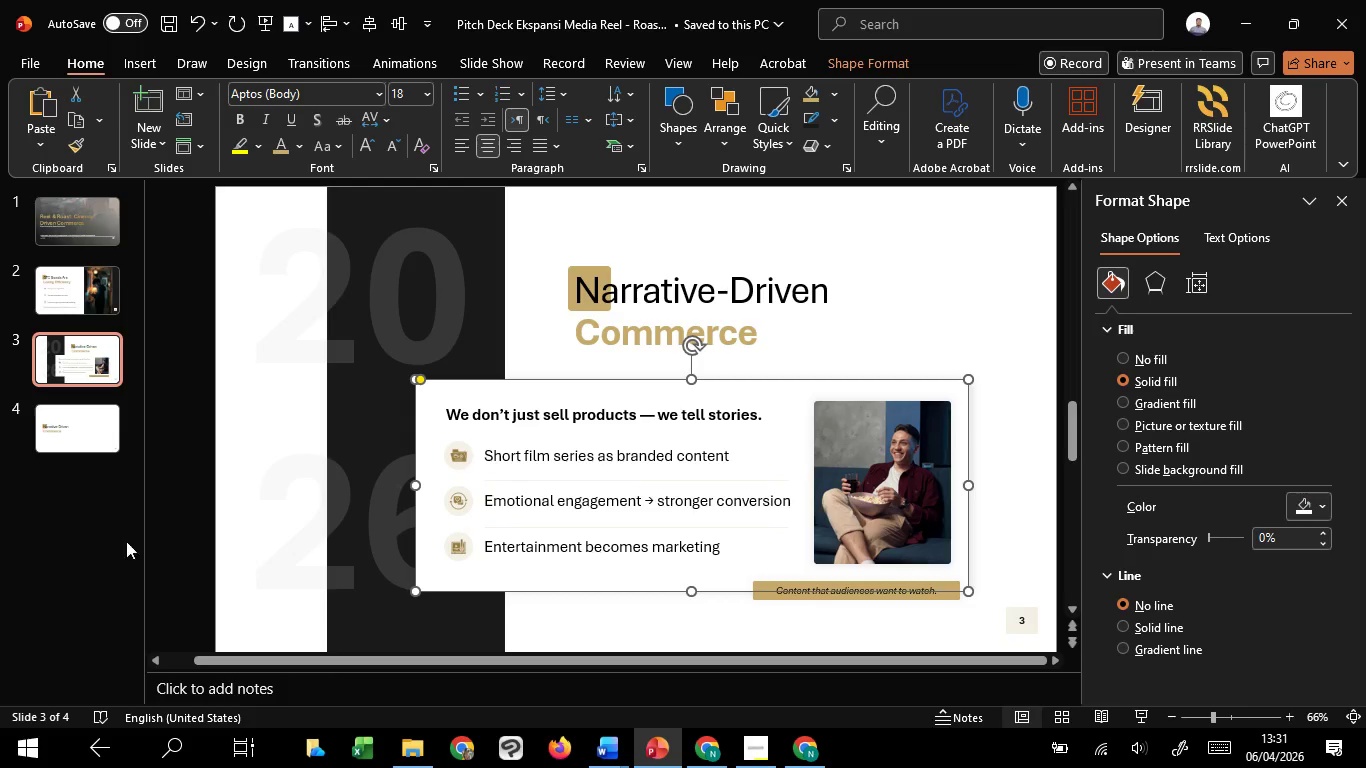 
key(Control+C)
 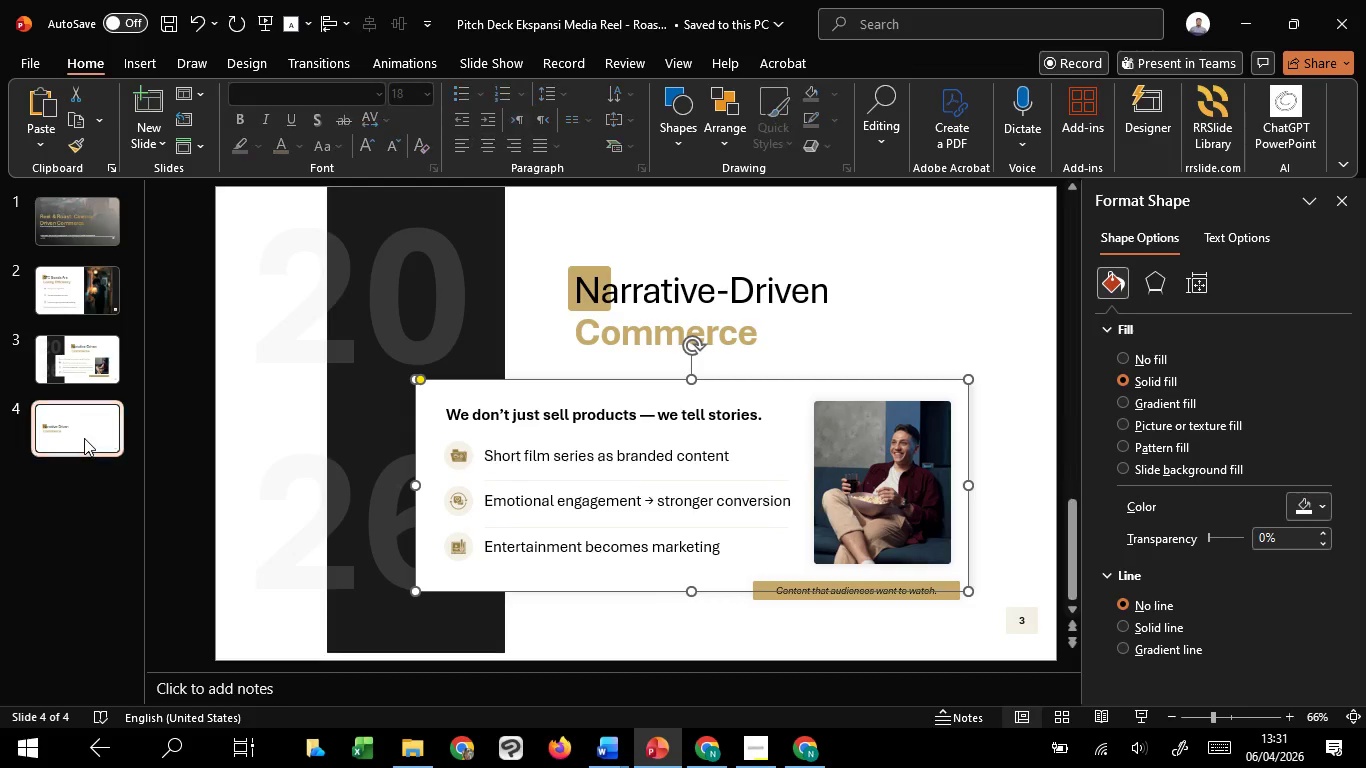 
double_click([84, 438])
 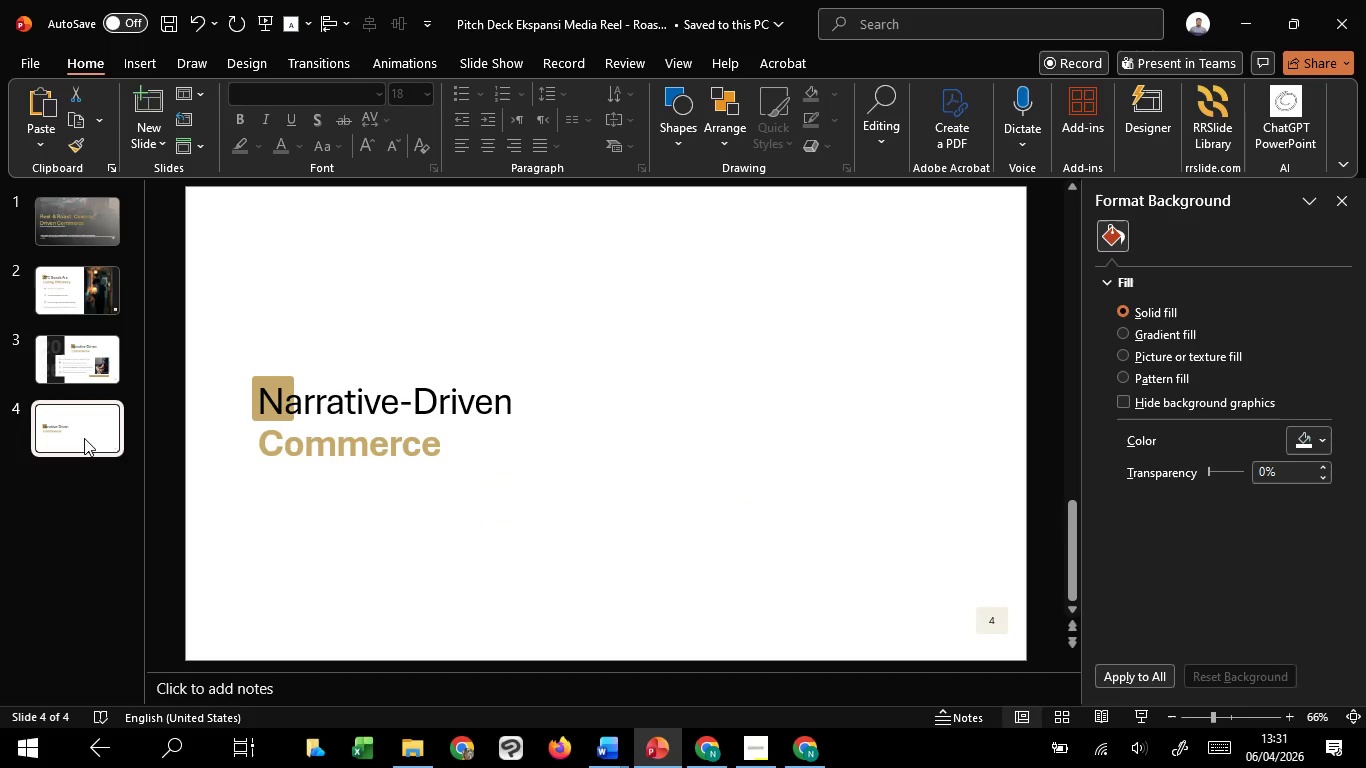 
key(Control+V)
 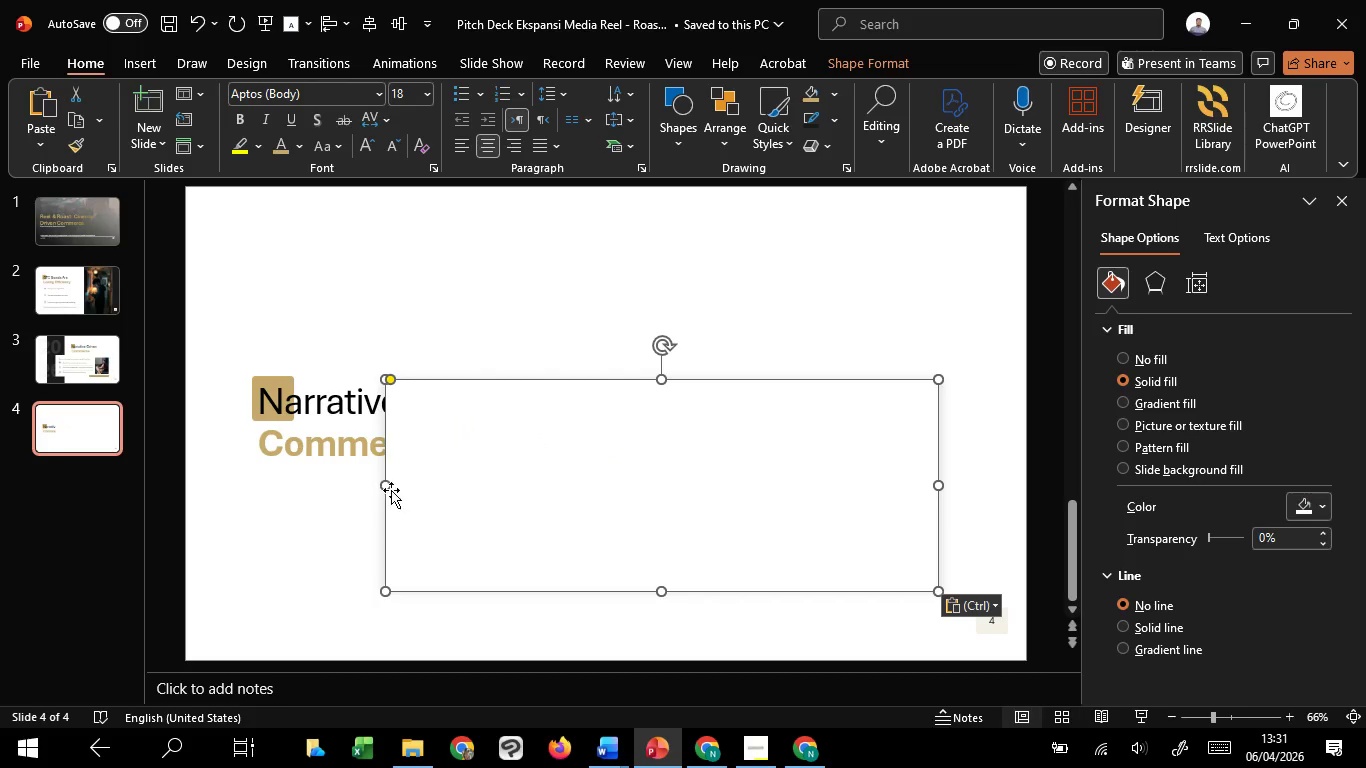 
left_click([391, 490])
 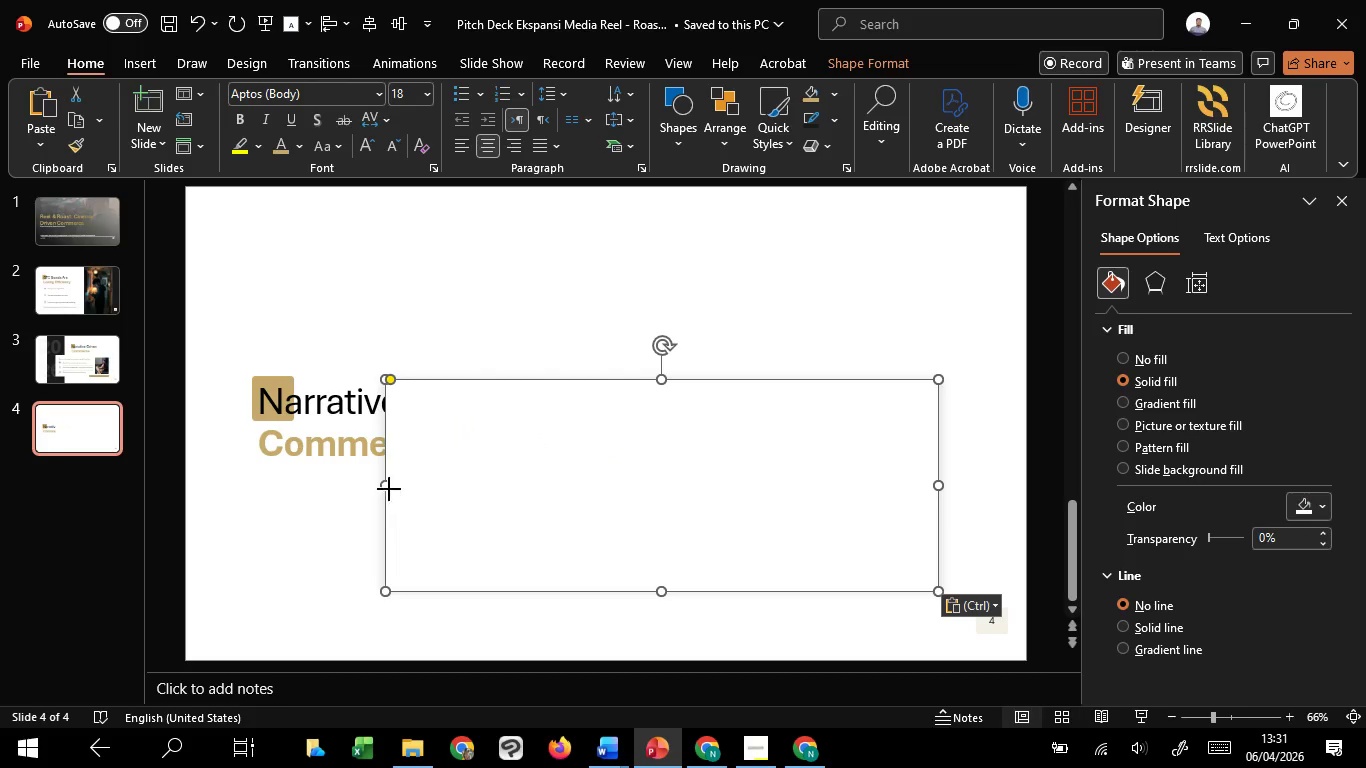 
left_click_drag(start_coordinate=[389, 489], to_coordinate=[608, 514])
 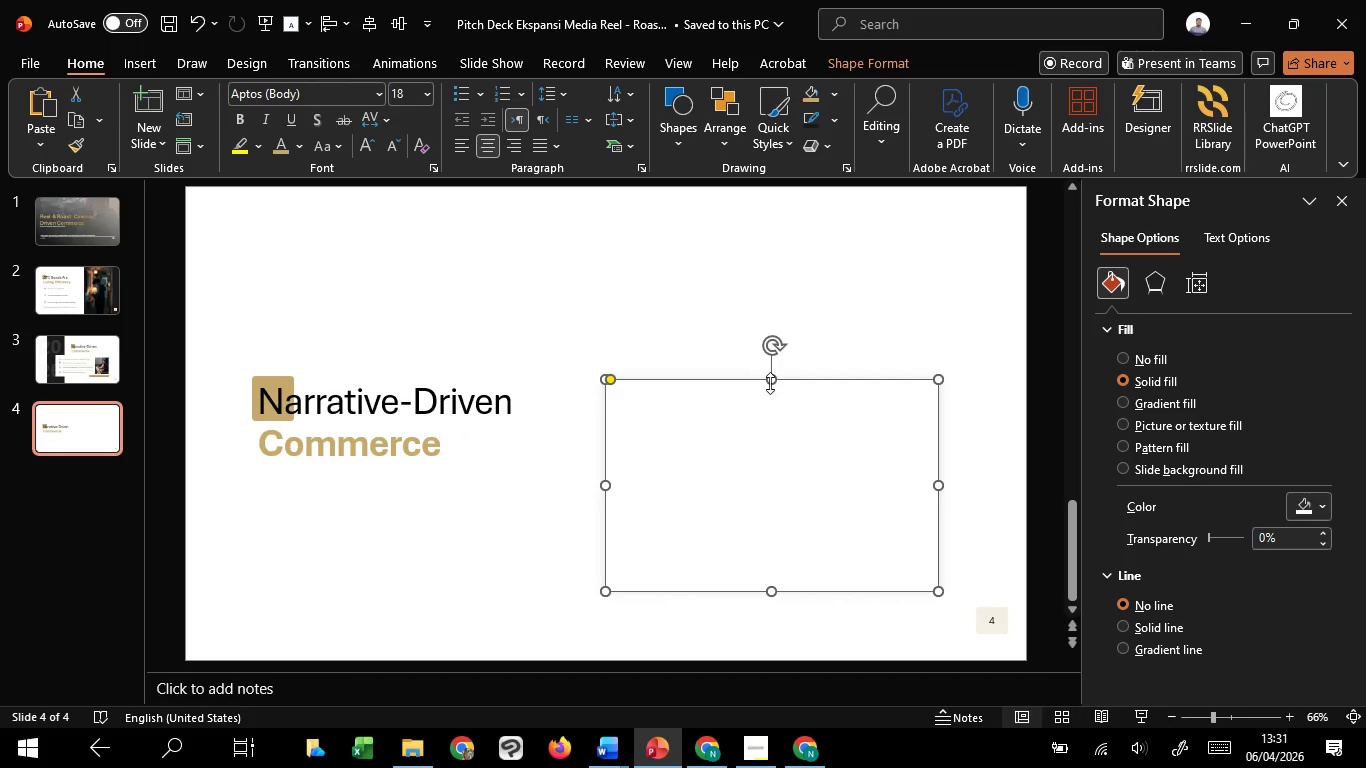 
hold_key(key=ControlLeft, duration=0.58)
left_click_drag(start_coordinate=[771, 382], to_coordinate=[789, 247])
 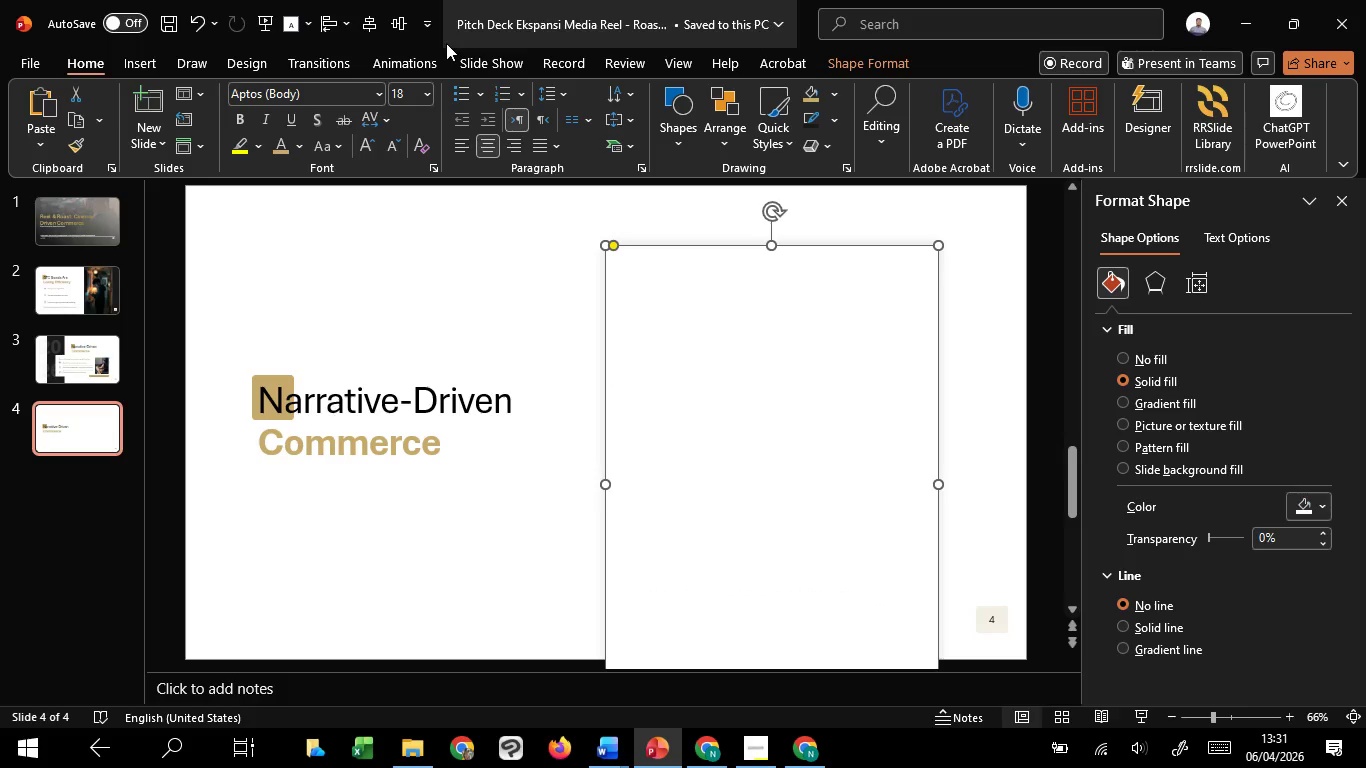 
hold_key(key=ShiftLeft, duration=2.45)
 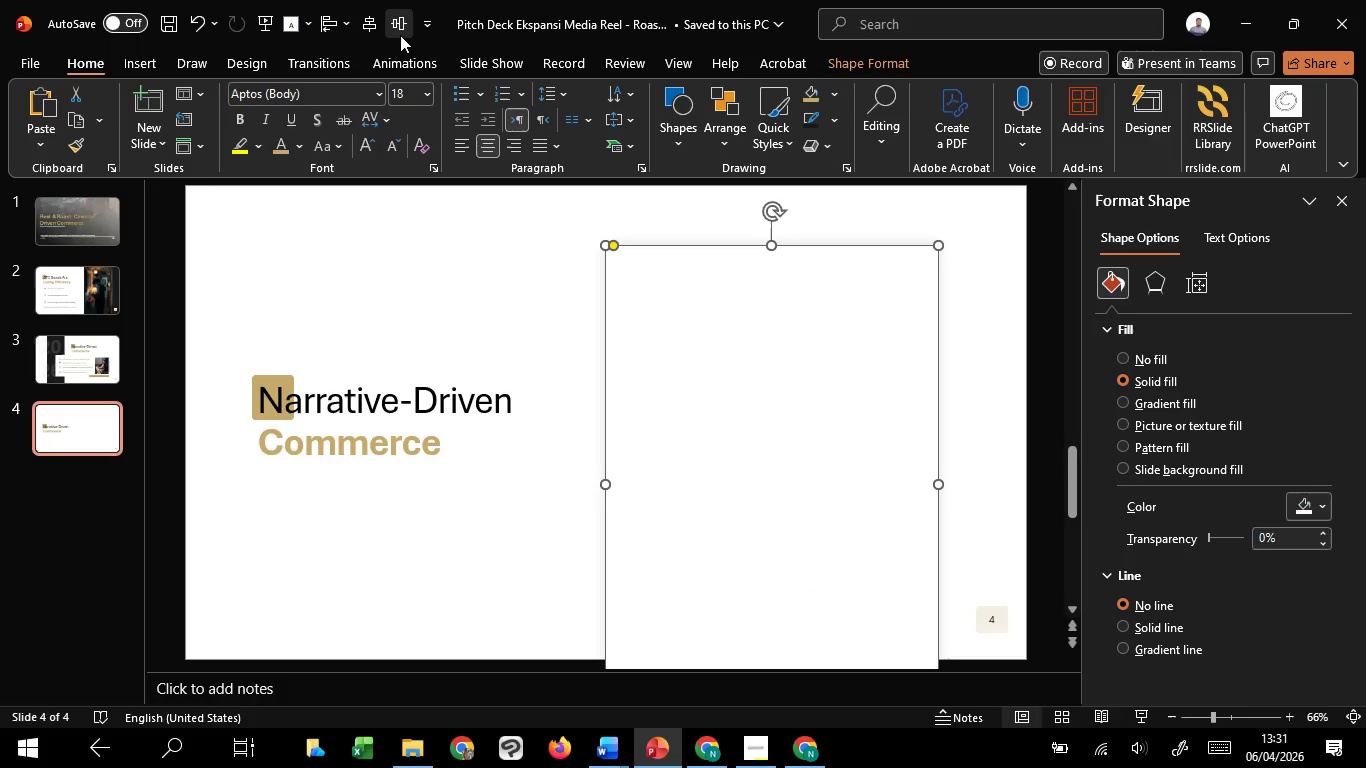 
hold_key(key=ControlLeft, duration=1.14)
 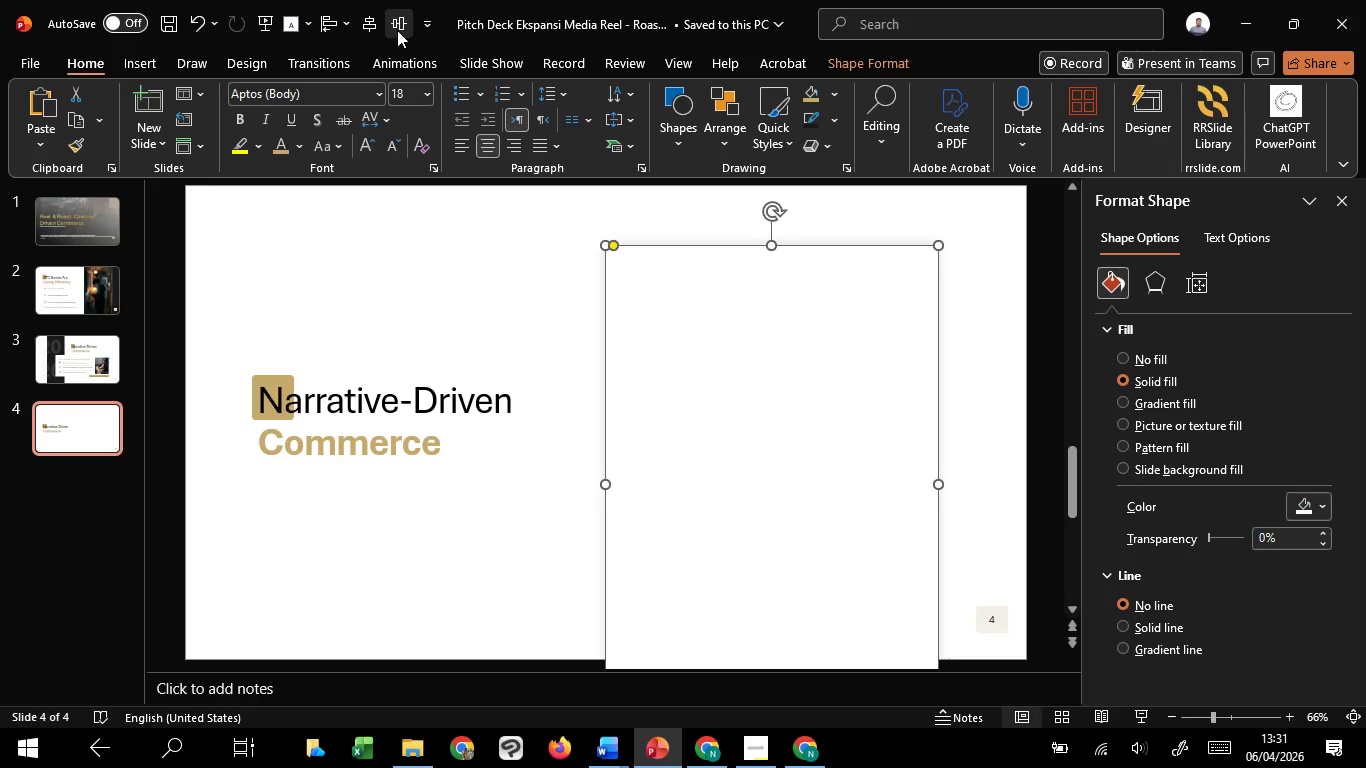 
left_click([396, 26])
 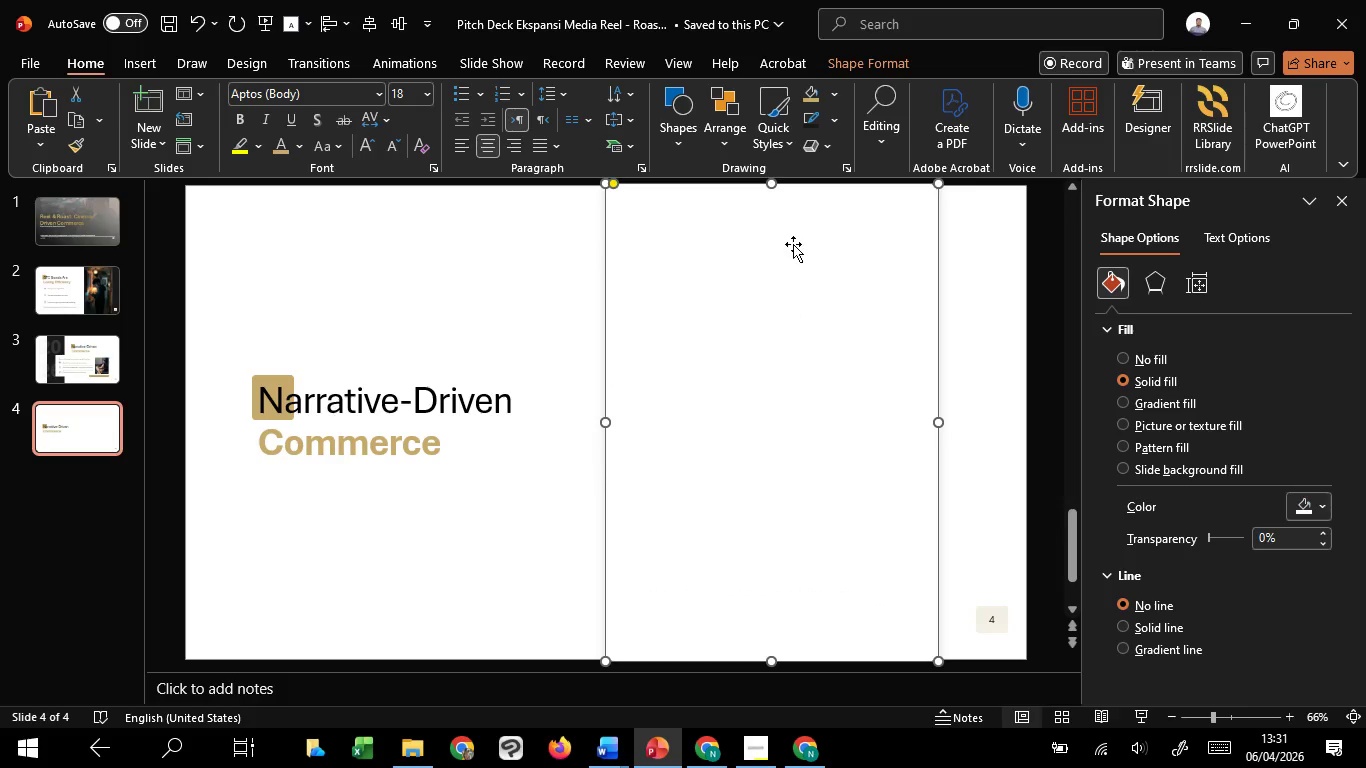 
hold_key(key=ControlLeft, duration=3.97)
hold_key(key=ShiftLeft, duration=1.52)
left_click_drag(start_coordinate=[771, 187], to_coordinate=[773, 230])
 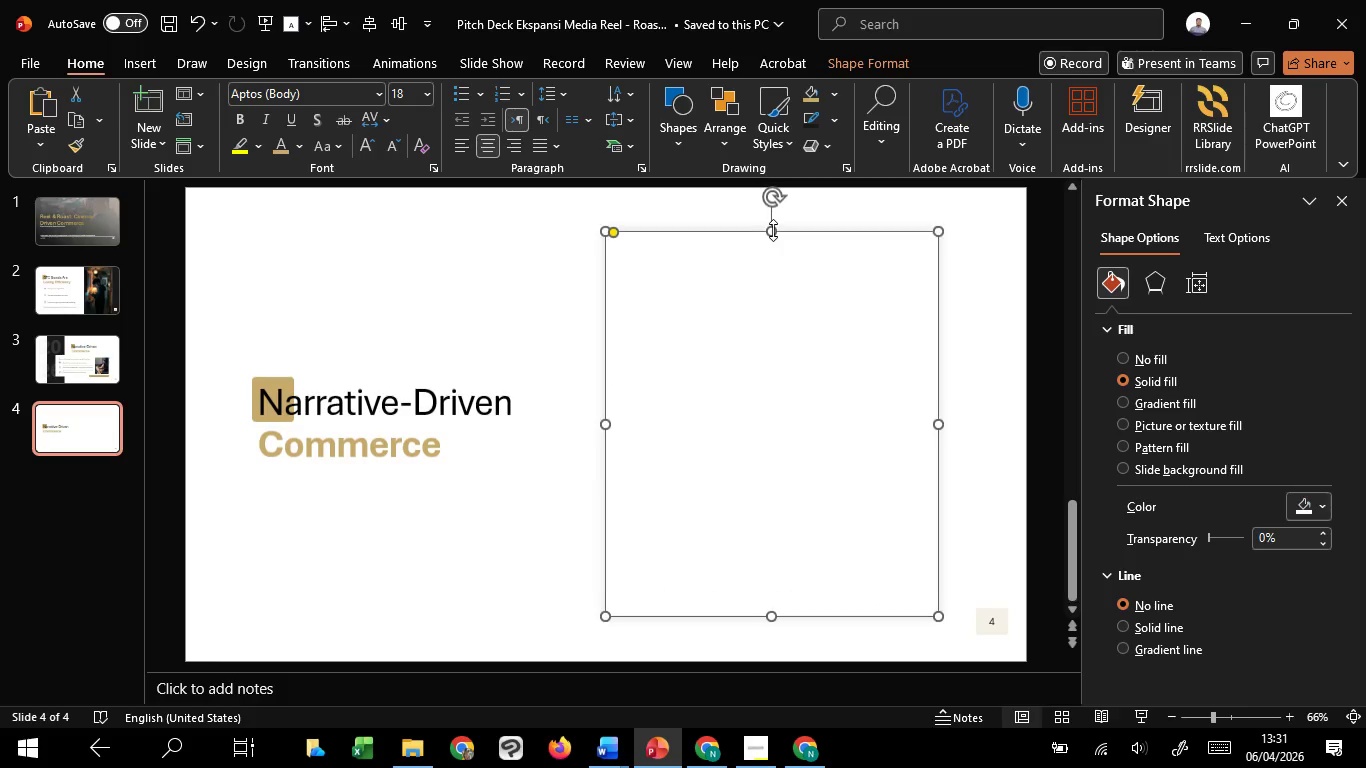 
hold_key(key=ShiftLeft, duration=1.51)
left_click_drag(start_coordinate=[773, 230], to_coordinate=[771, 245])
 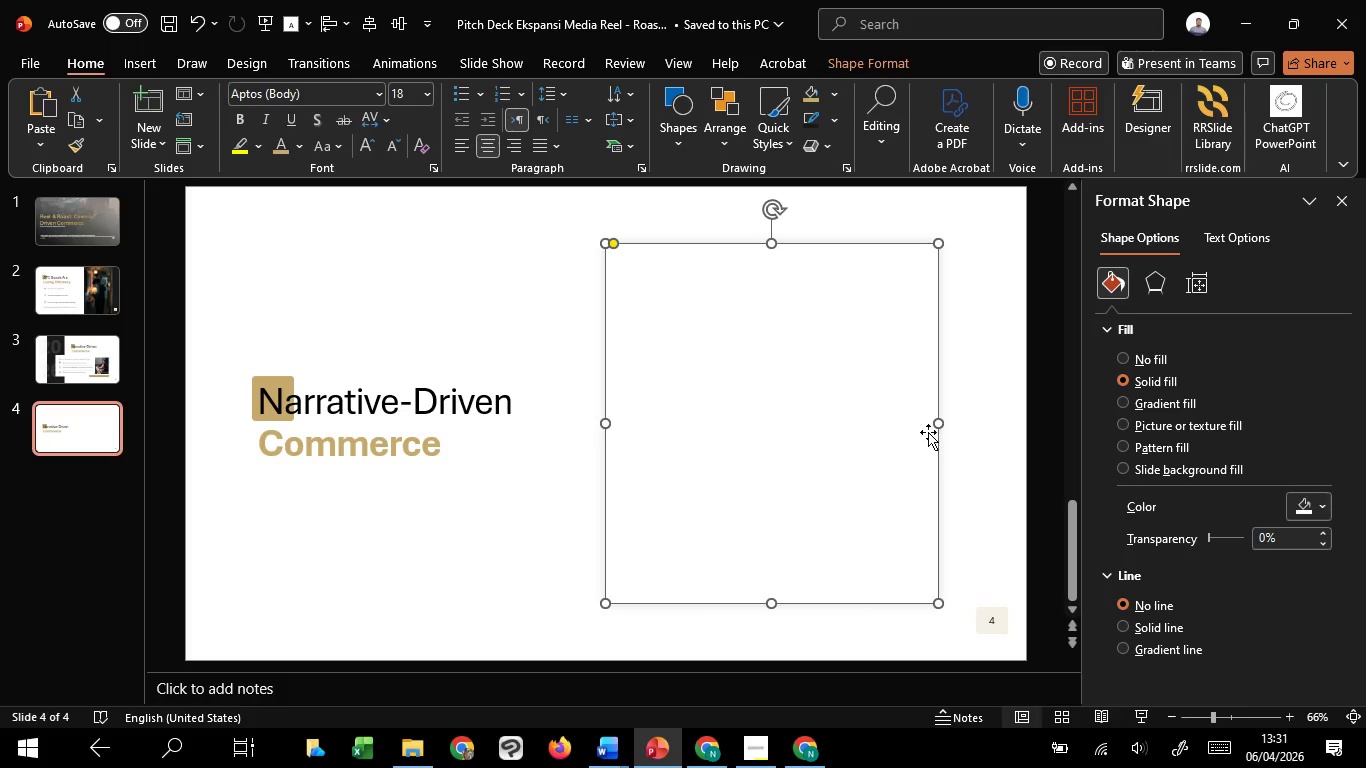 
hold_key(key=ShiftLeft, duration=1.5)
 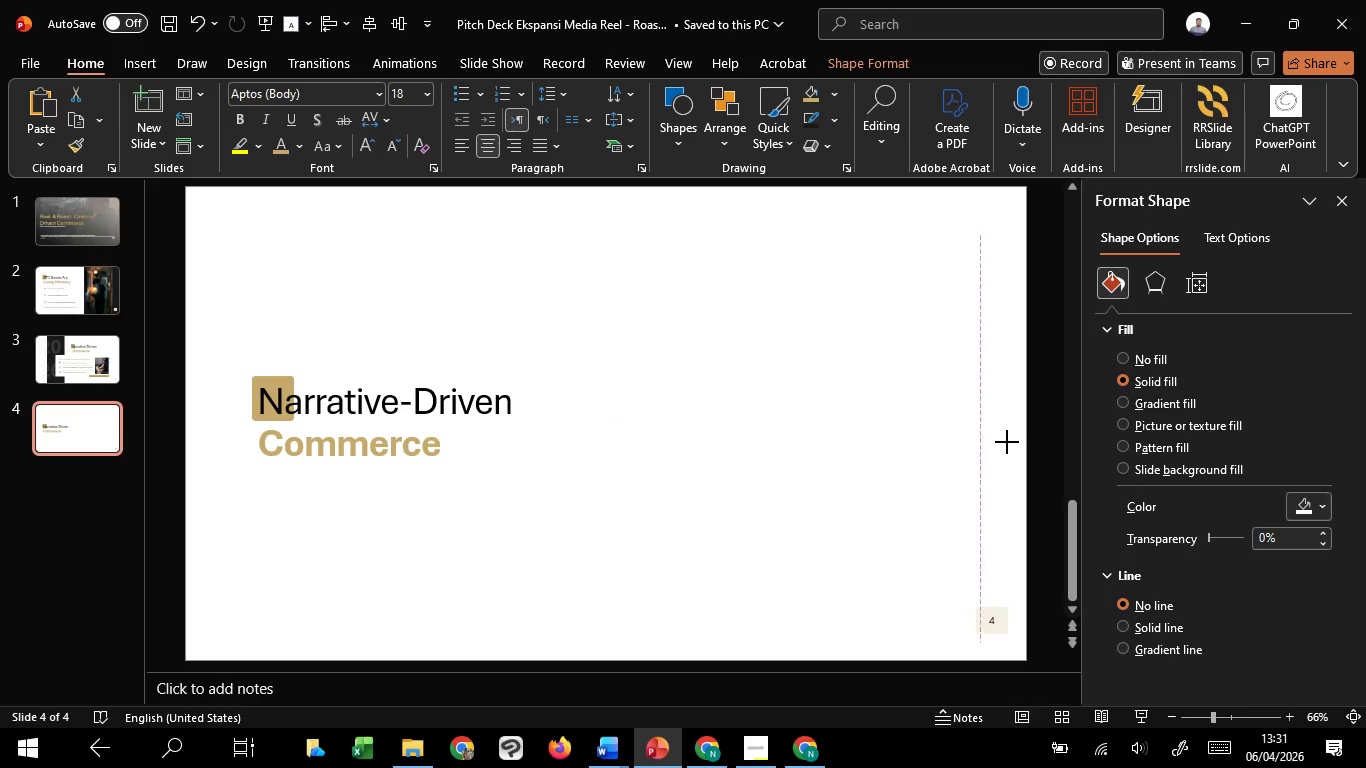 
hold_key(key=ShiftLeft, duration=1.5)
left_click_drag(start_coordinate=[944, 426], to_coordinate=[1001, 445])
 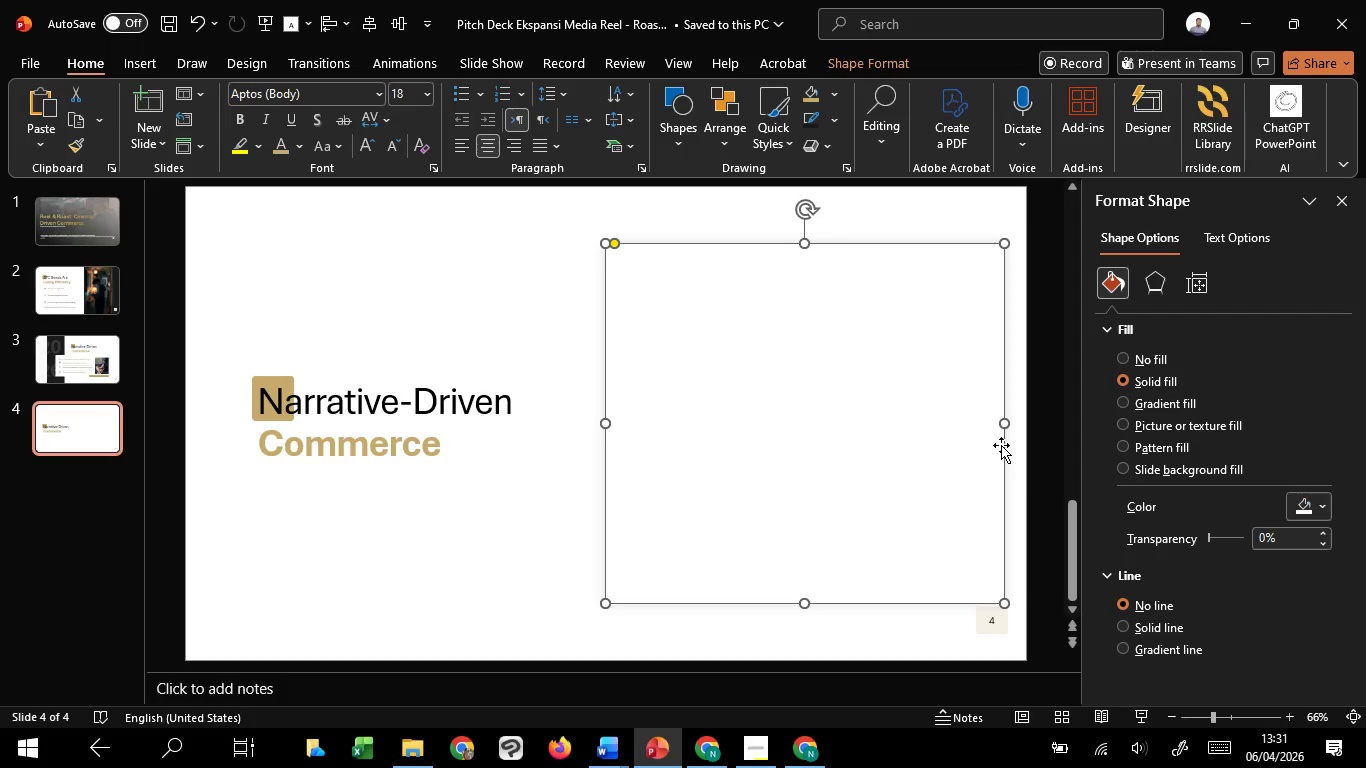 
hold_key(key=ShiftLeft, duration=1.53)
 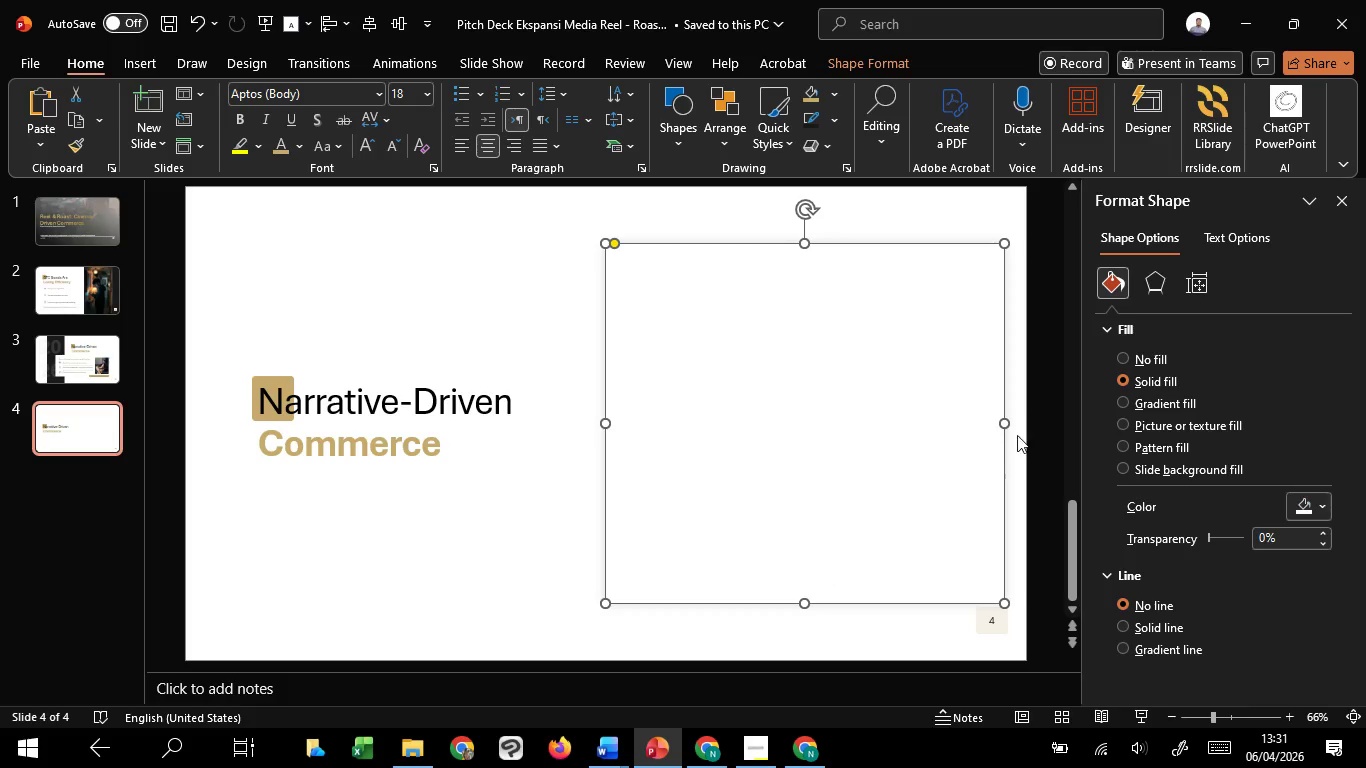 
hold_key(key=ShiftLeft, duration=1.52)
 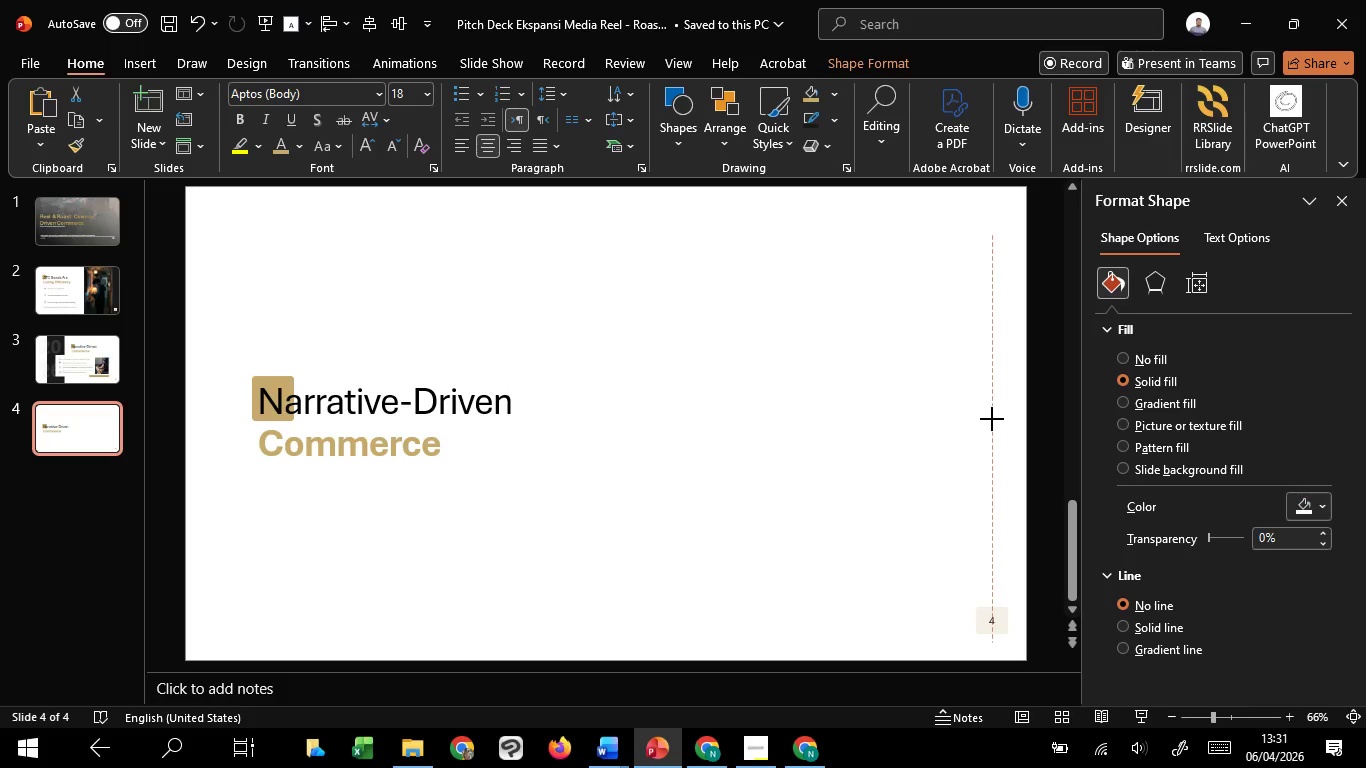 
hold_key(key=ShiftLeft, duration=7.95)
left_click_drag(start_coordinate=[1005, 421], to_coordinate=[990, 419])
 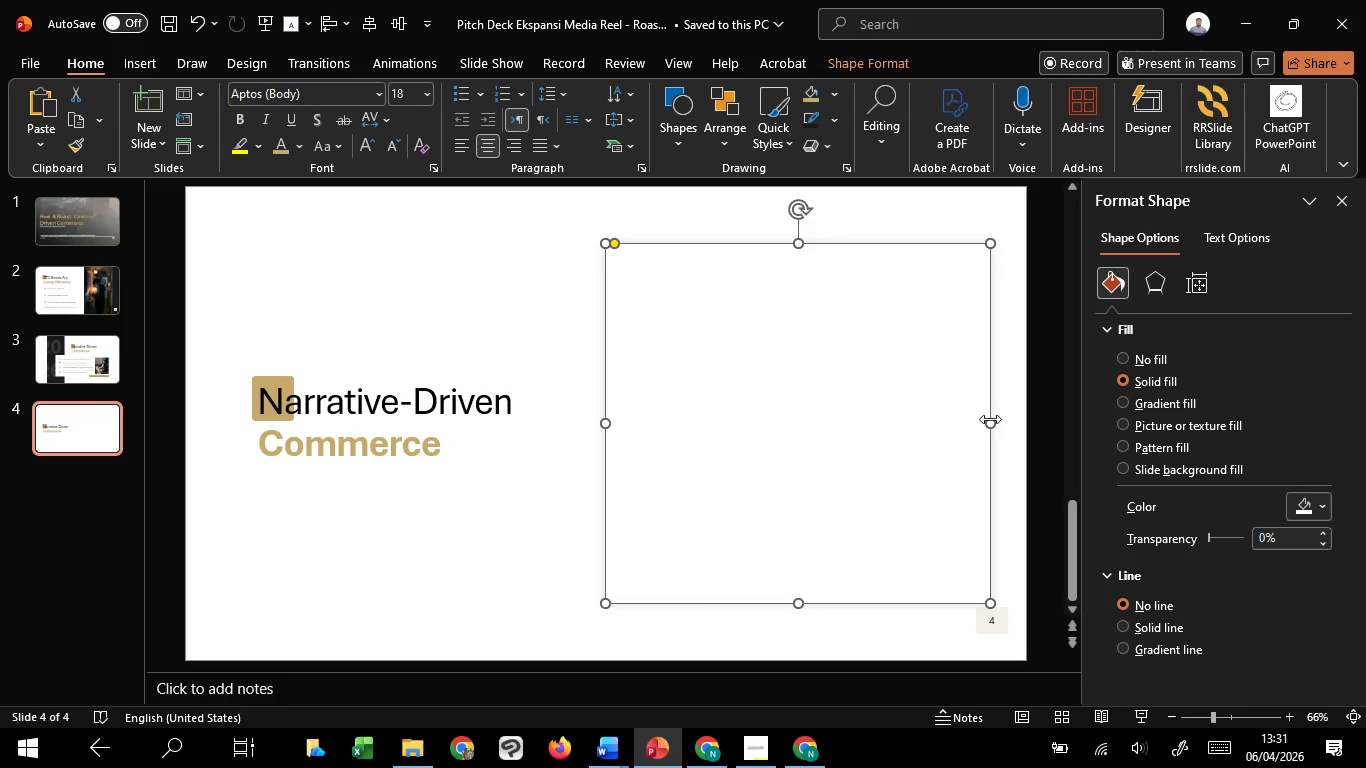 
hold_key(key=ControlLeft, duration=0.34)
 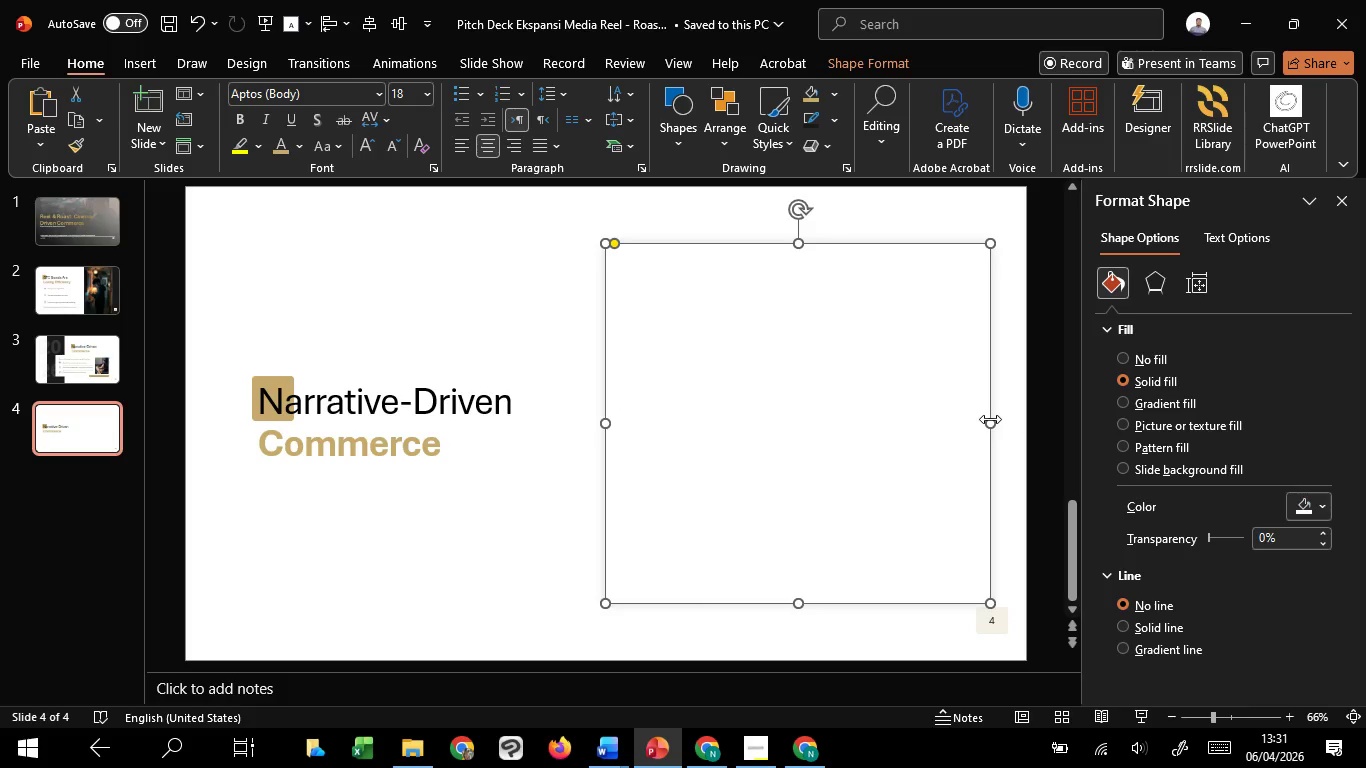 
left_click_drag(start_coordinate=[990, 419], to_coordinate=[972, 409])
 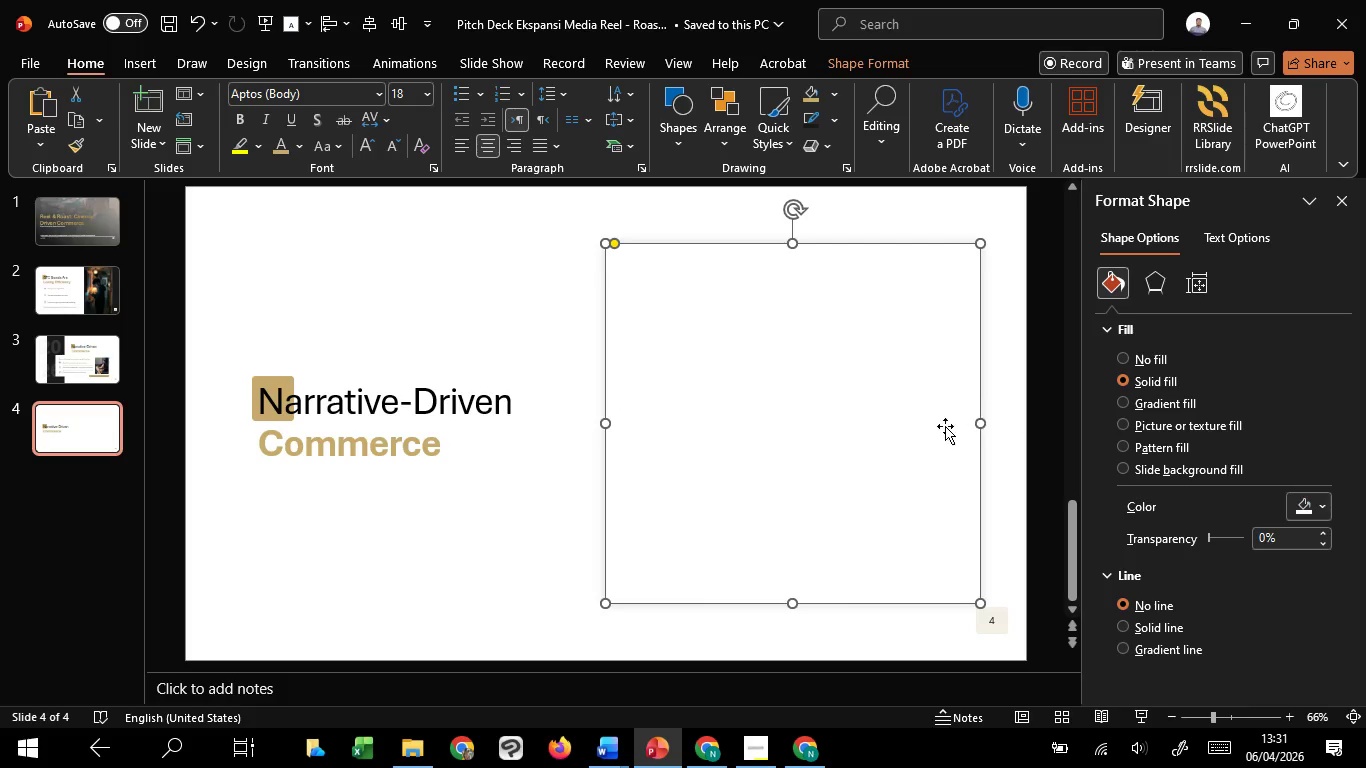 
hold_key(key=ControlLeft, duration=1.5)
left_click_drag(start_coordinate=[798, 607], to_coordinate=[801, 592])
 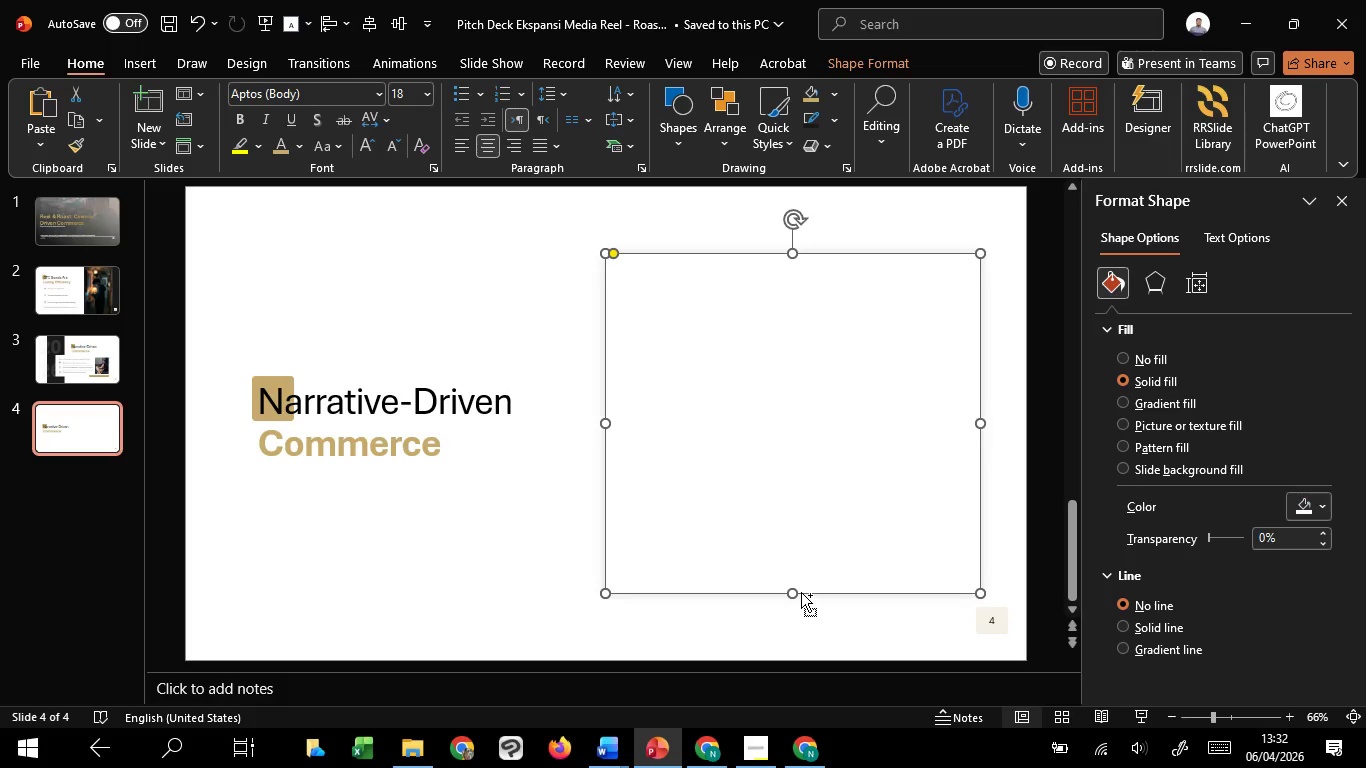 
hold_key(key=ControlLeft, duration=0.83)
 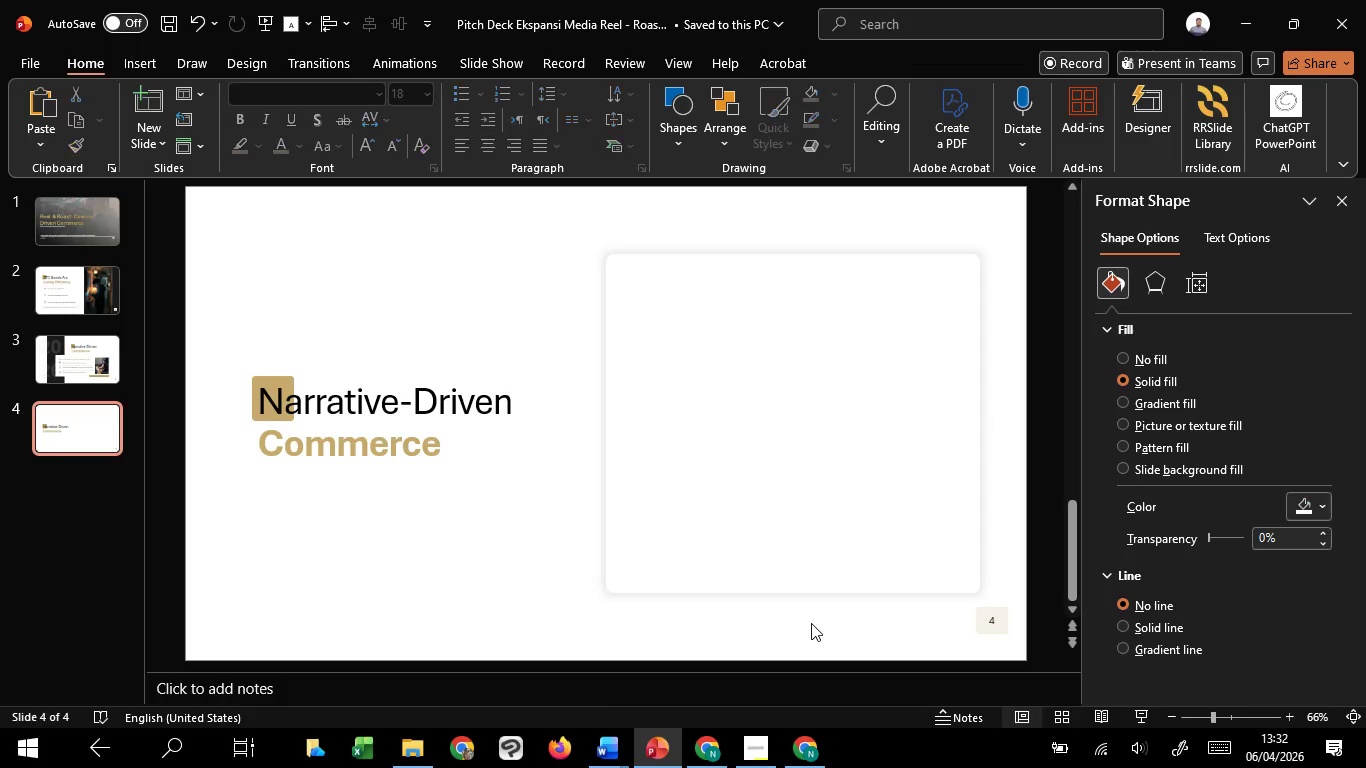 
left_click([811, 623])
 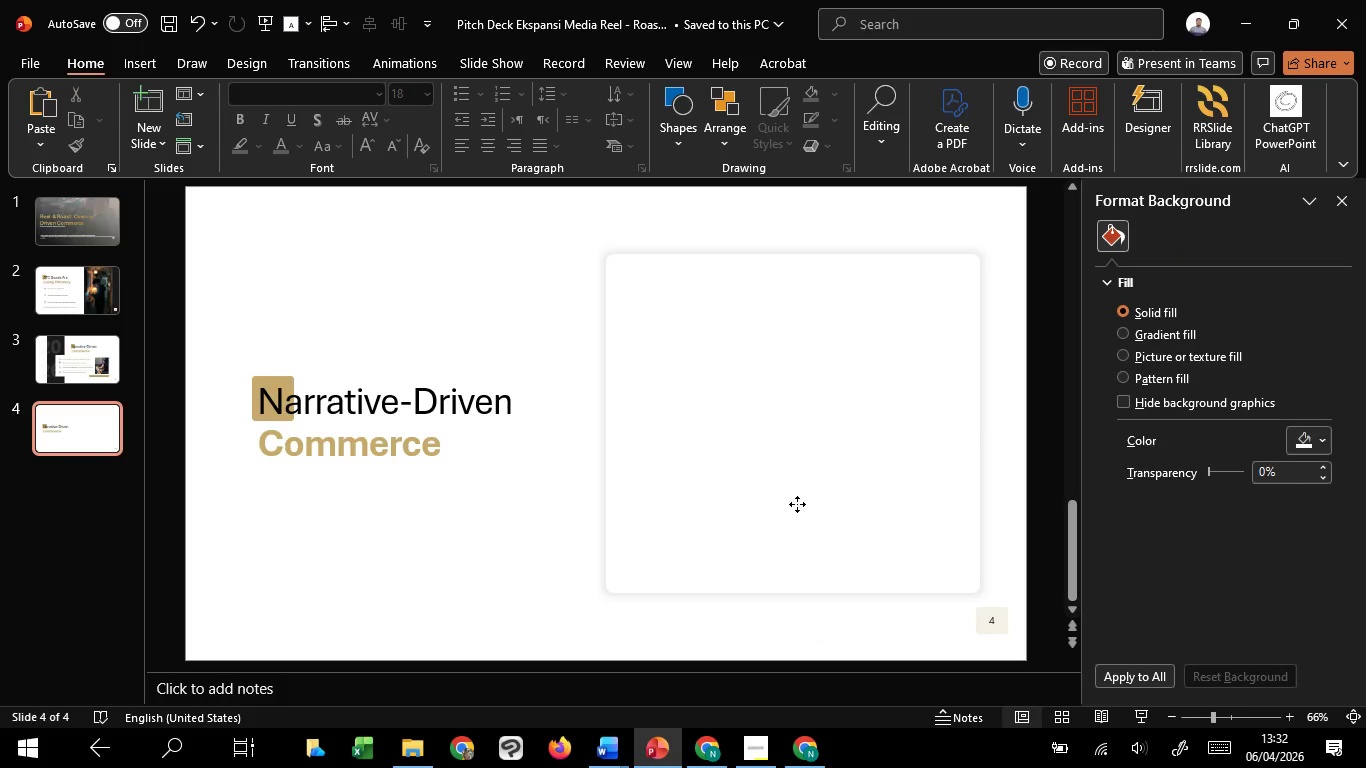 
left_click([797, 504])
 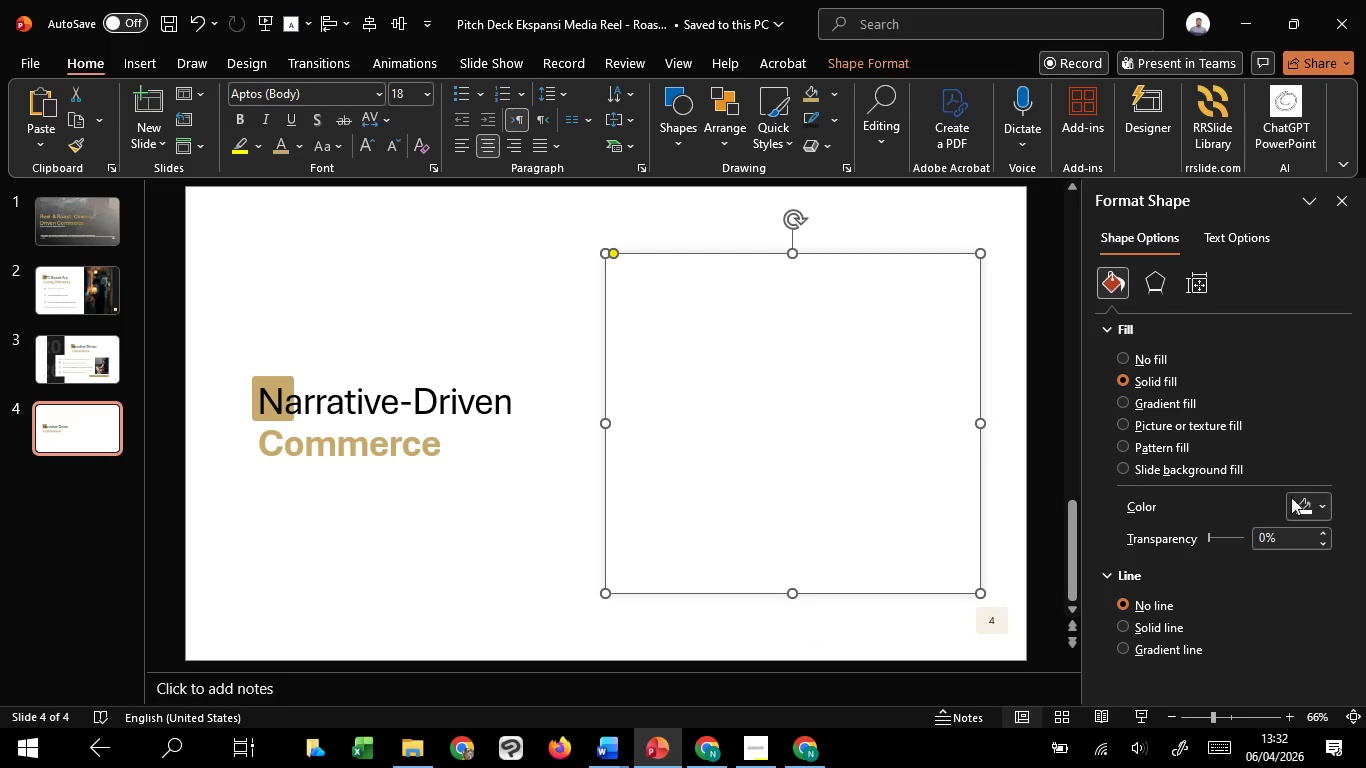 
left_click([1294, 500])
 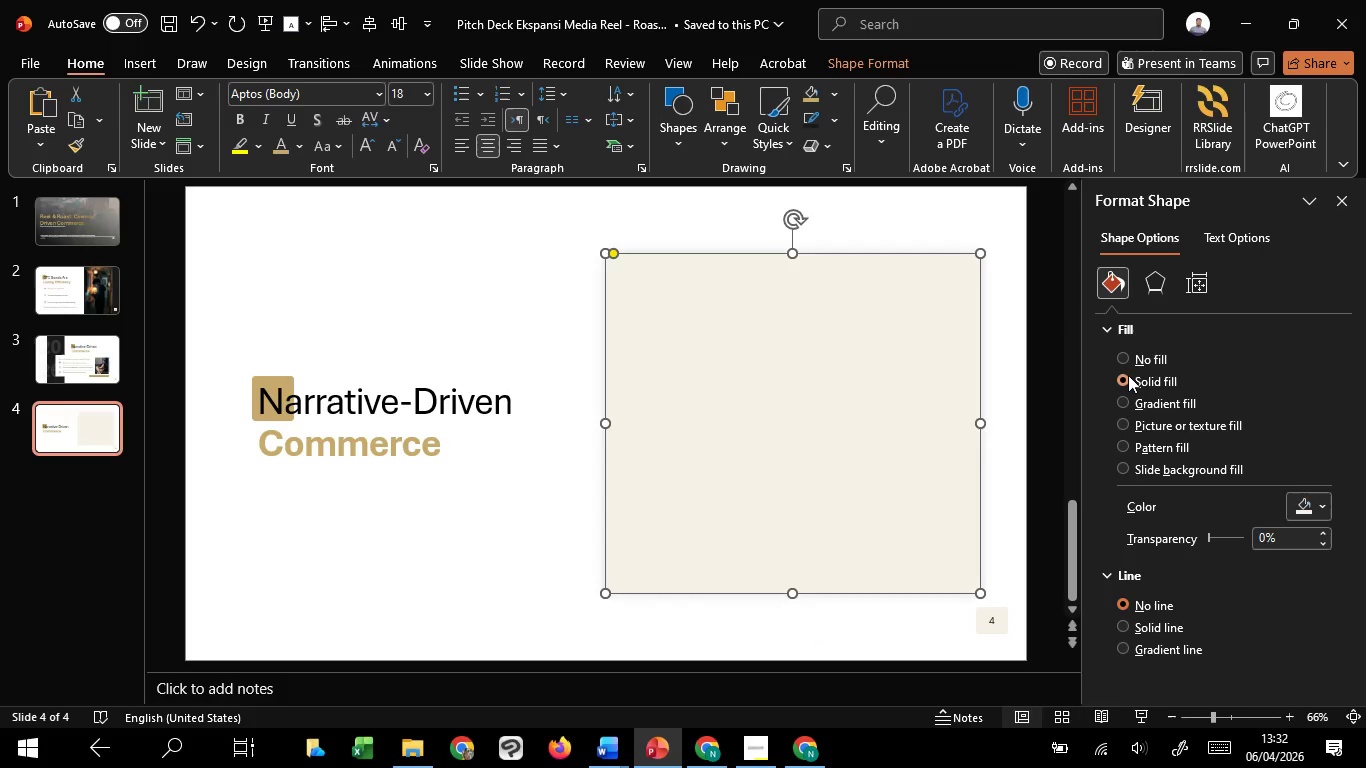 
left_click([1162, 287])
 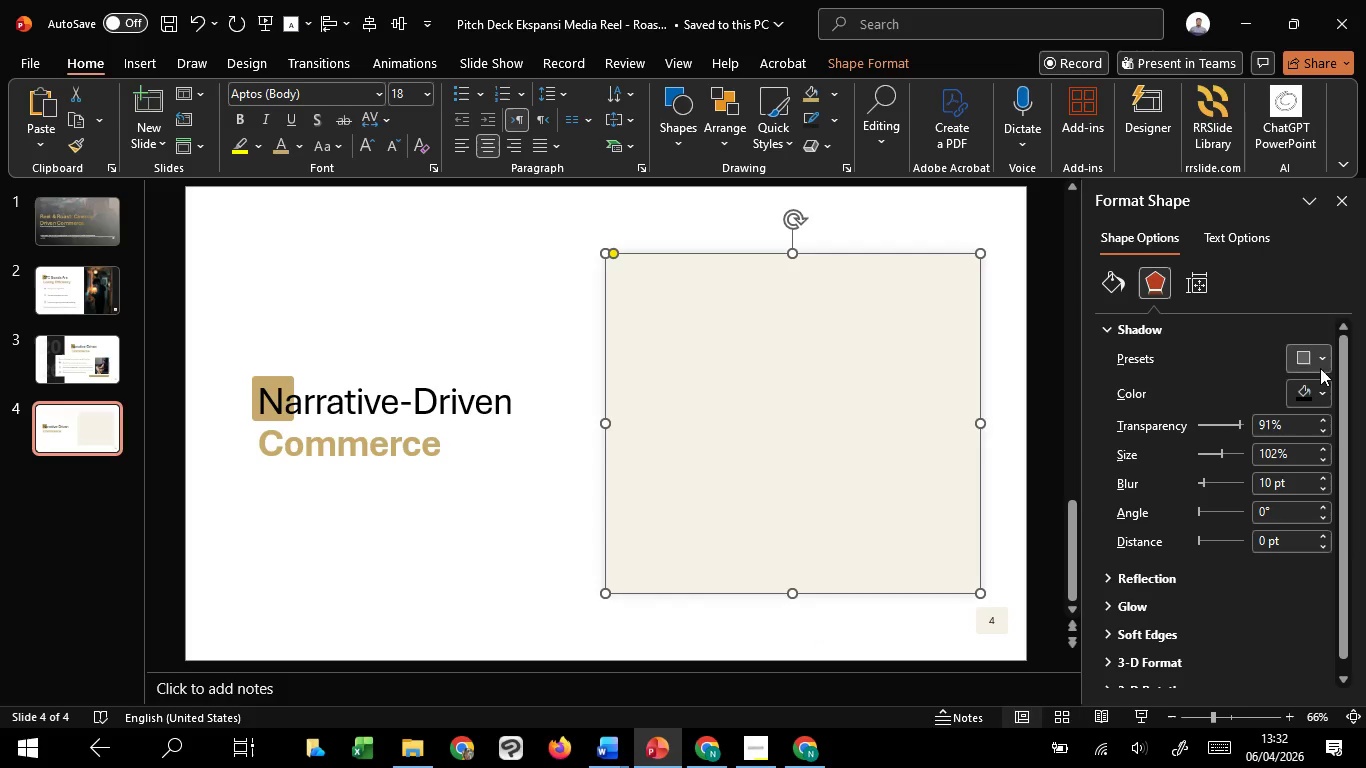 
left_click([1312, 355])
 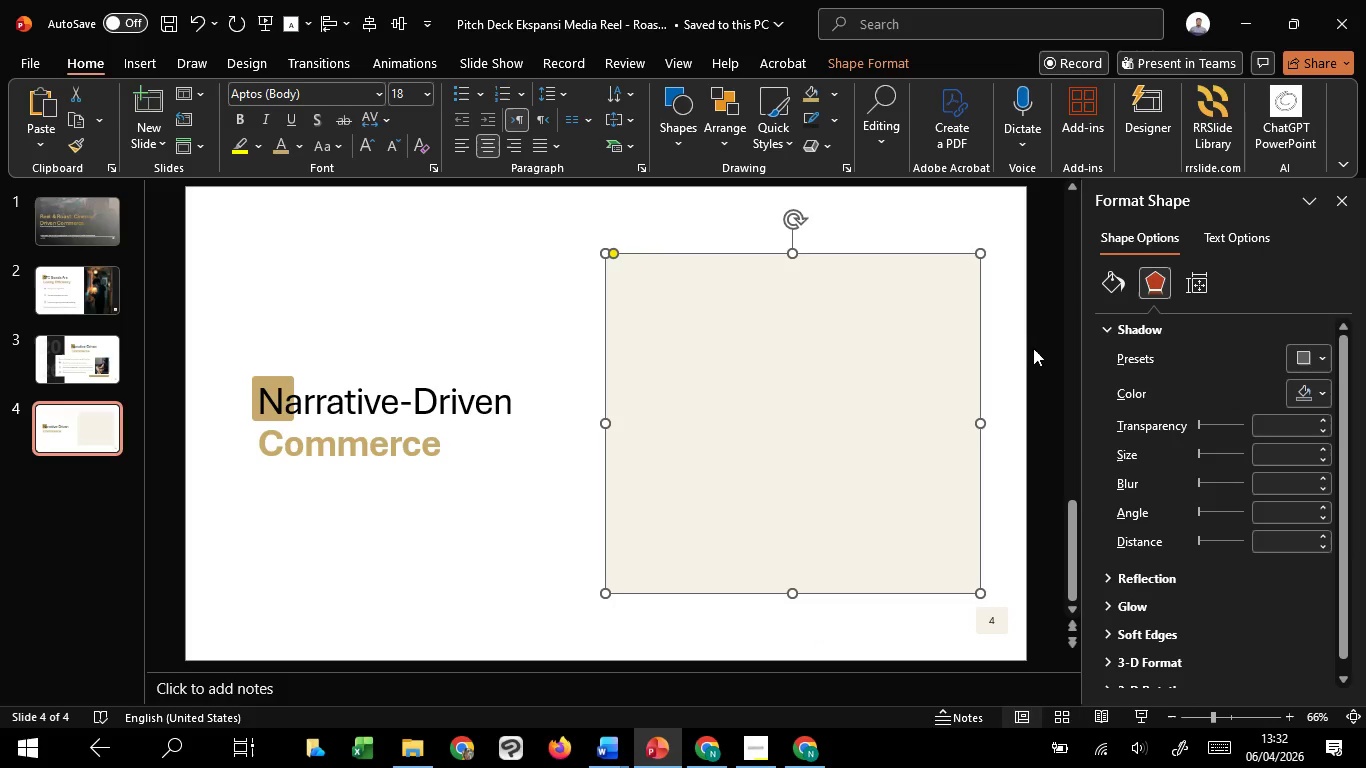 
left_click([1032, 347])
 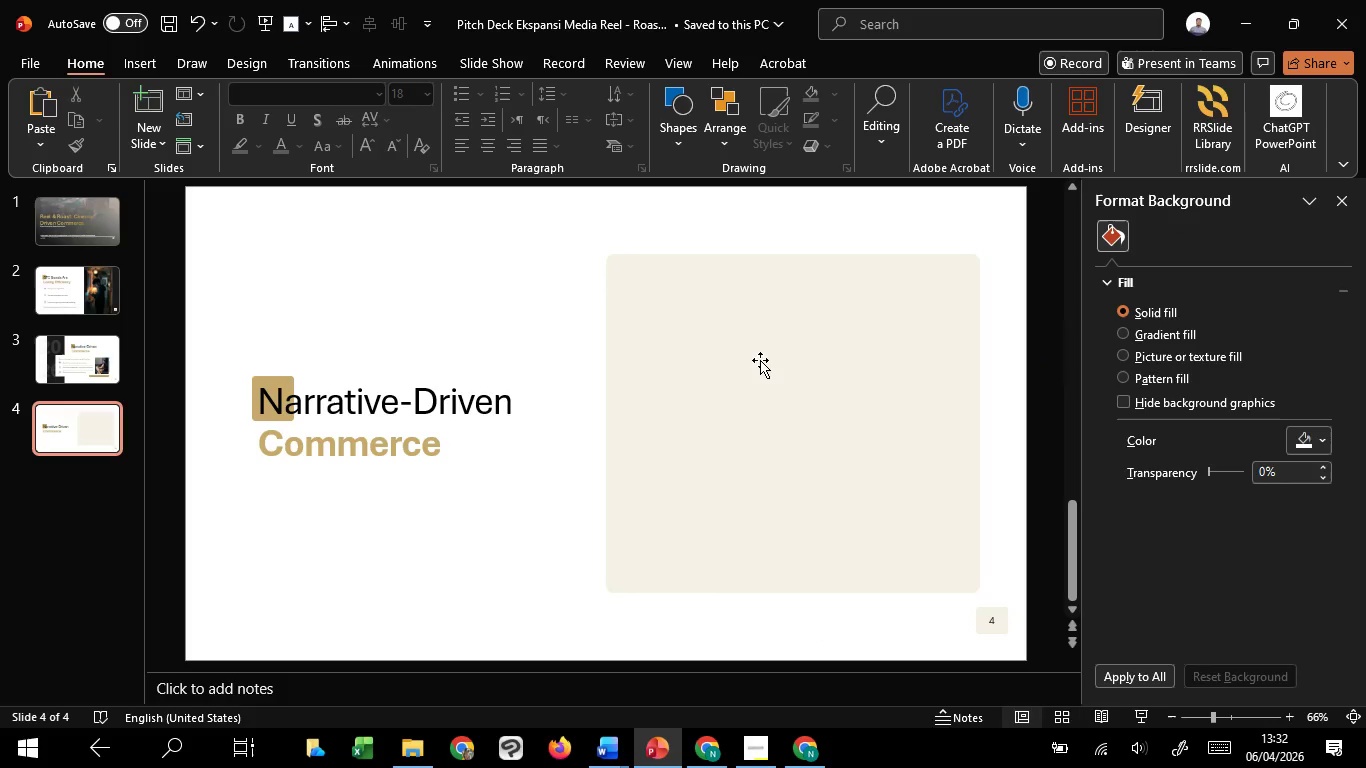 
left_click([745, 357])
 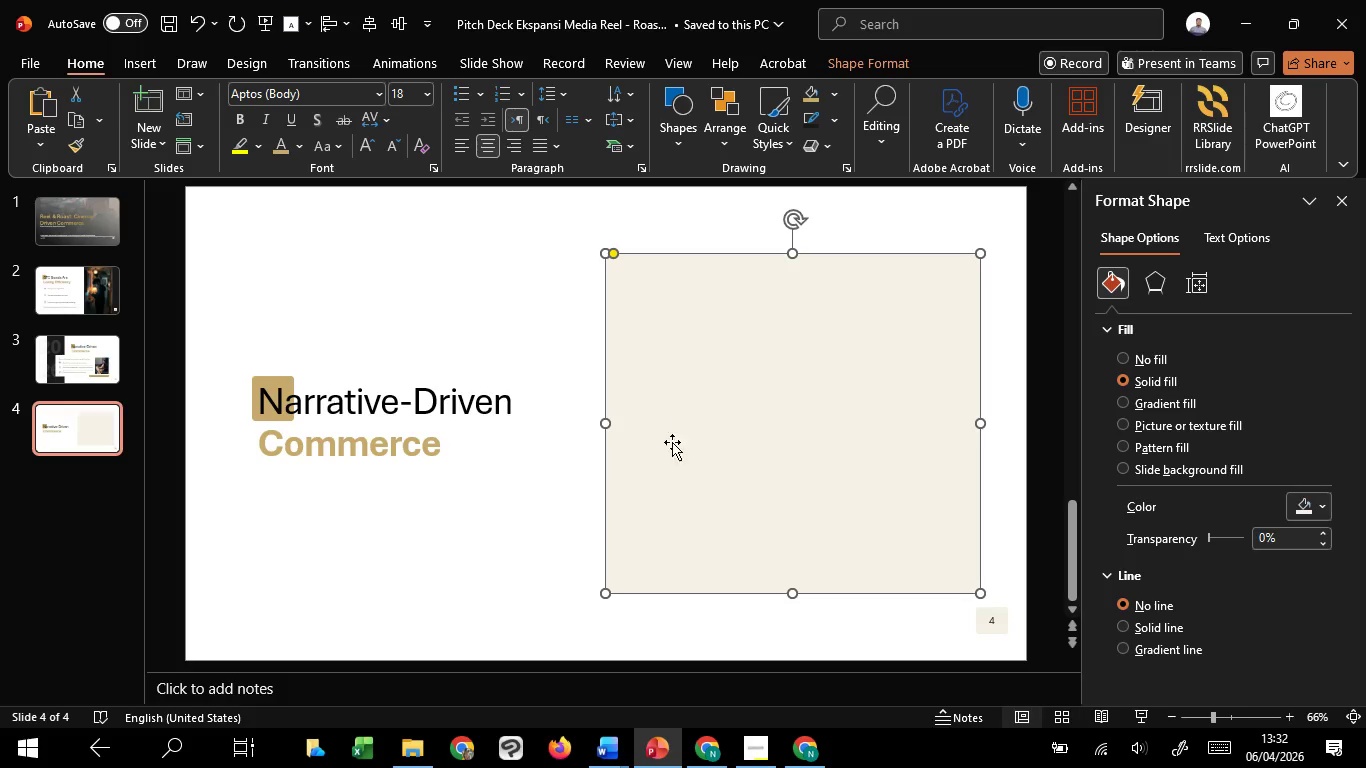 
wait(5.28)
 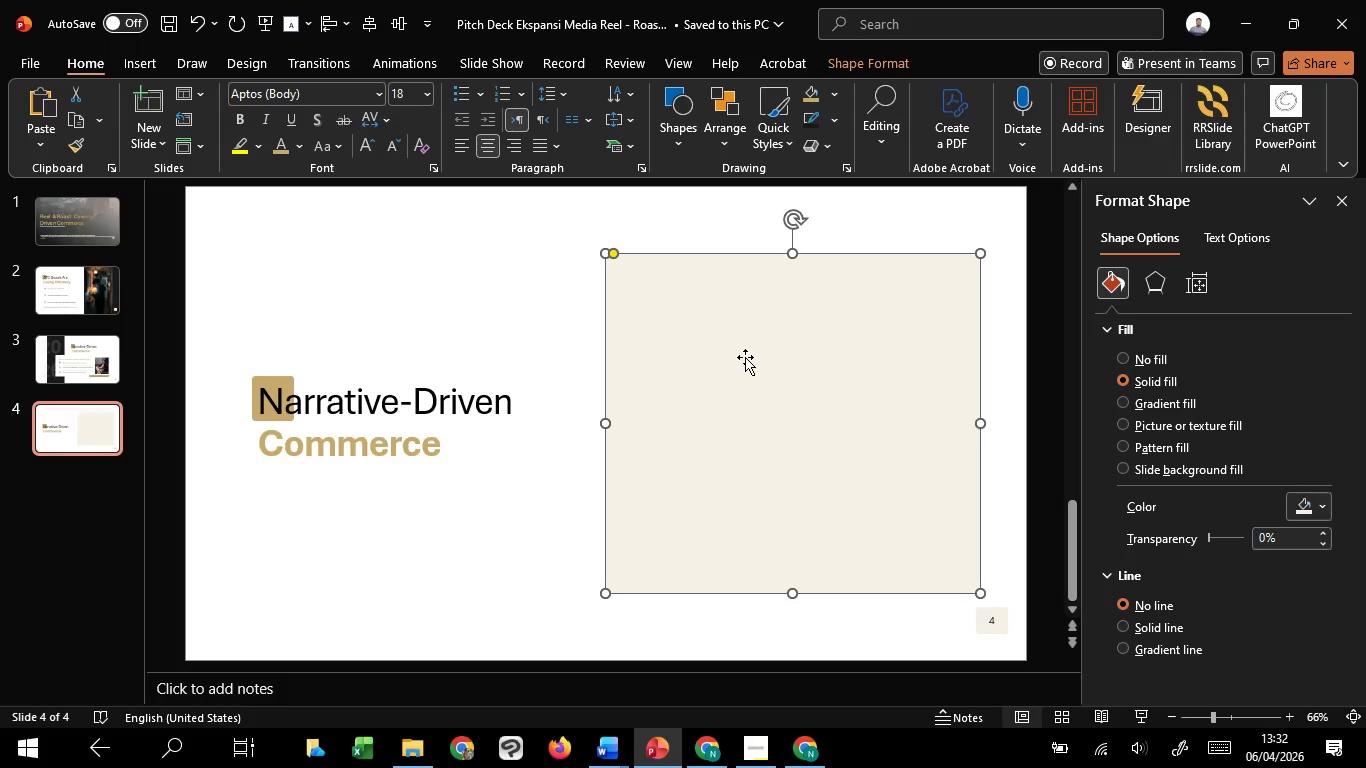 
left_click_drag(start_coordinate=[610, 421], to_coordinate=[647, 425])
 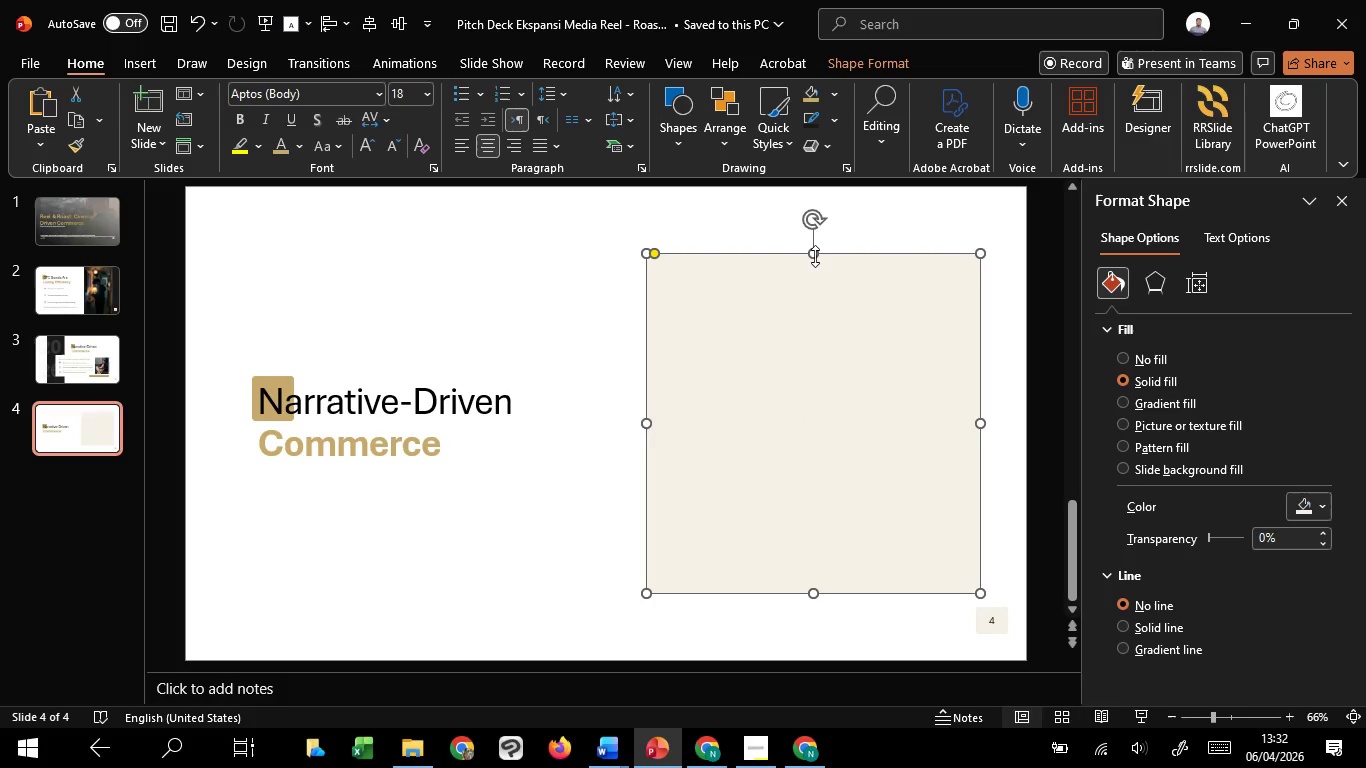 
hold_key(key=ControlLeft, duration=1.89)
left_click_drag(start_coordinate=[815, 255], to_coordinate=[823, 237])
 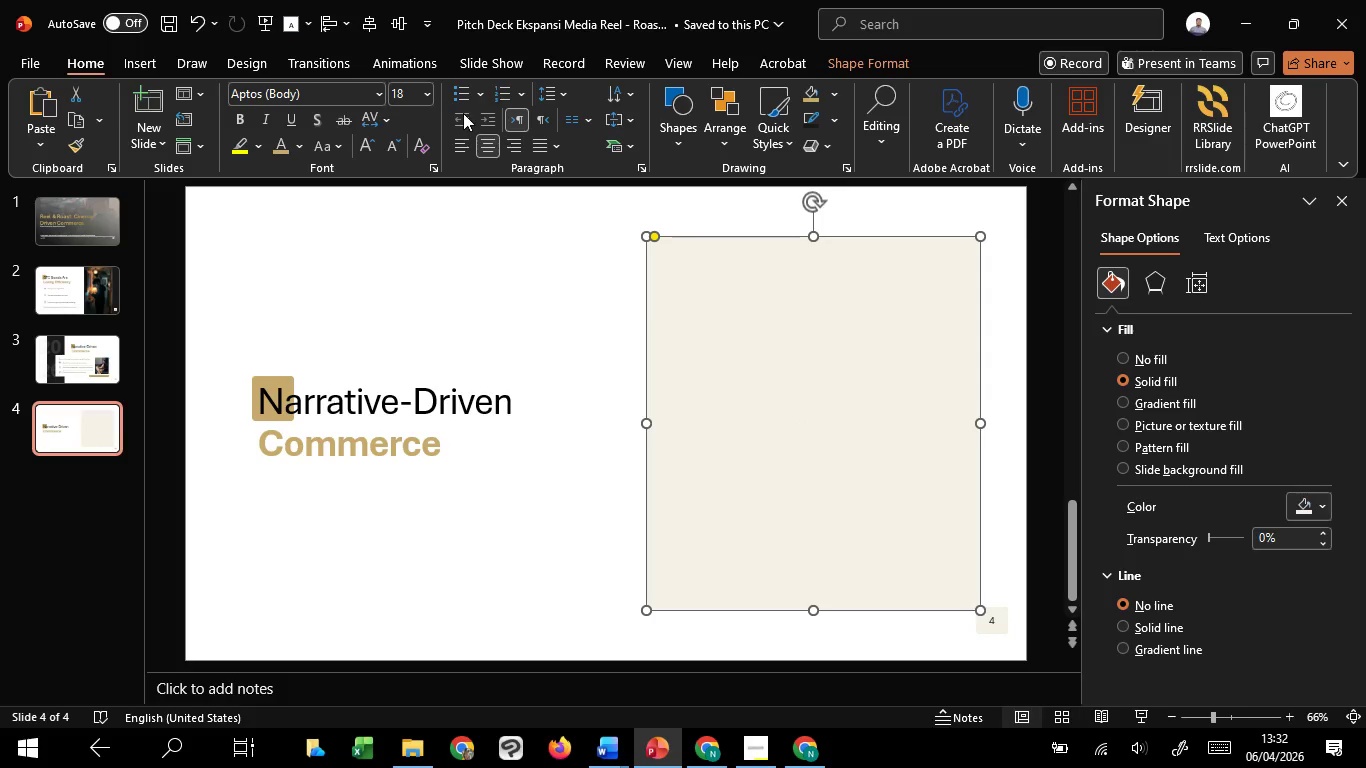 
hold_key(key=CapsLock, duration=1.47)
 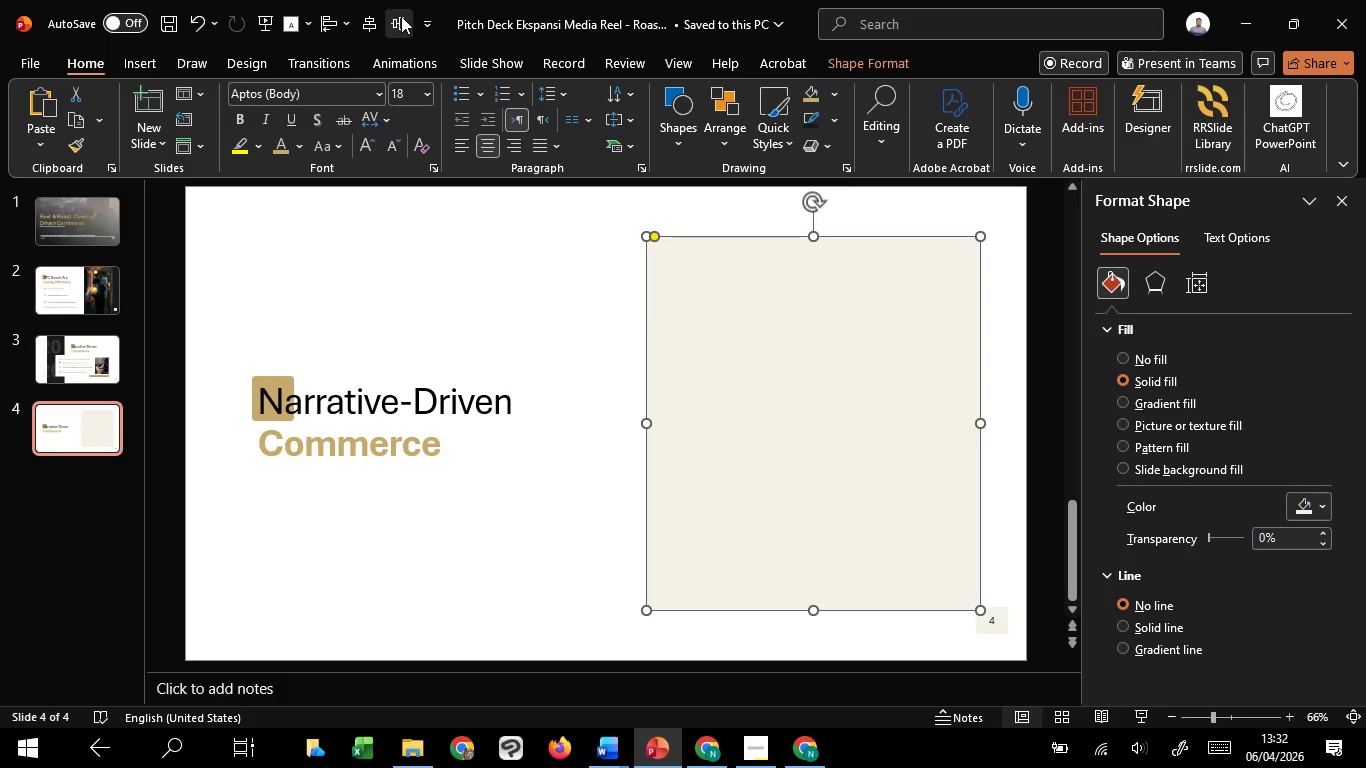 
left_click([401, 16])
 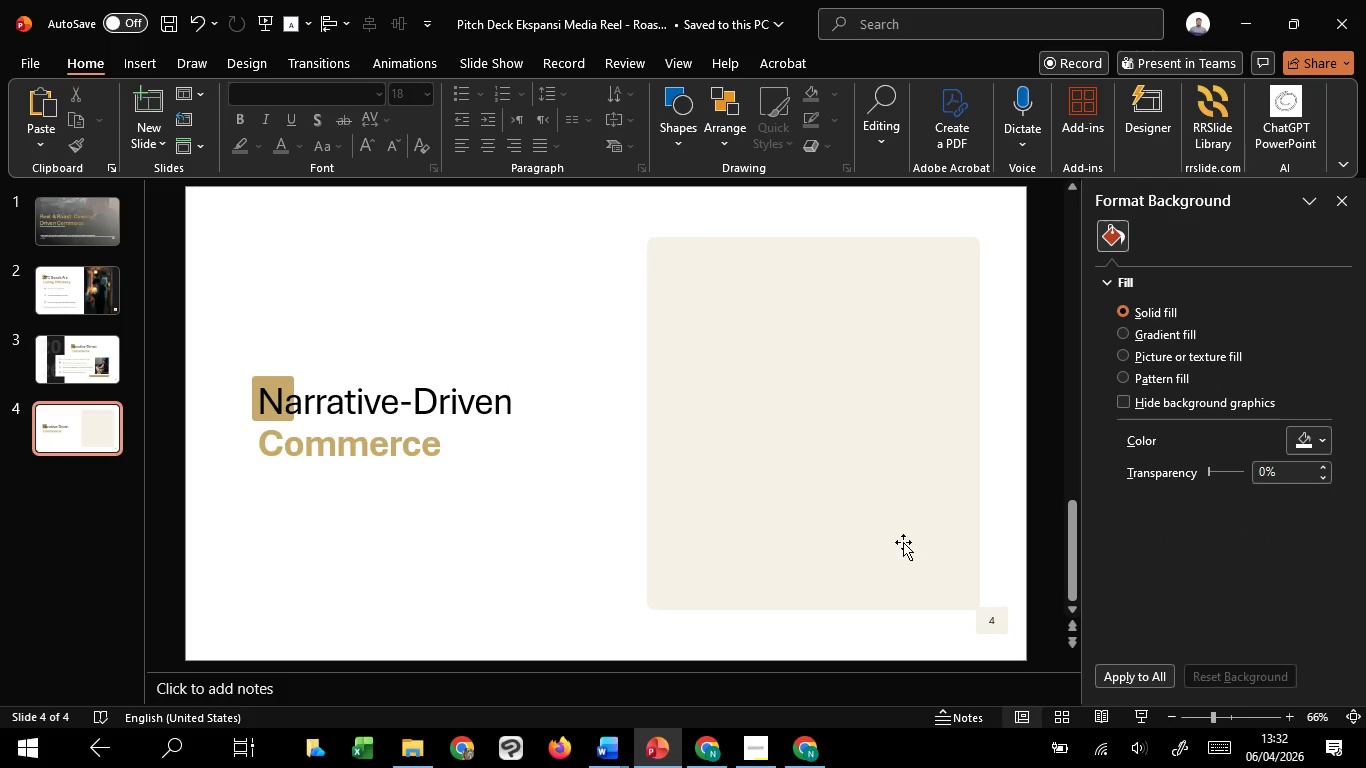 
left_click([903, 542])
 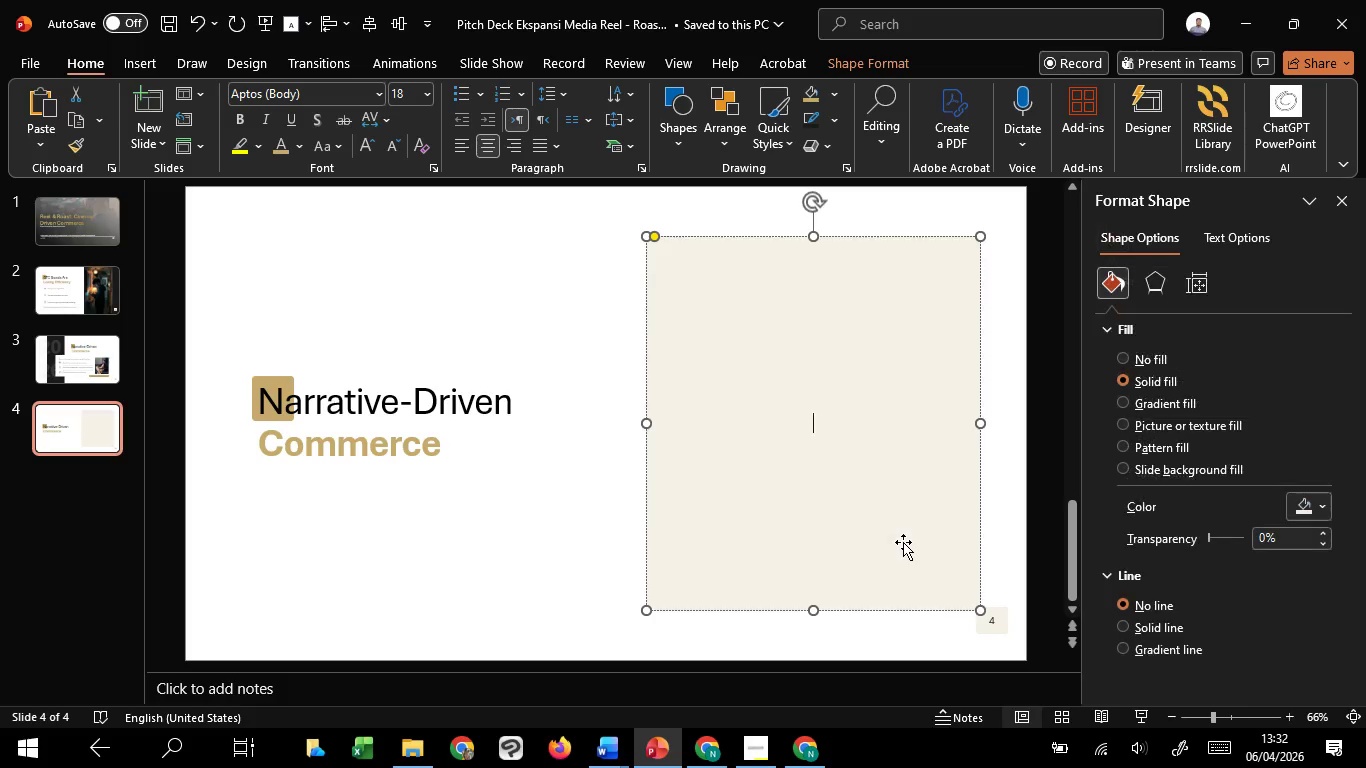 
left_click_drag(start_coordinate=[903, 542], to_coordinate=[865, 542])
 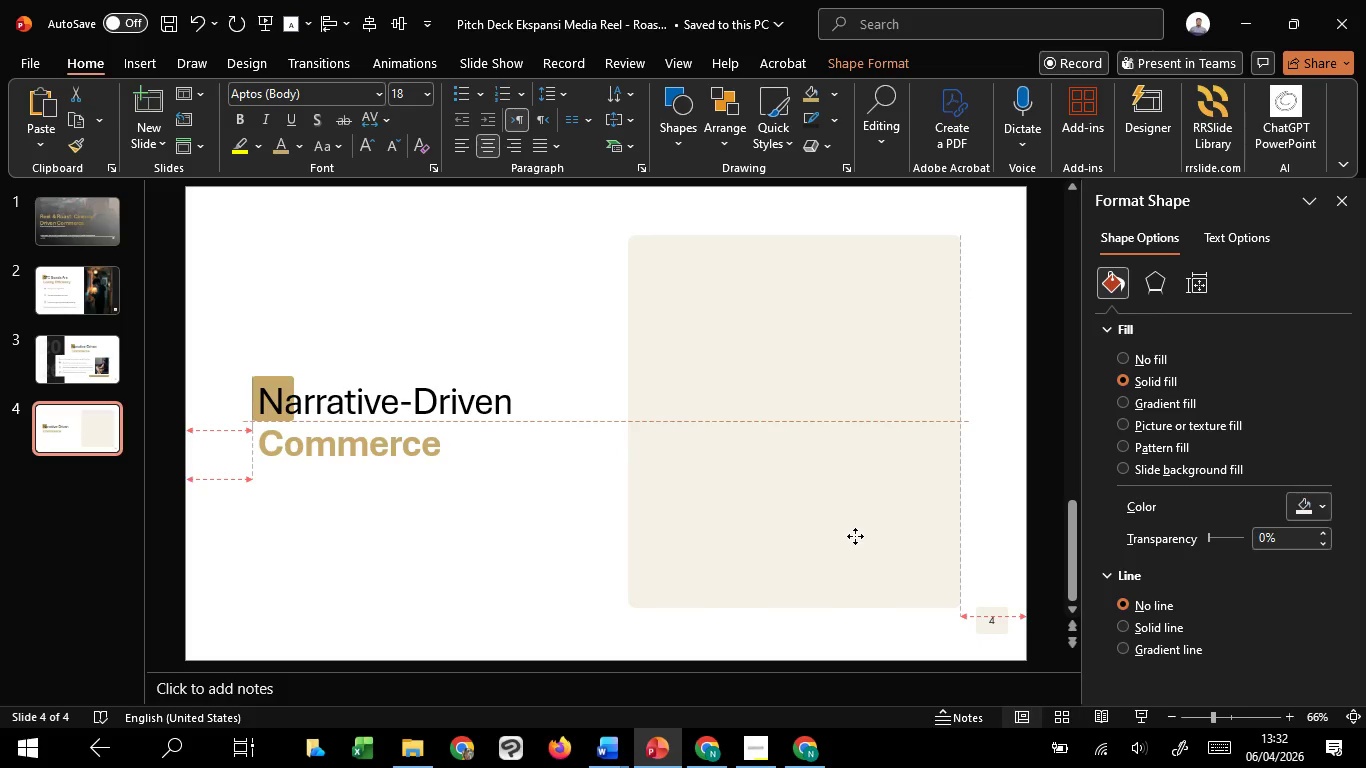 
hold_key(key=CapsLock, duration=0.69)
 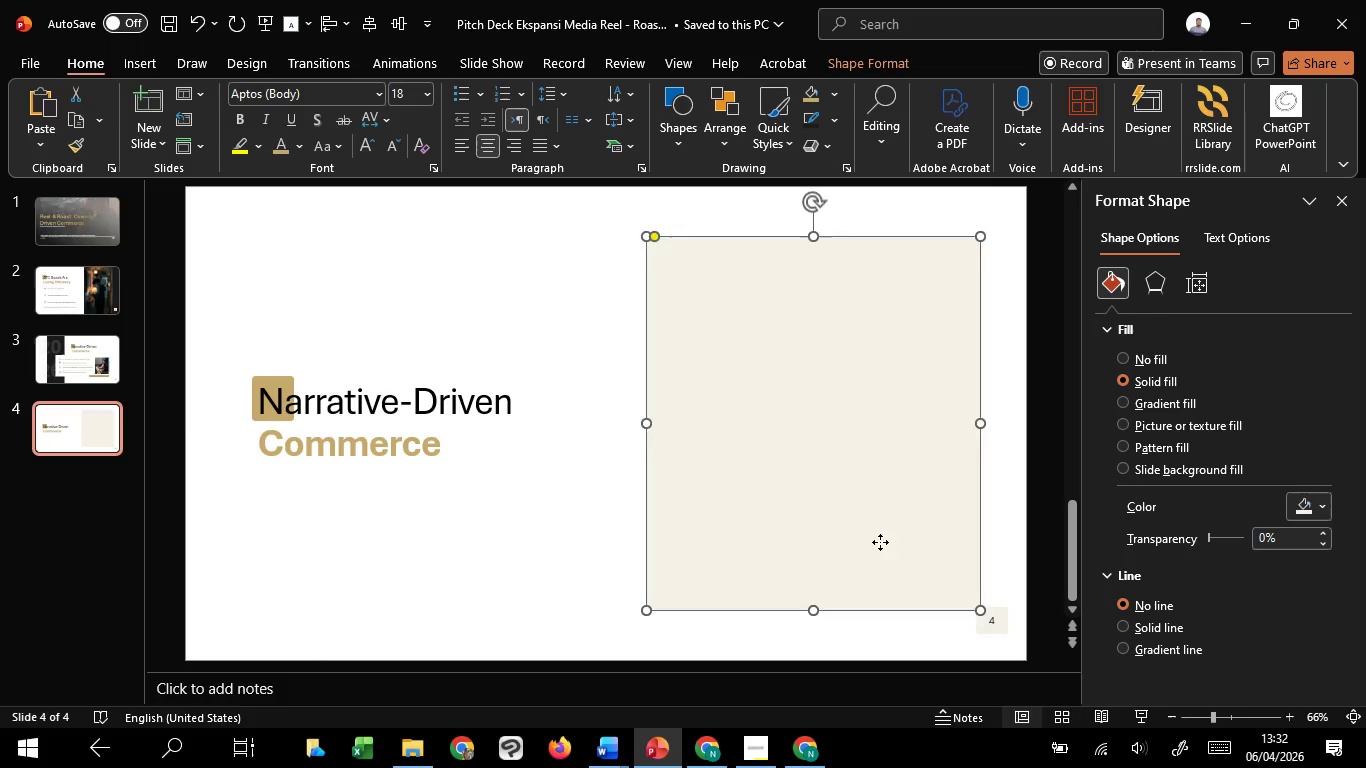 
left_click_drag(start_coordinate=[880, 542], to_coordinate=[855, 536])
 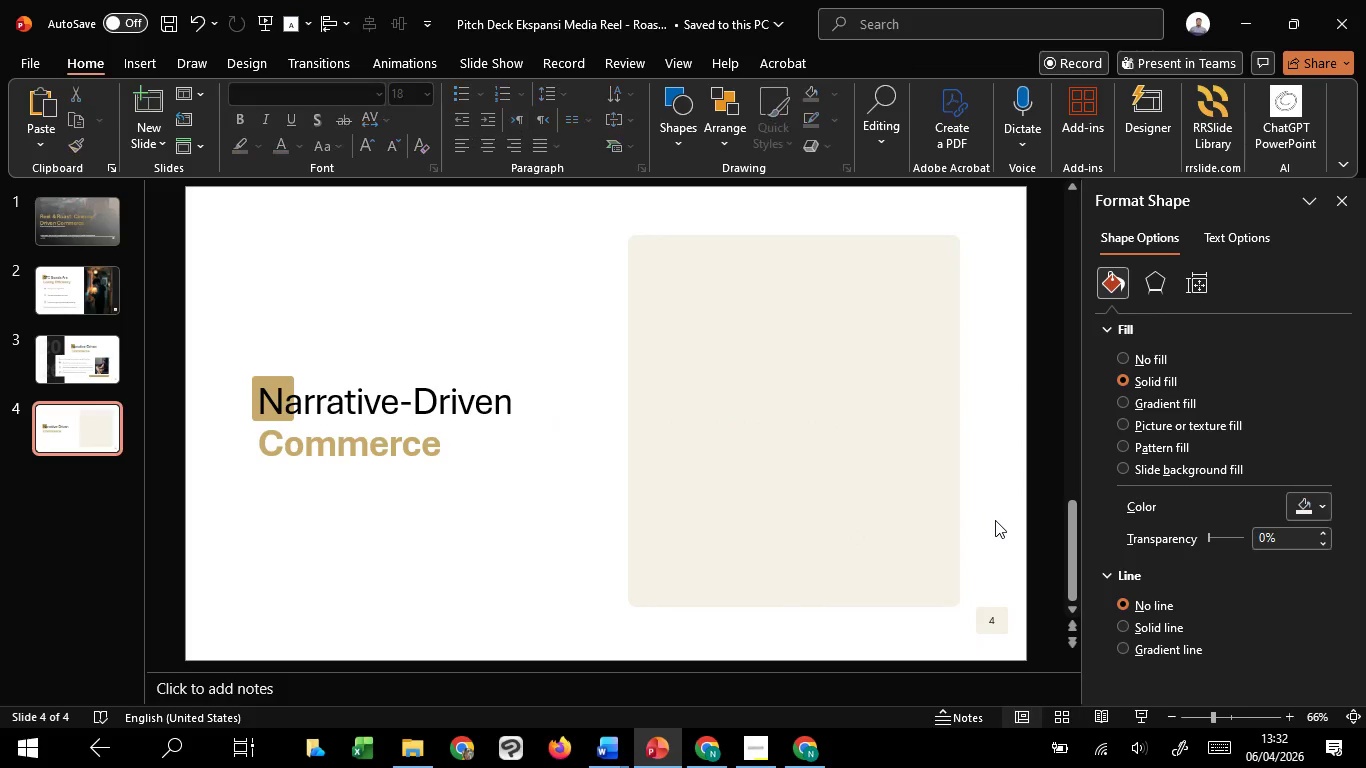 
hold_key(key=CapsLock, duration=1.52)
 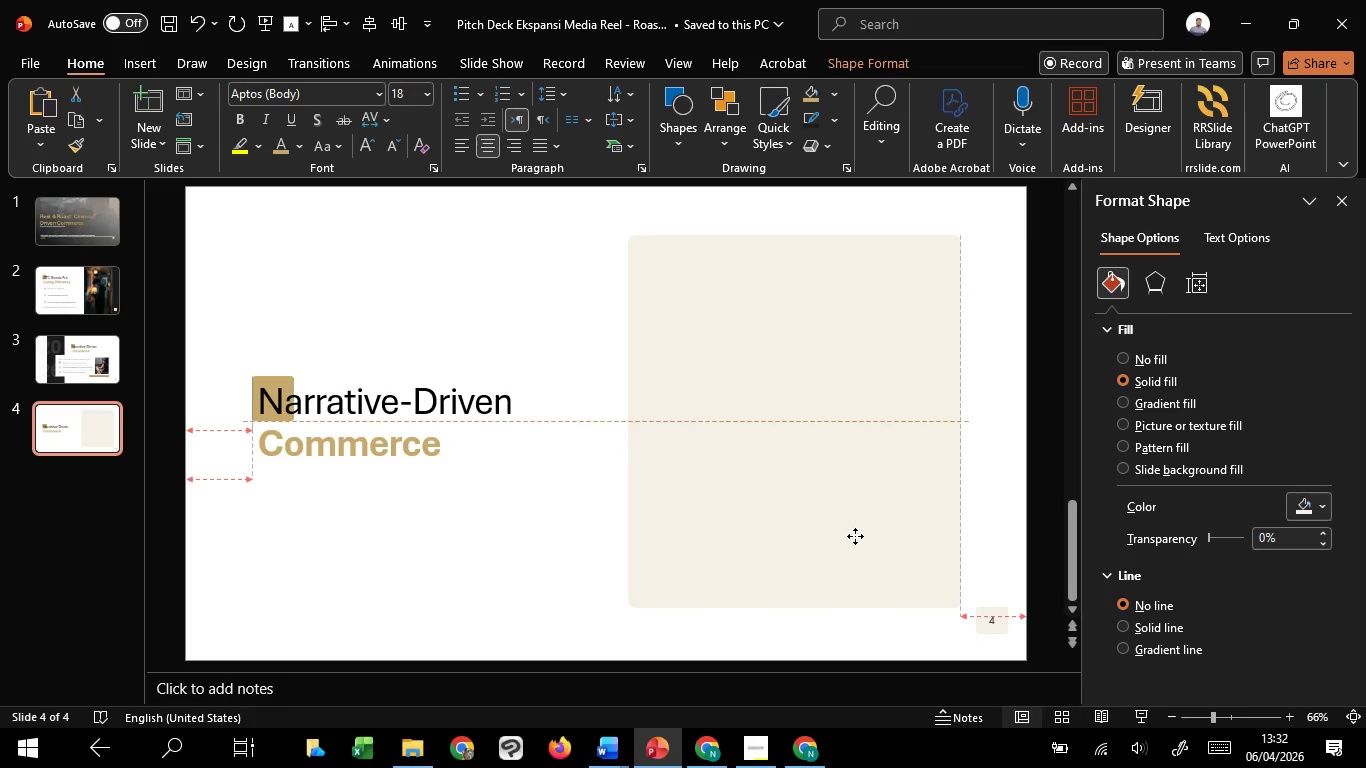 
hold_key(key=CapsLock, duration=1.48)
 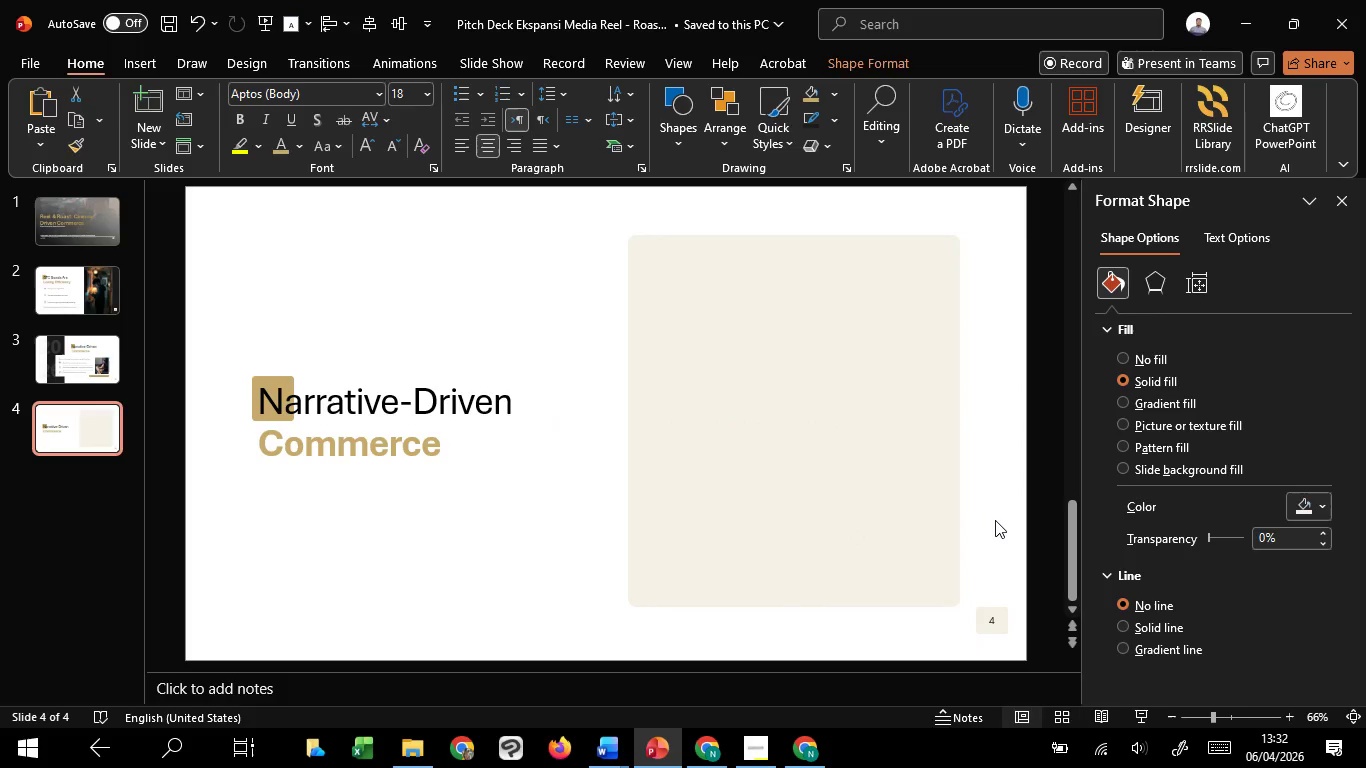 
left_click([995, 520])
 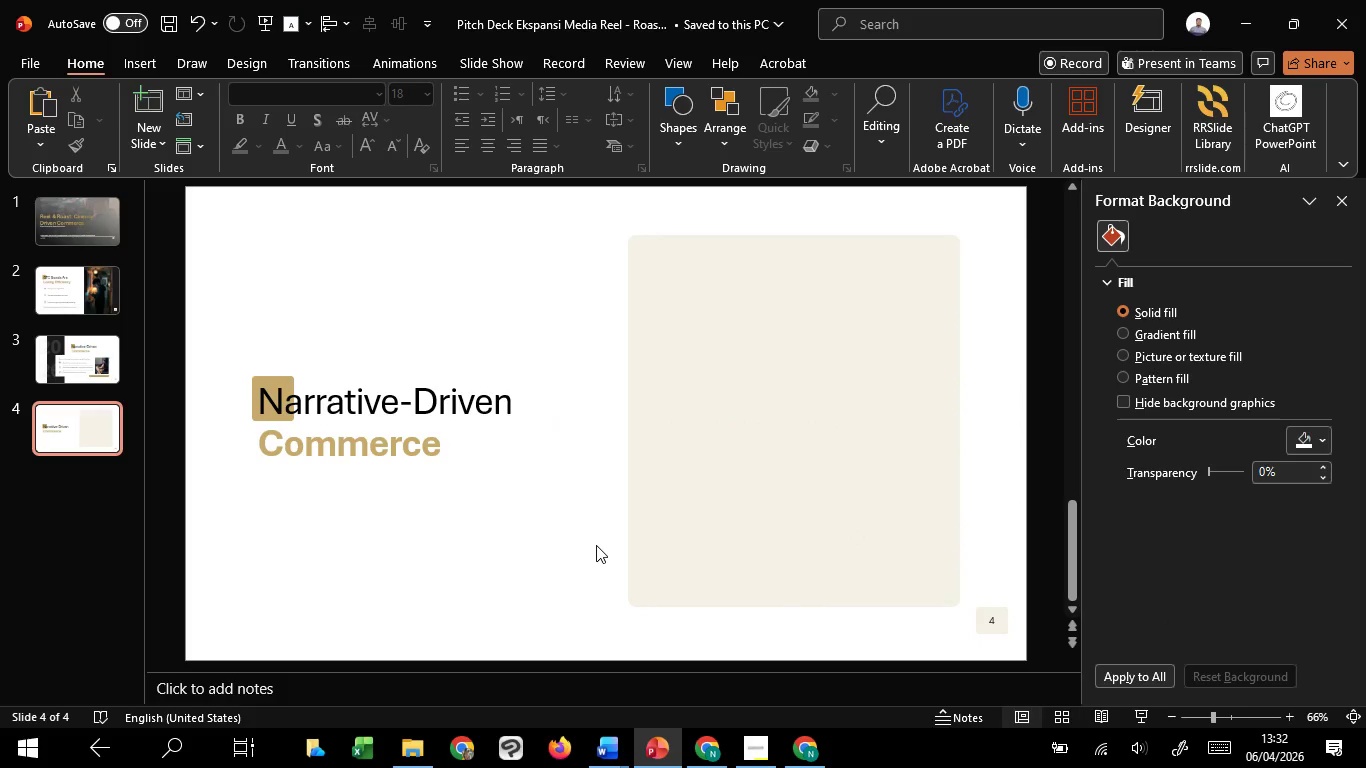 
left_click([577, 537])
 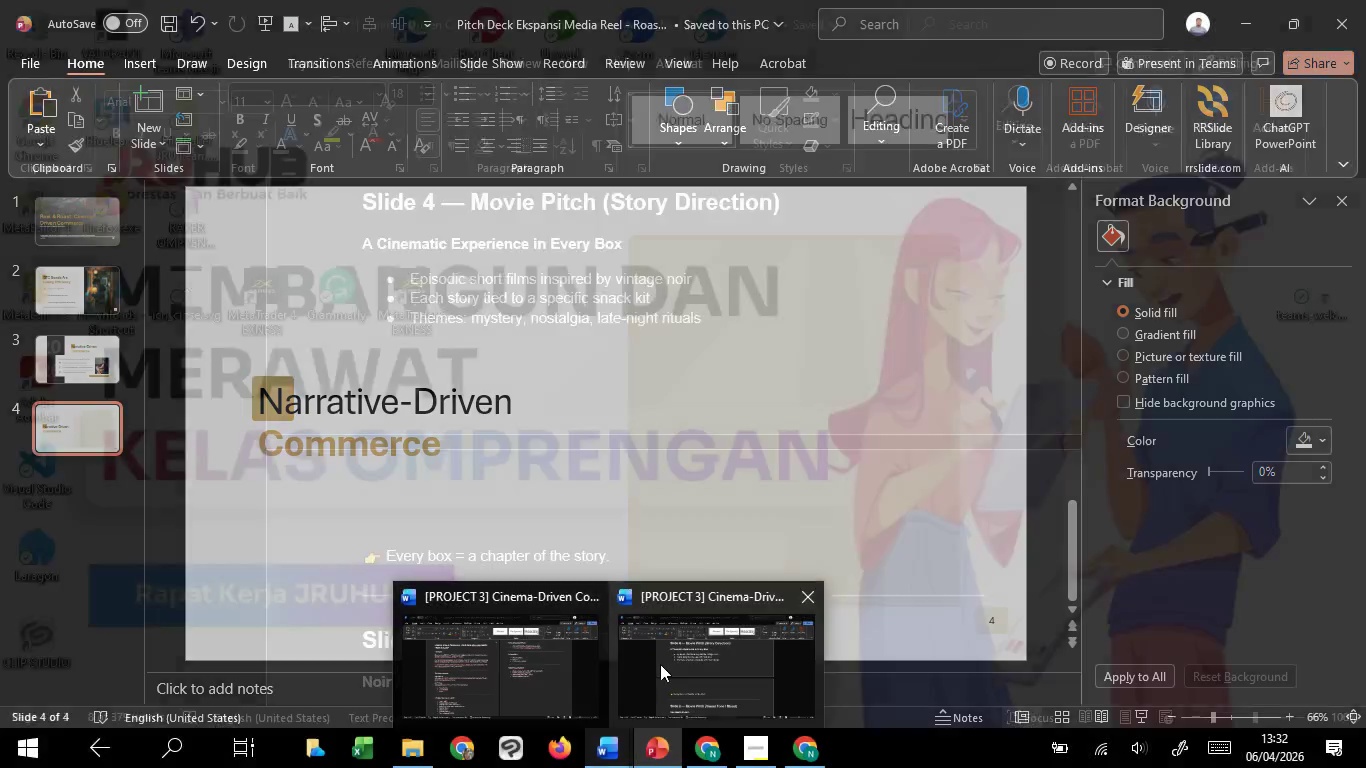 
left_click([660, 664])
 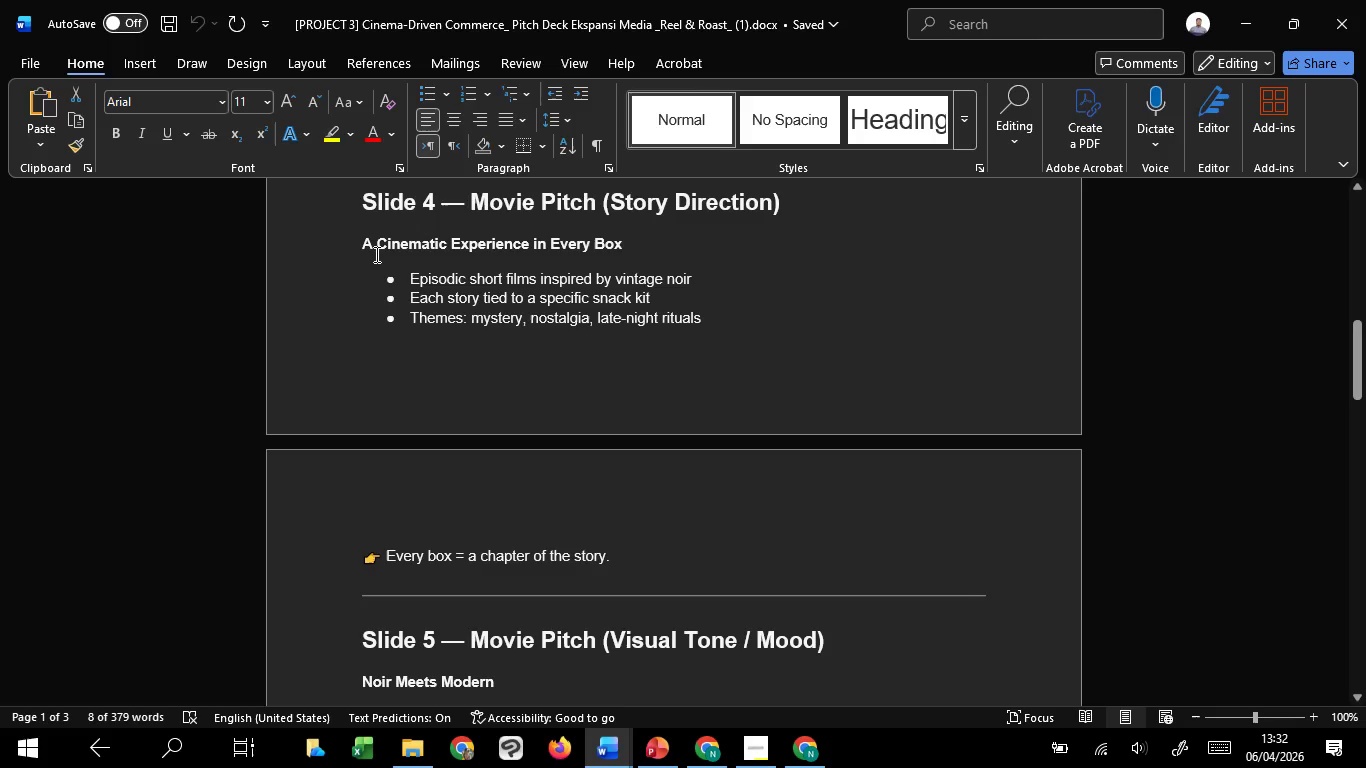 
left_click_drag(start_coordinate=[359, 240], to_coordinate=[627, 242])
 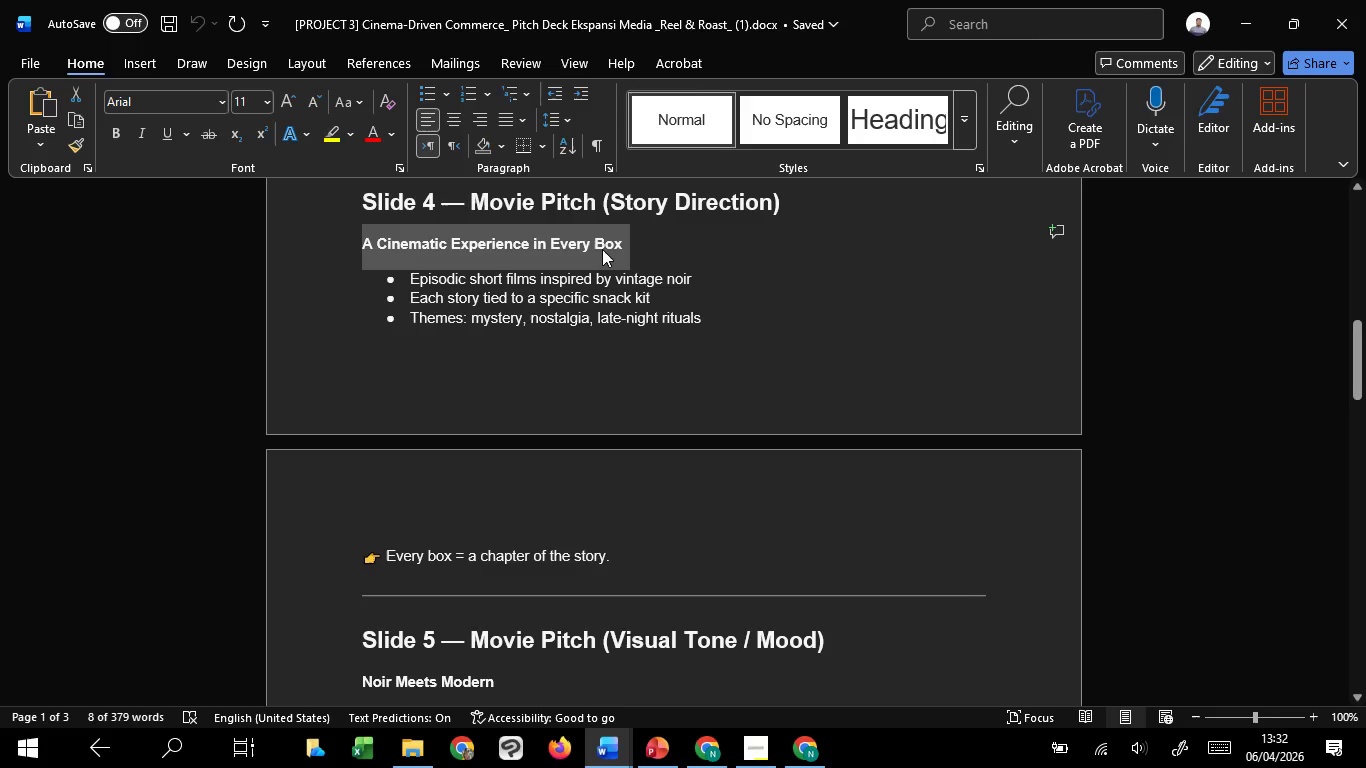 
key(Control+C)
 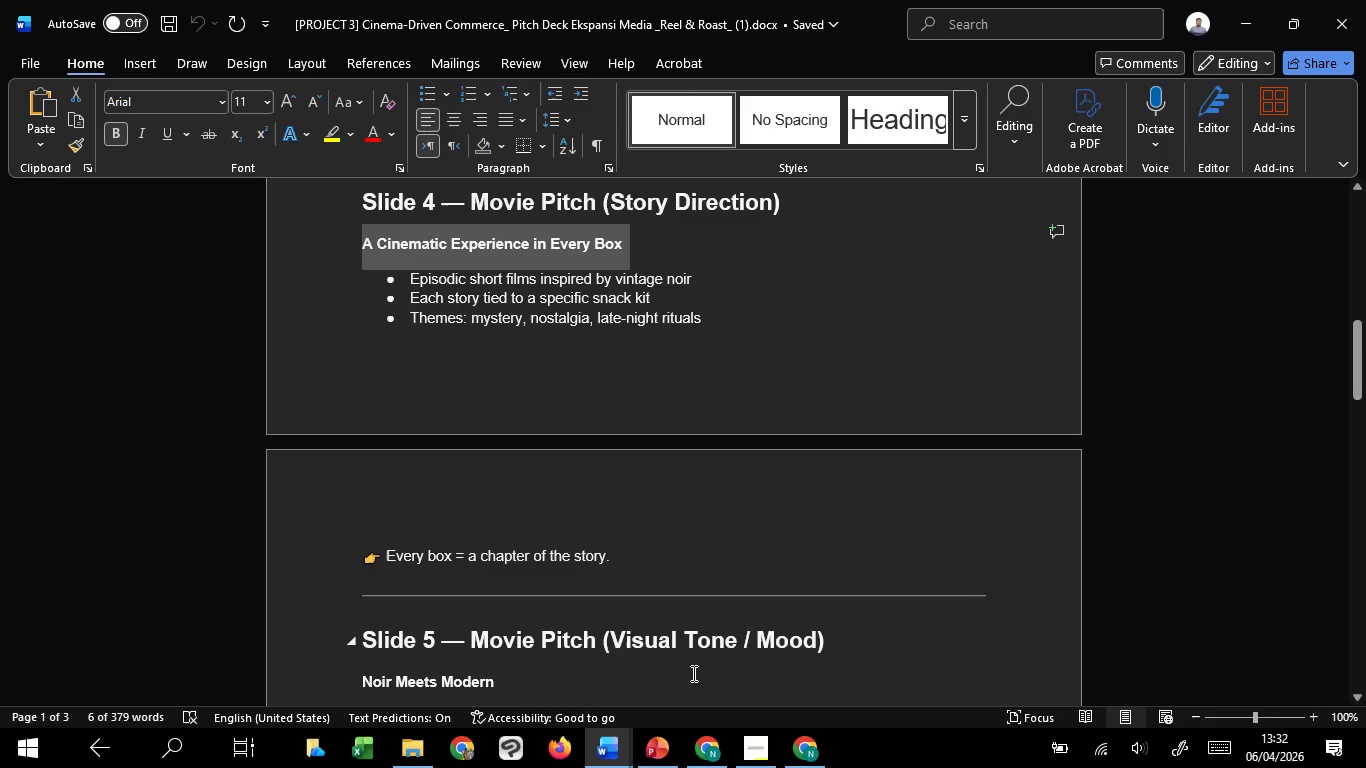 
key(Control+C)
 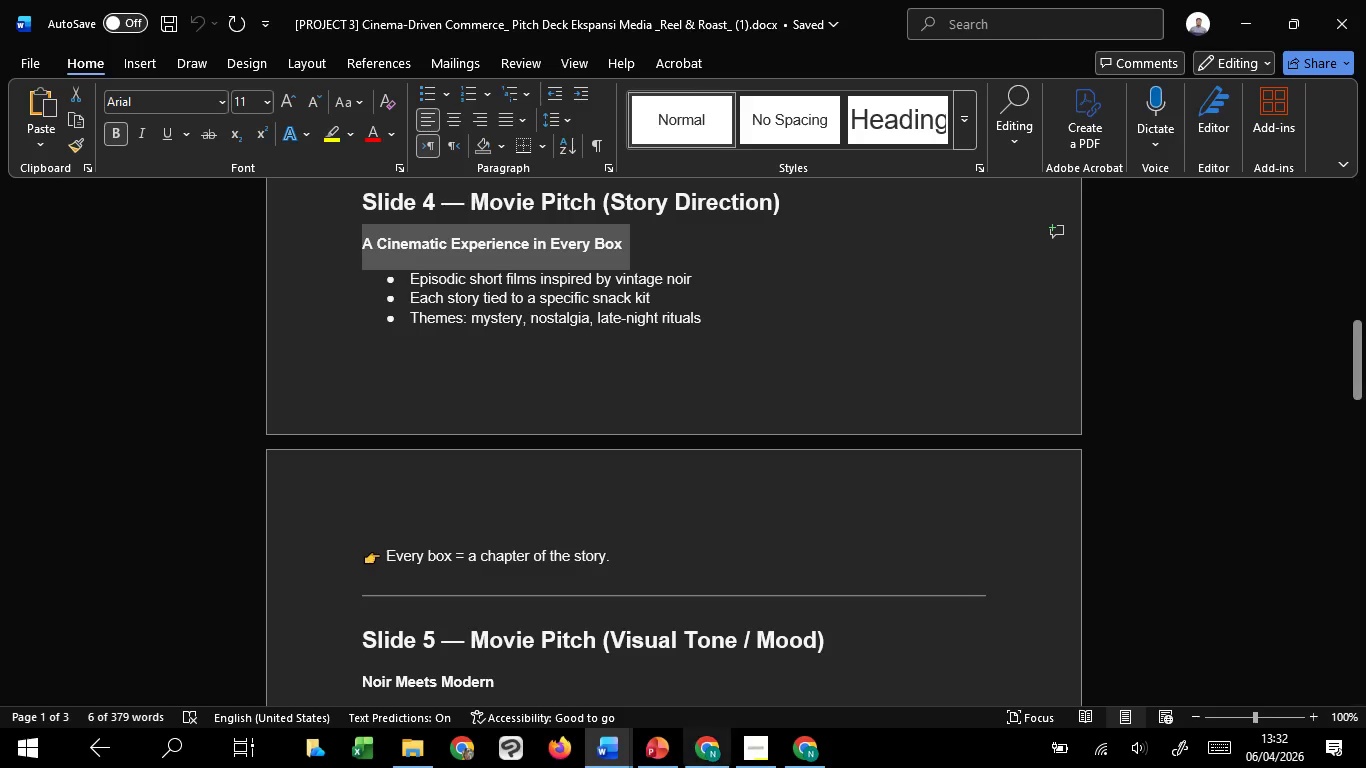 
key(Control+C)
 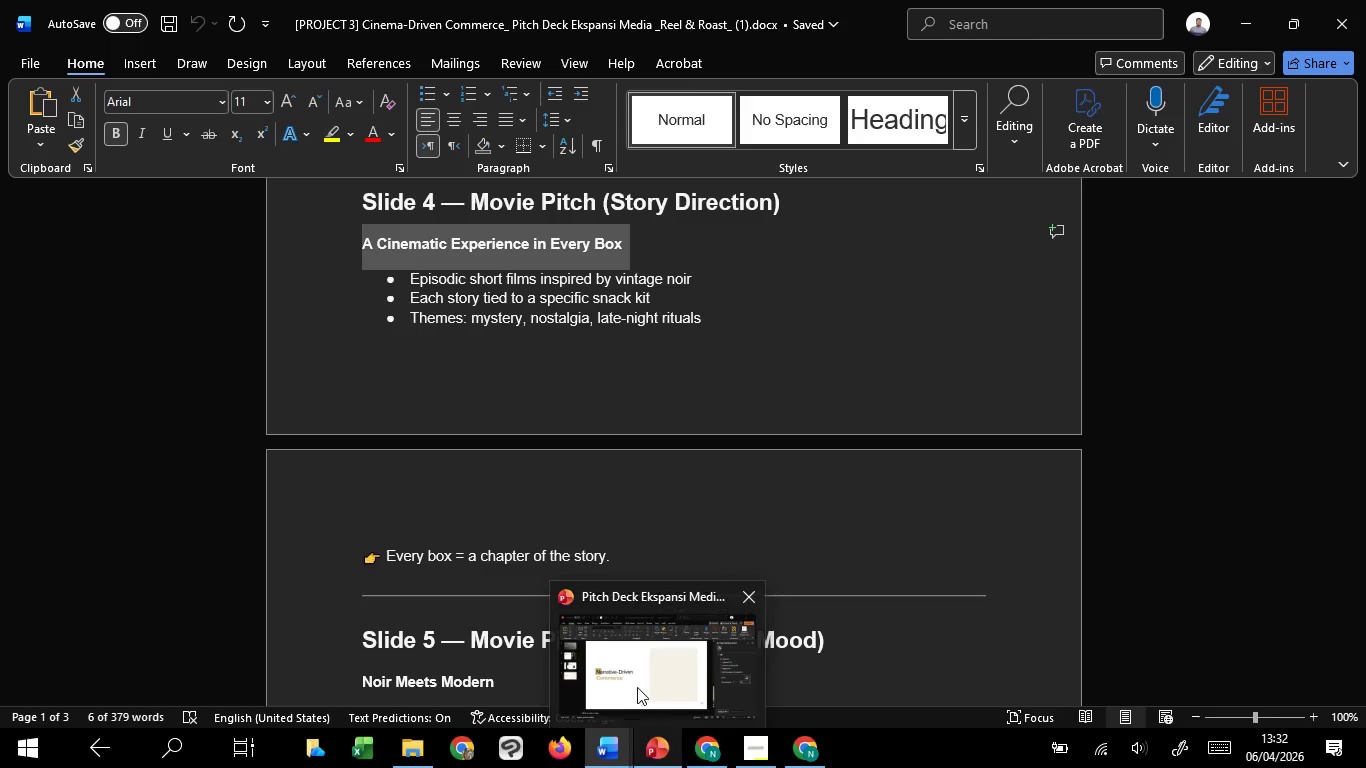 
left_click([637, 687])
 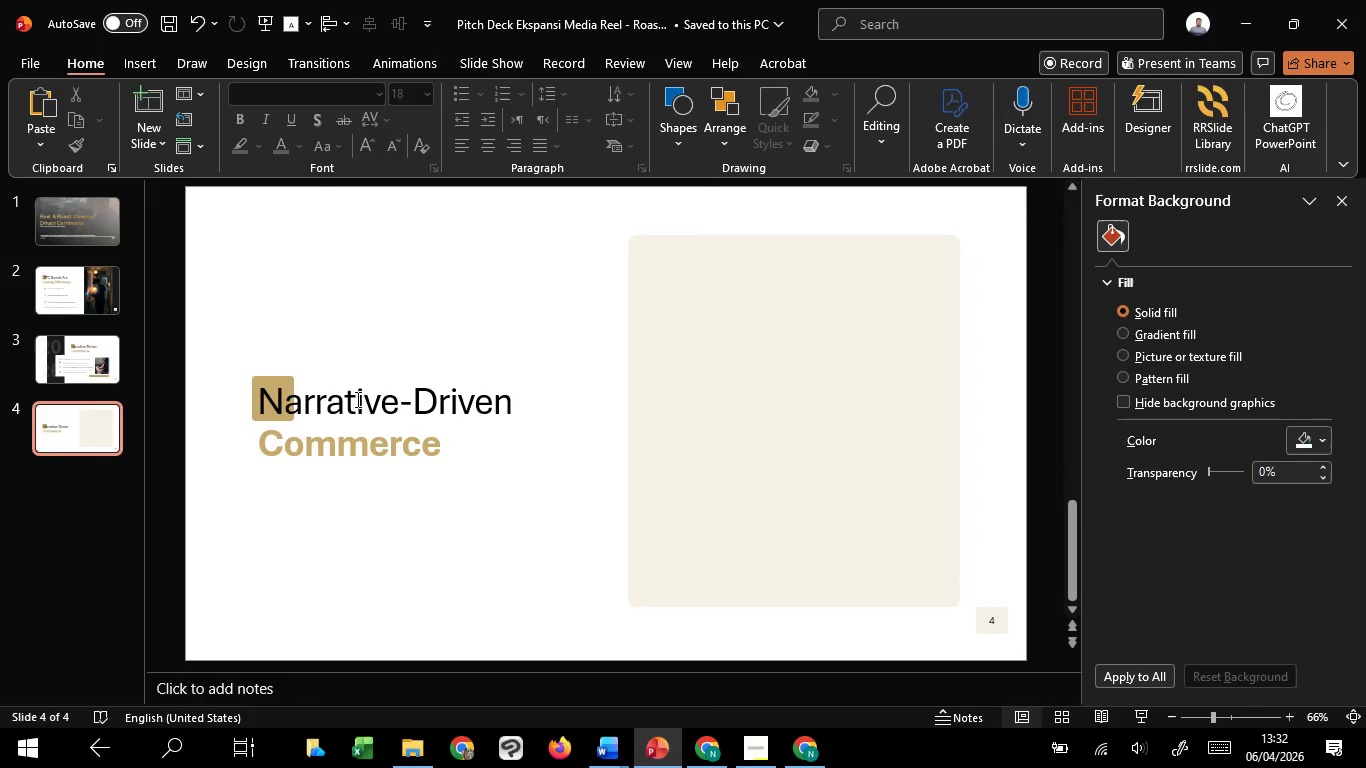 
double_click([356, 399])
 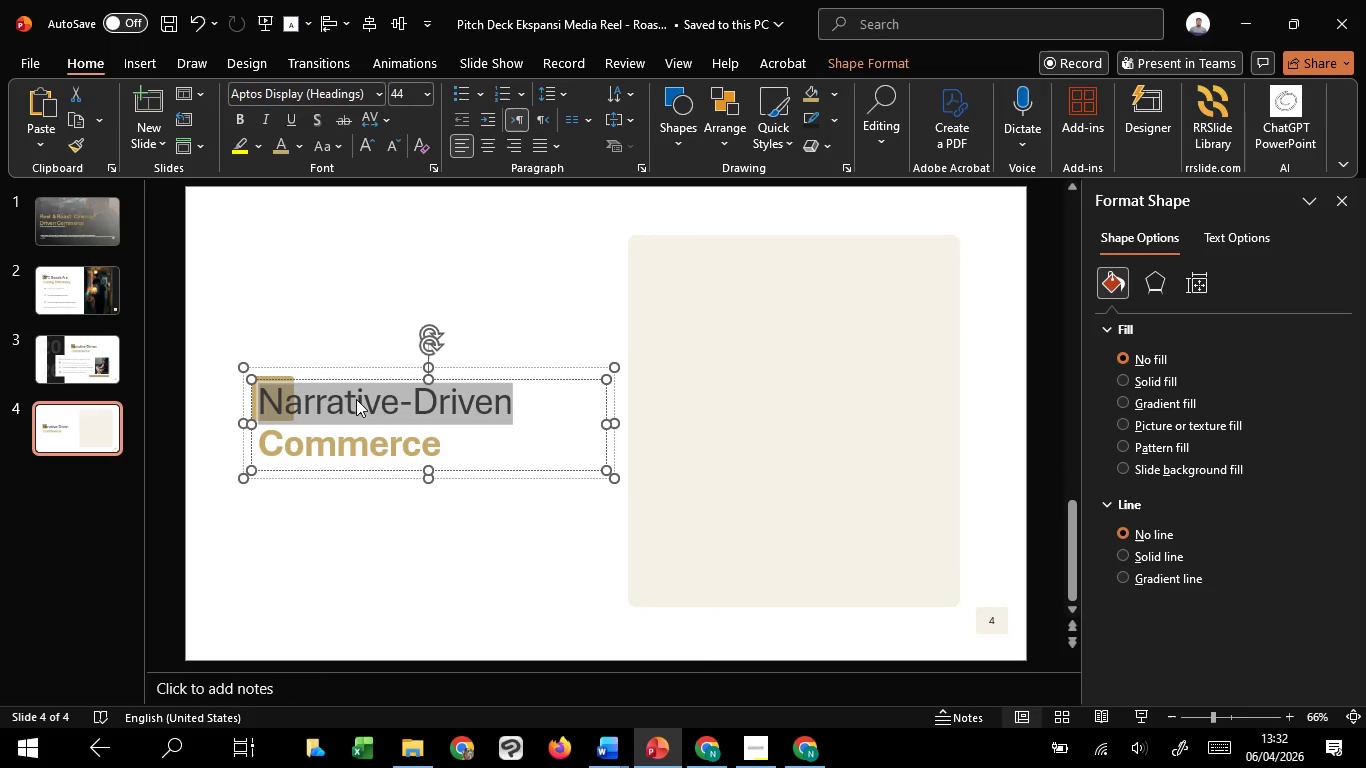 
key(Control+A)
 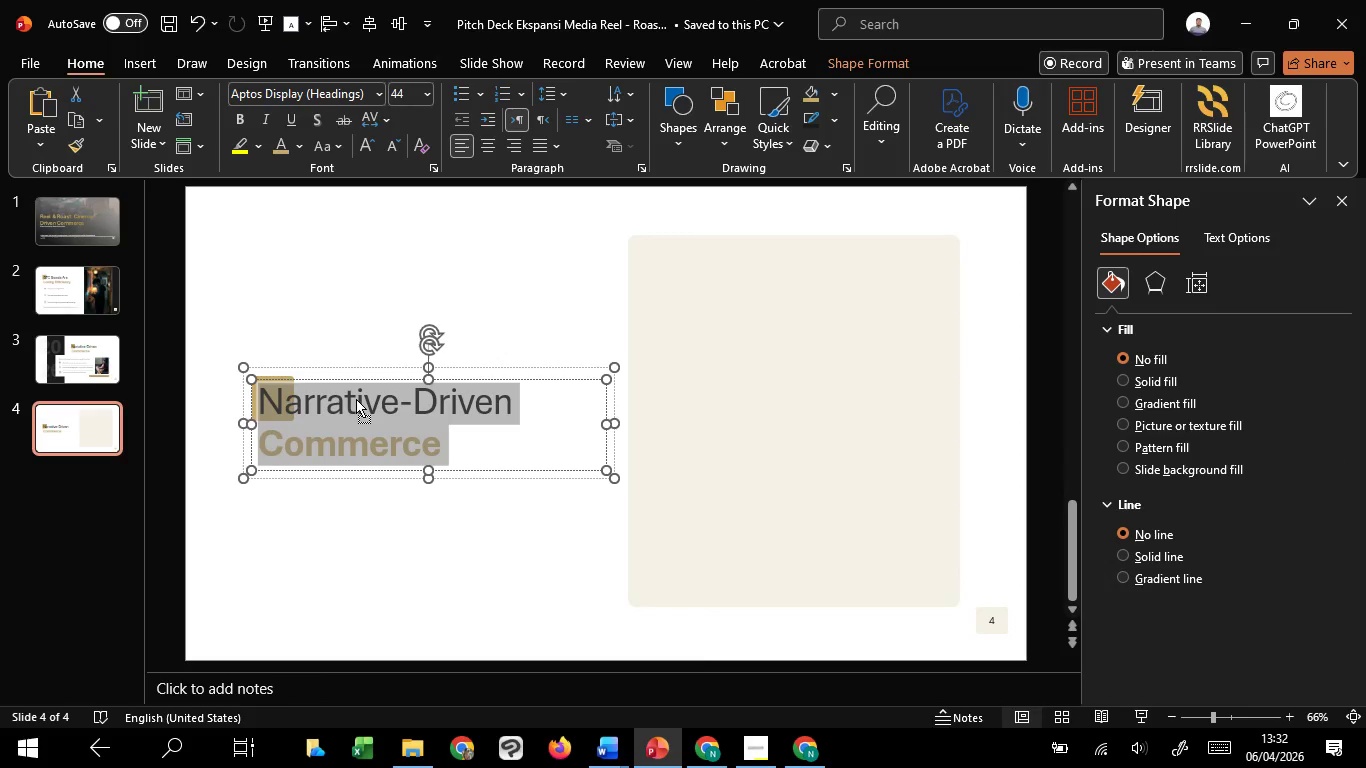 
right_click([356, 399])
 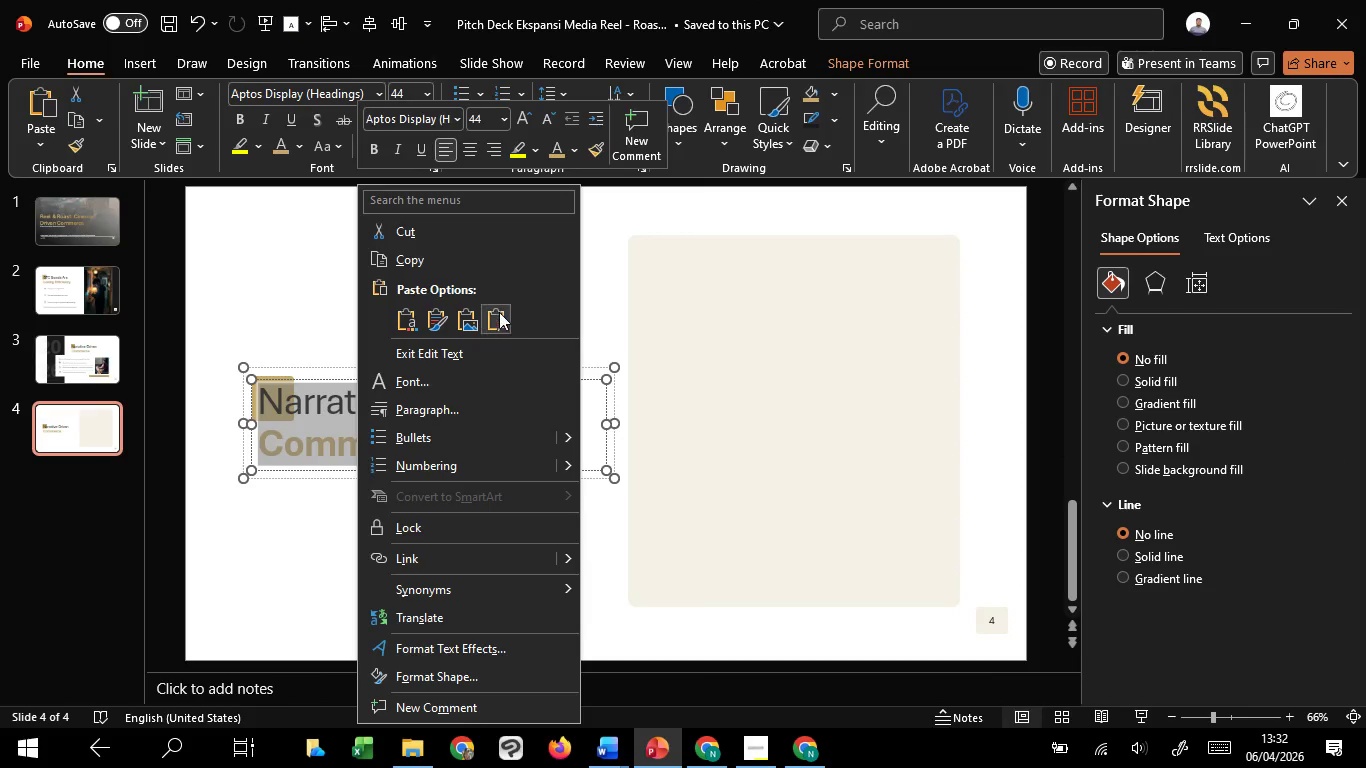 
left_click([499, 313])
 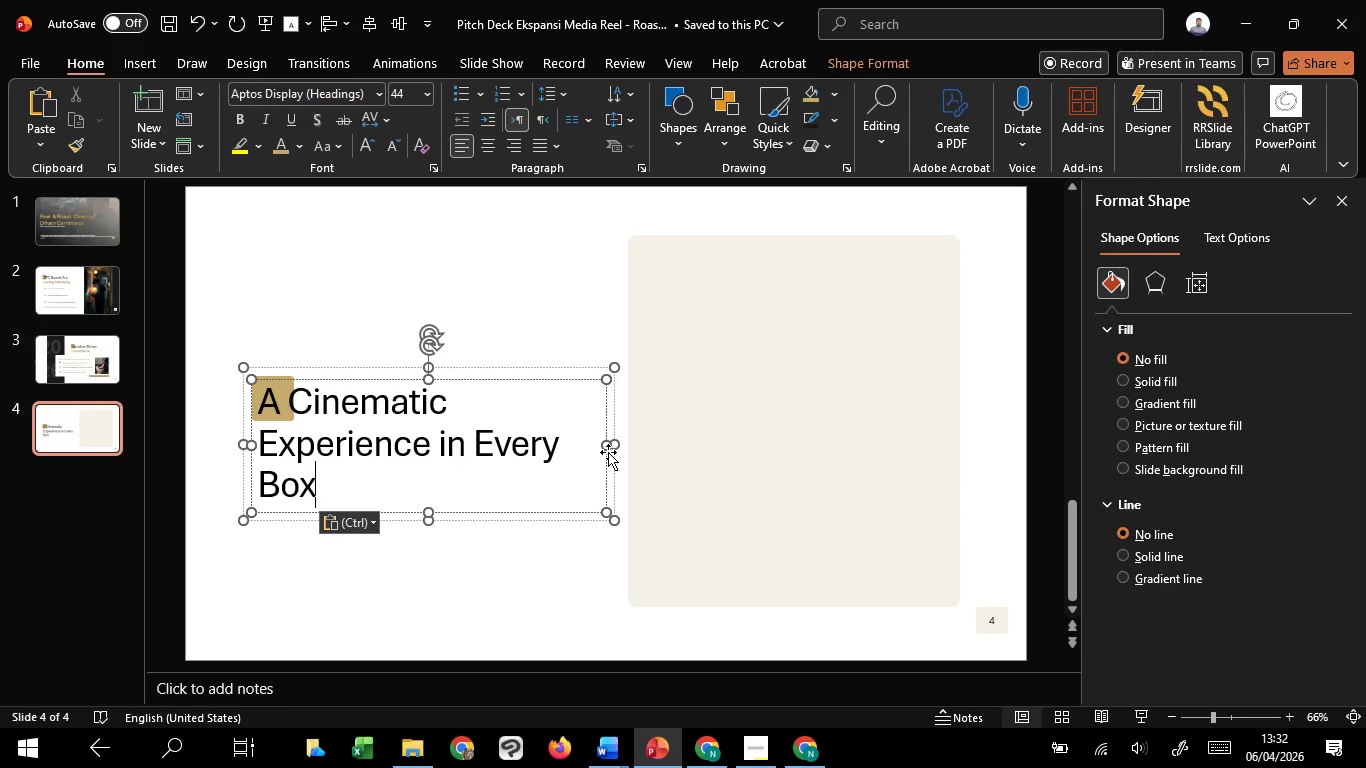 
left_click_drag(start_coordinate=[608, 445], to_coordinate=[559, 437])
 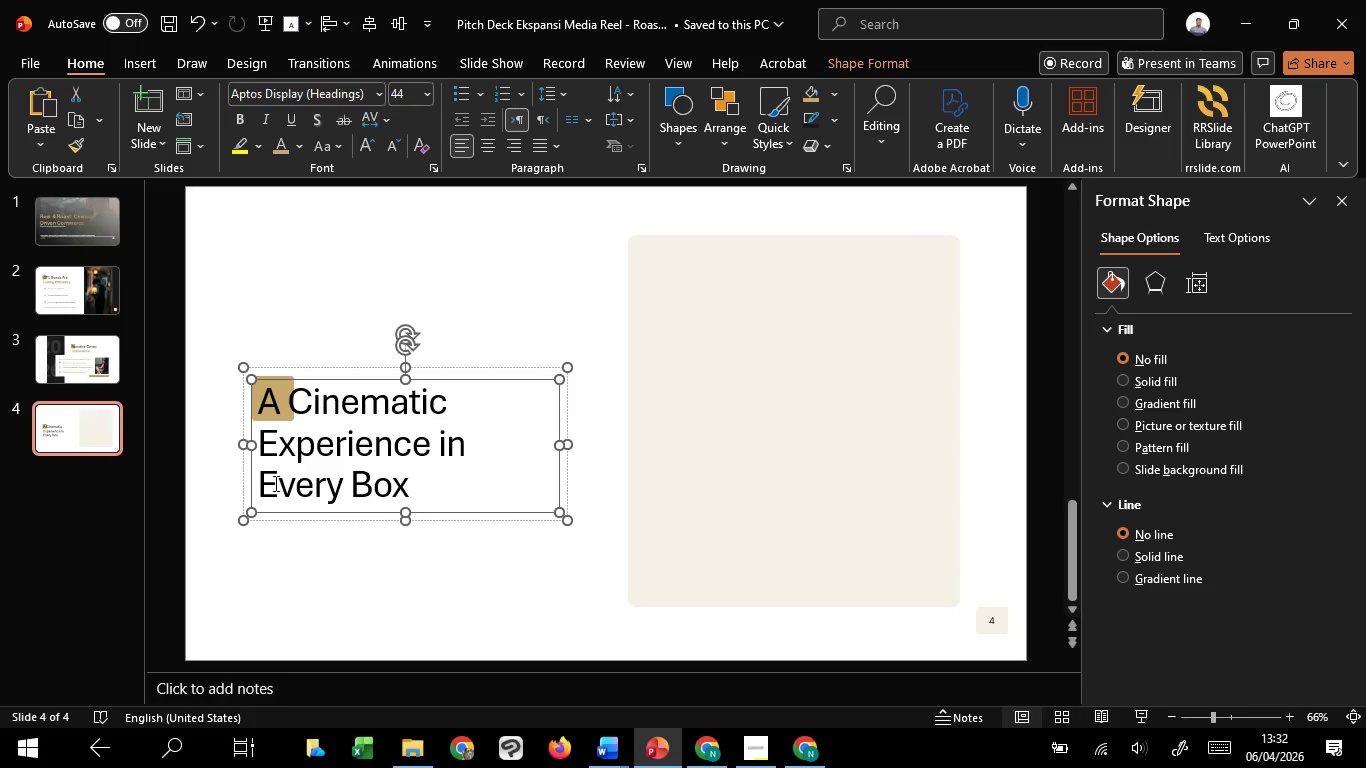 
left_click_drag(start_coordinate=[264, 462], to_coordinate=[270, 462])
 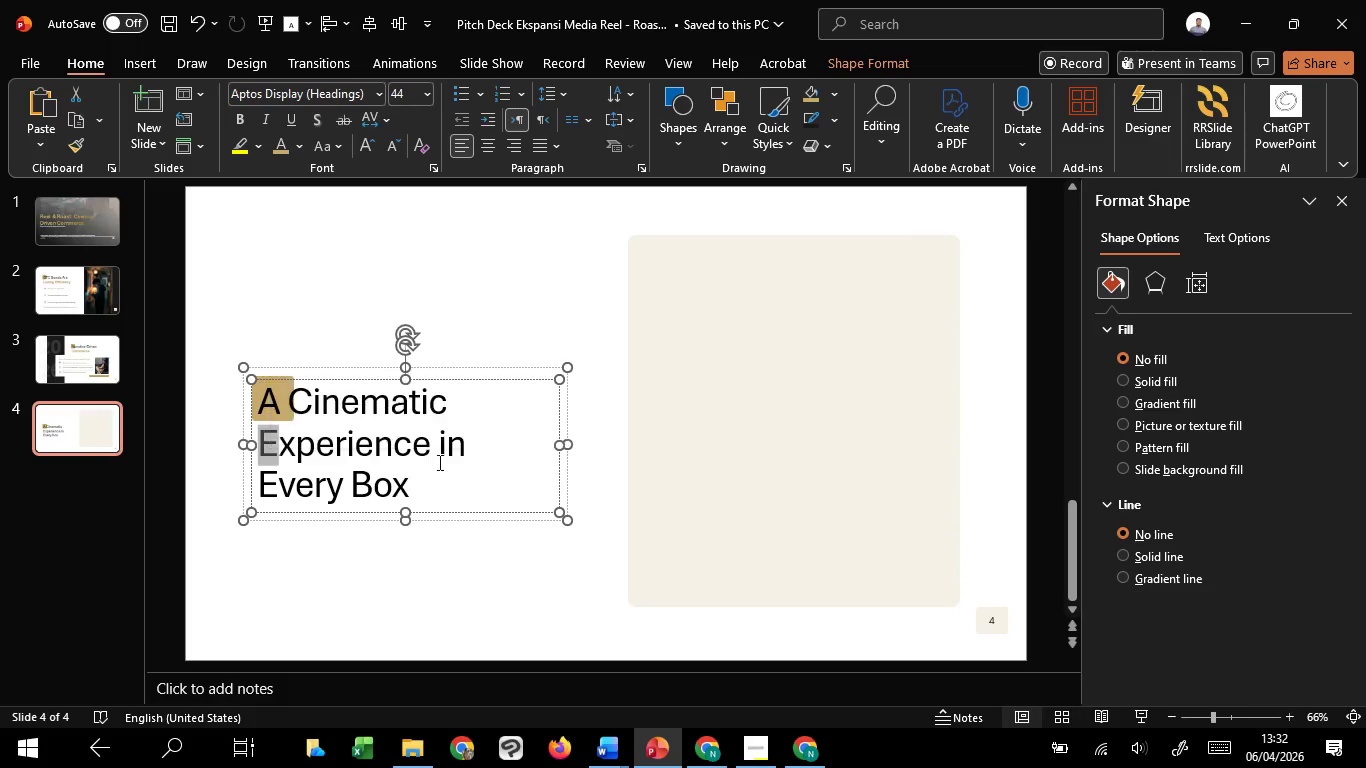 
left_click([438, 462])
 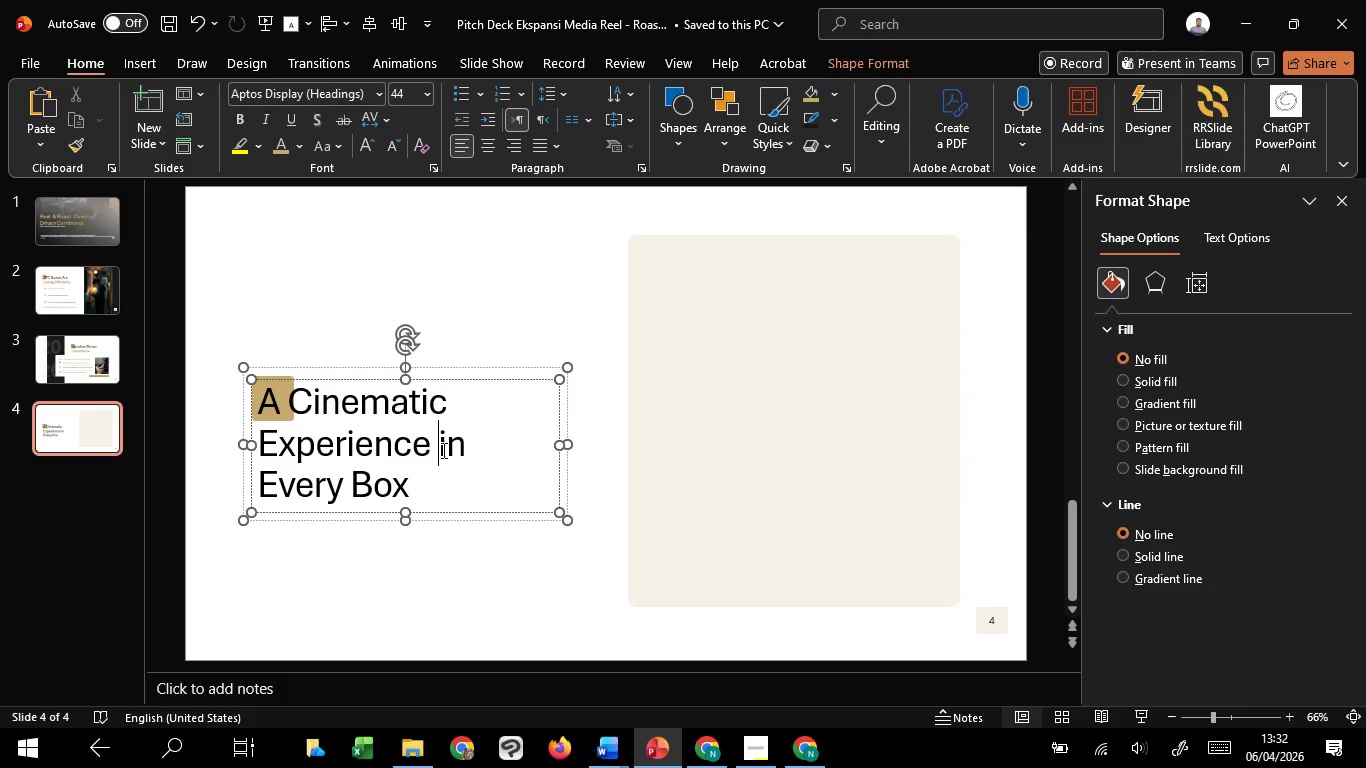 
left_click_drag(start_coordinate=[442, 450], to_coordinate=[460, 487])
 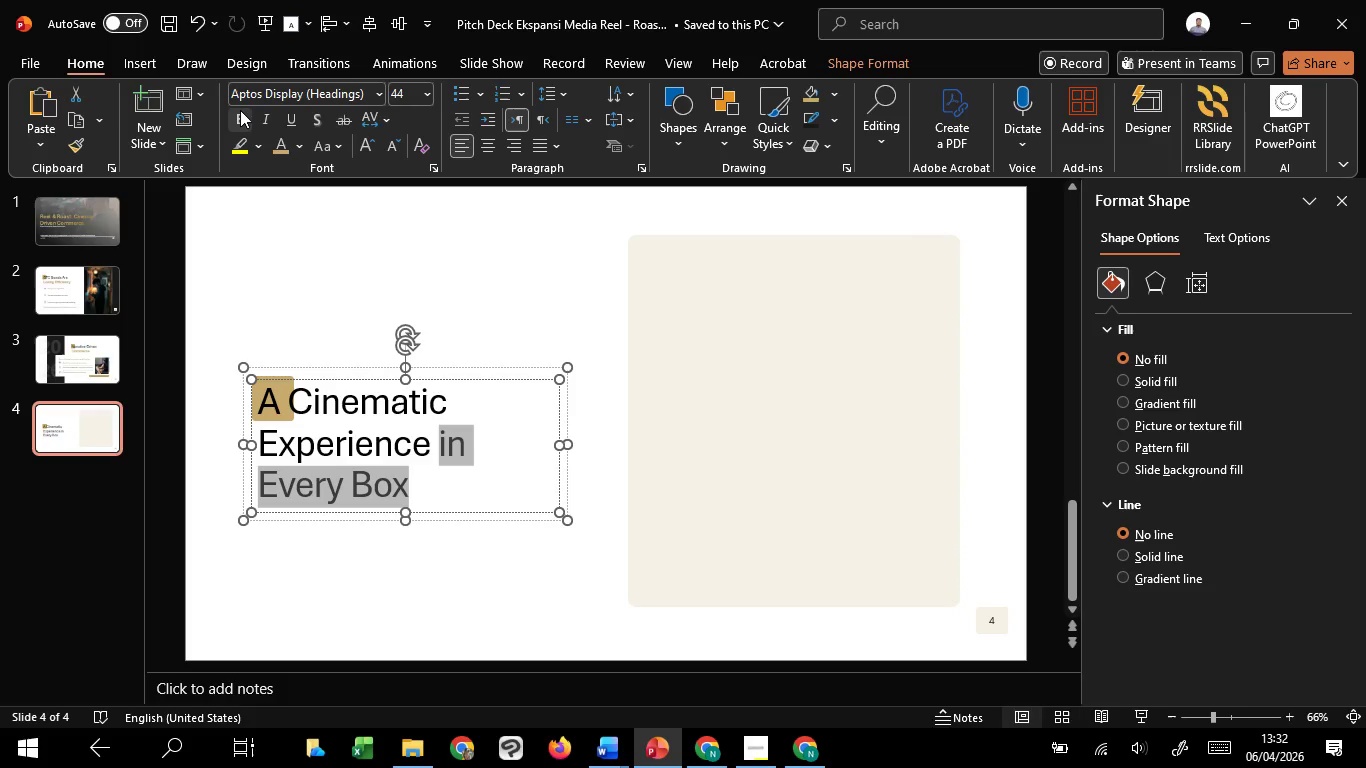 
left_click([240, 110])
 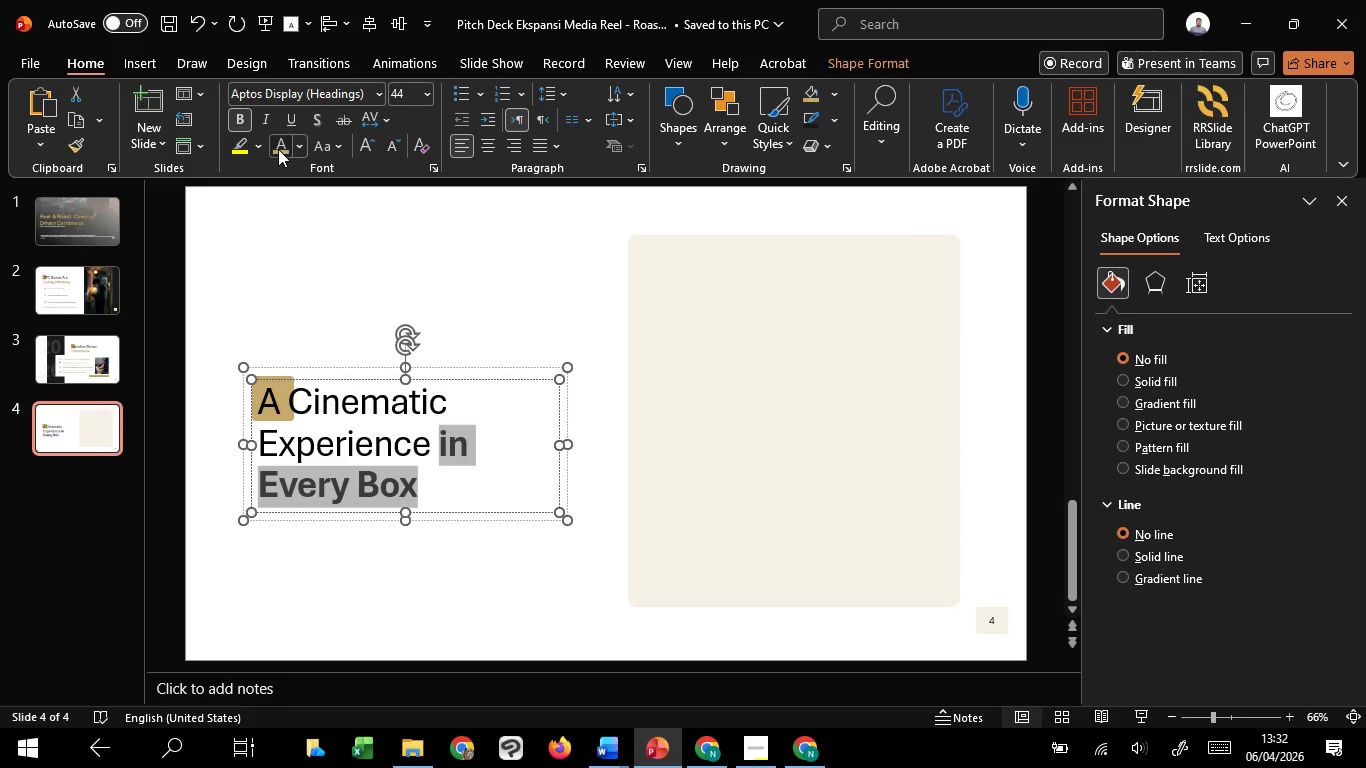 
left_click([278, 149])
 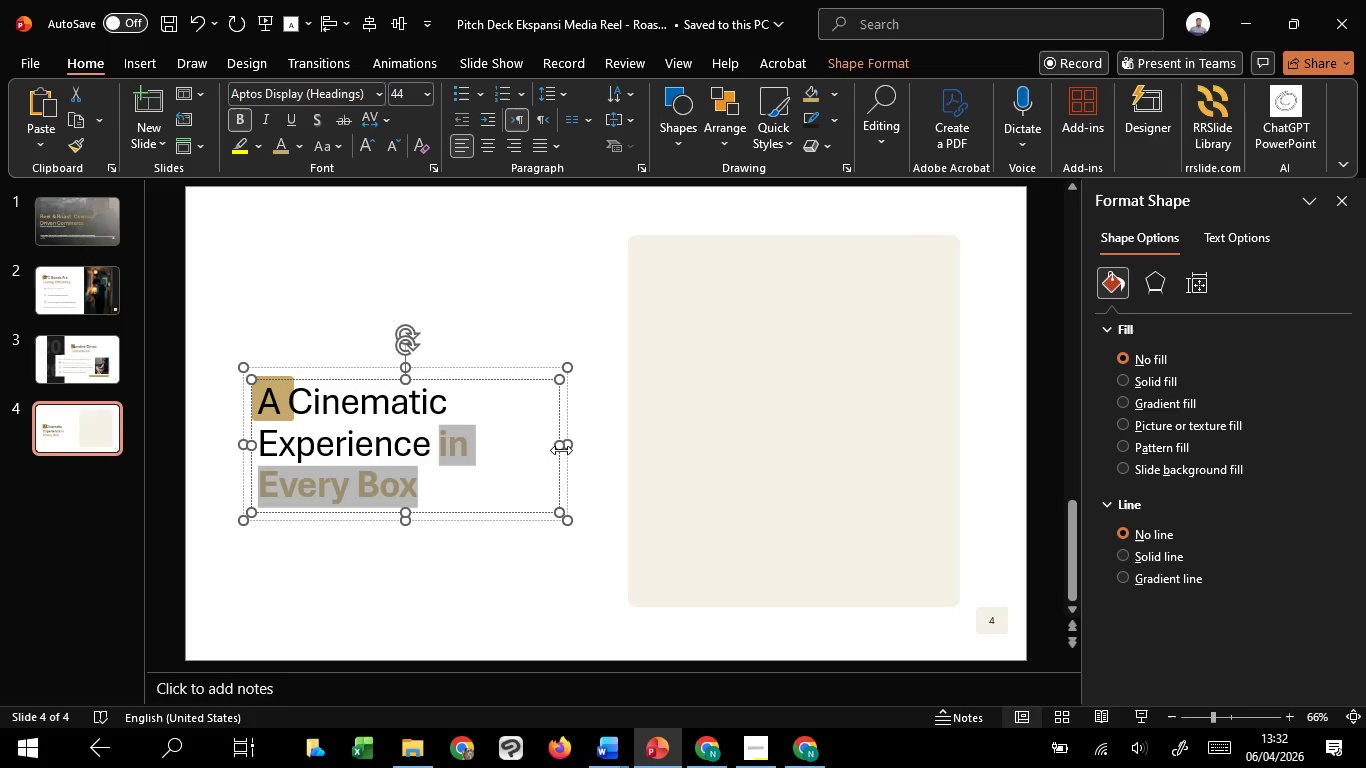 
left_click_drag(start_coordinate=[561, 450], to_coordinate=[470, 449])
 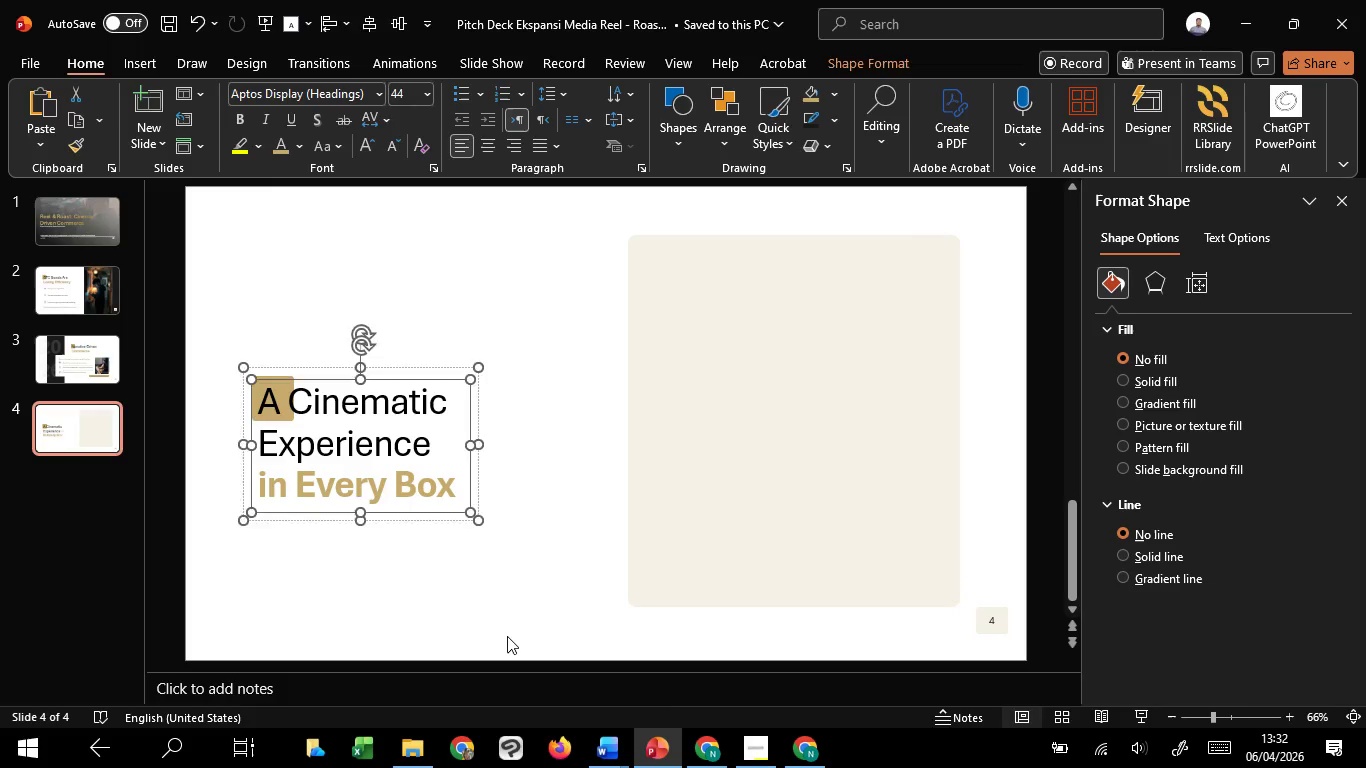 
left_click([507, 636])
 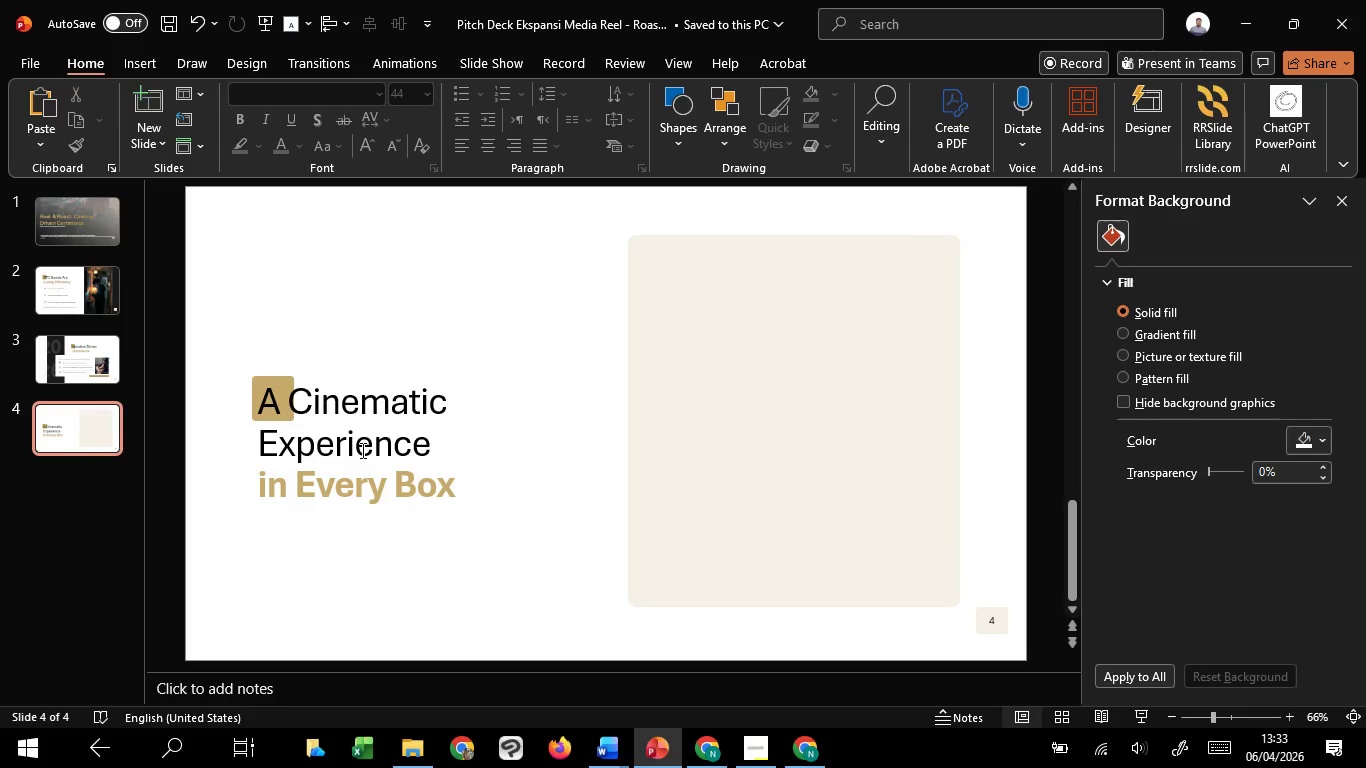 
left_click([361, 450])
 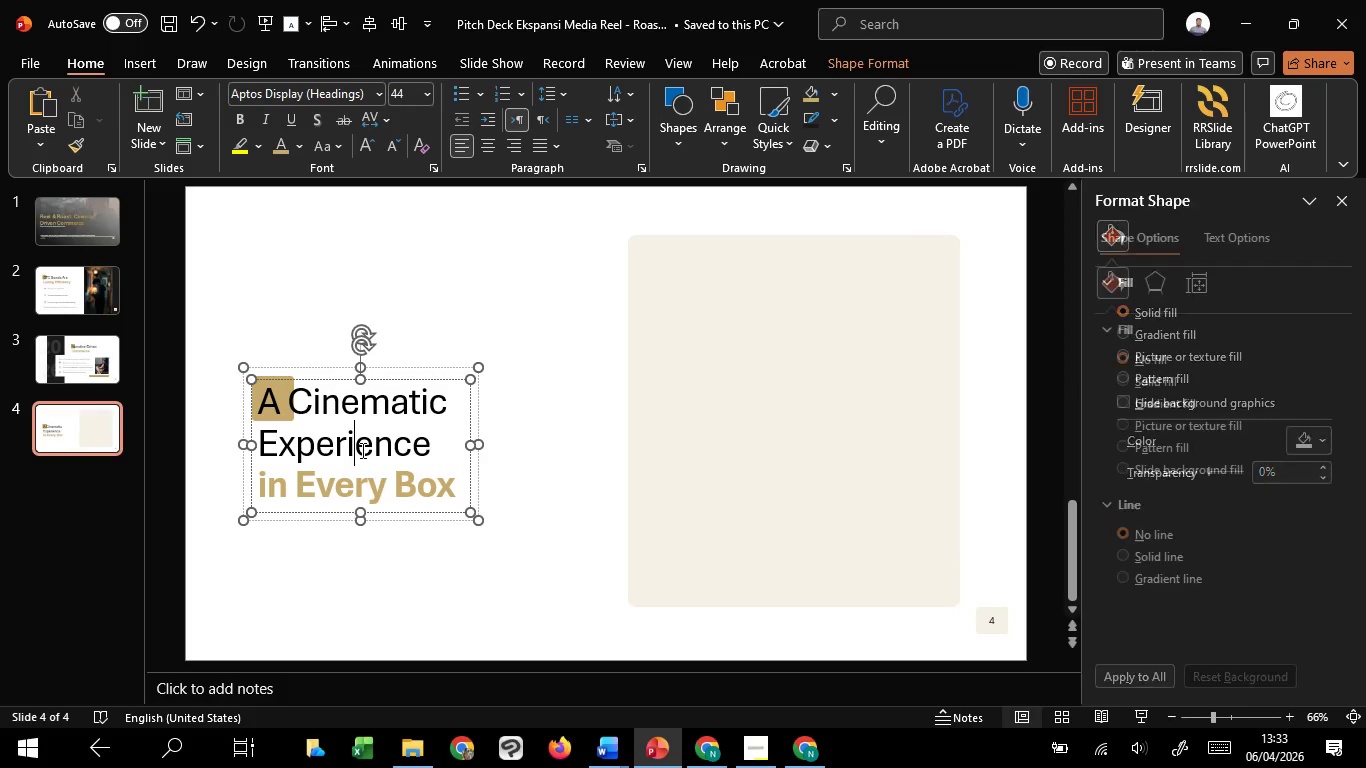 
key(Control+A)
 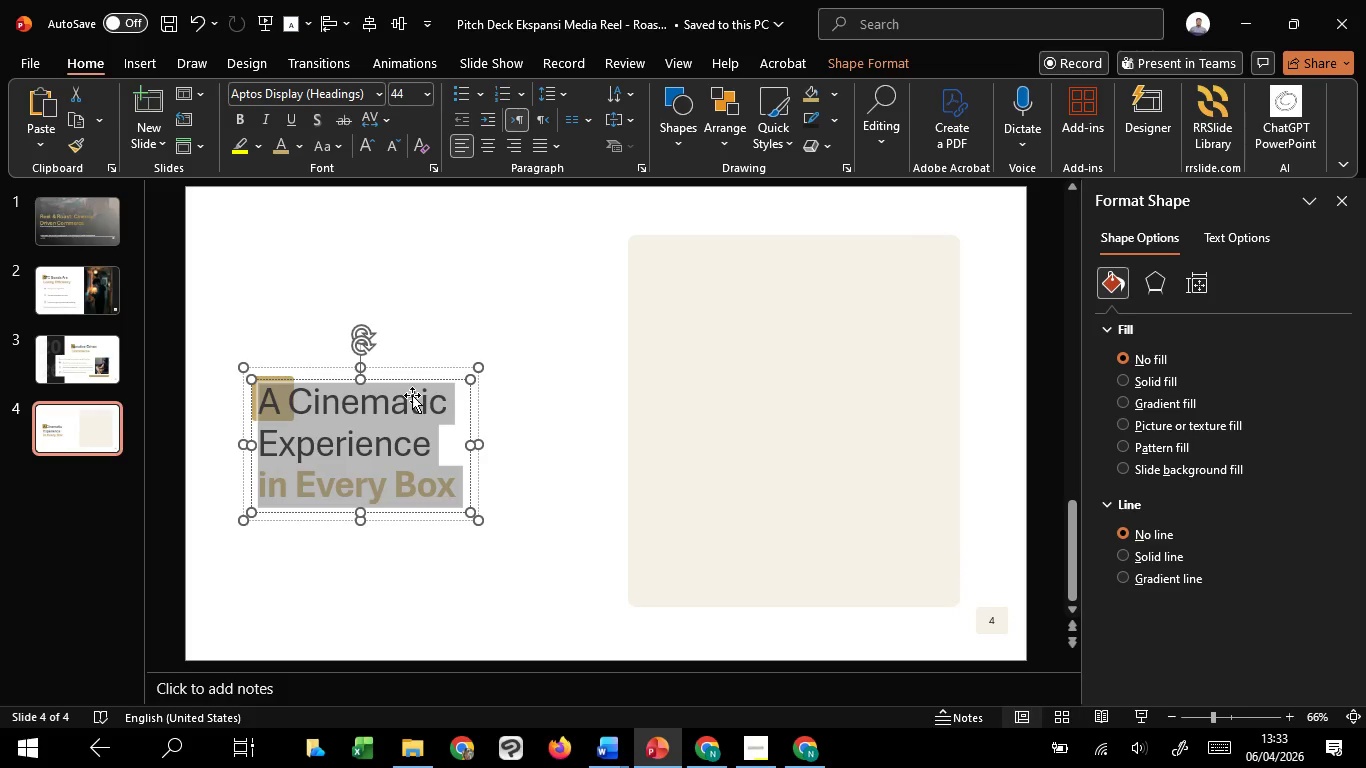 
left_click([438, 547])
 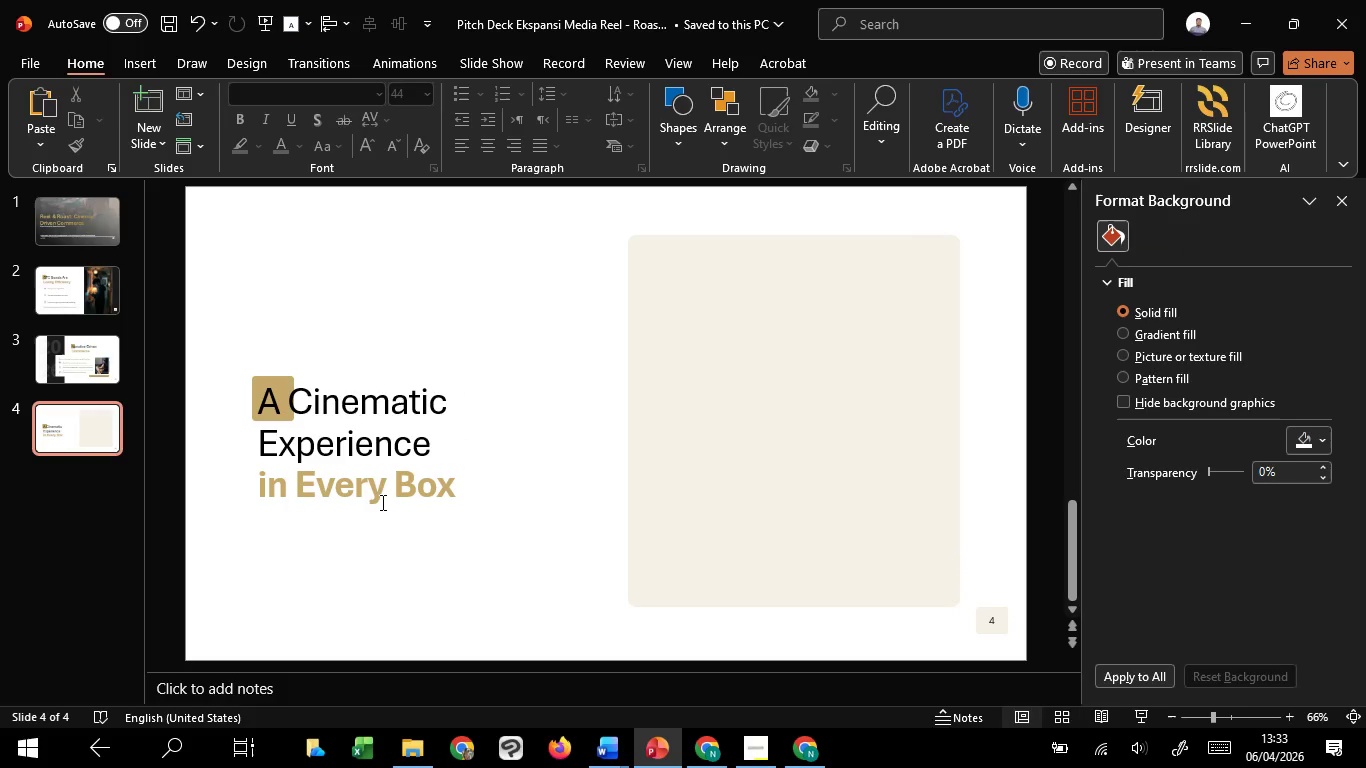 
left_click([381, 502])
 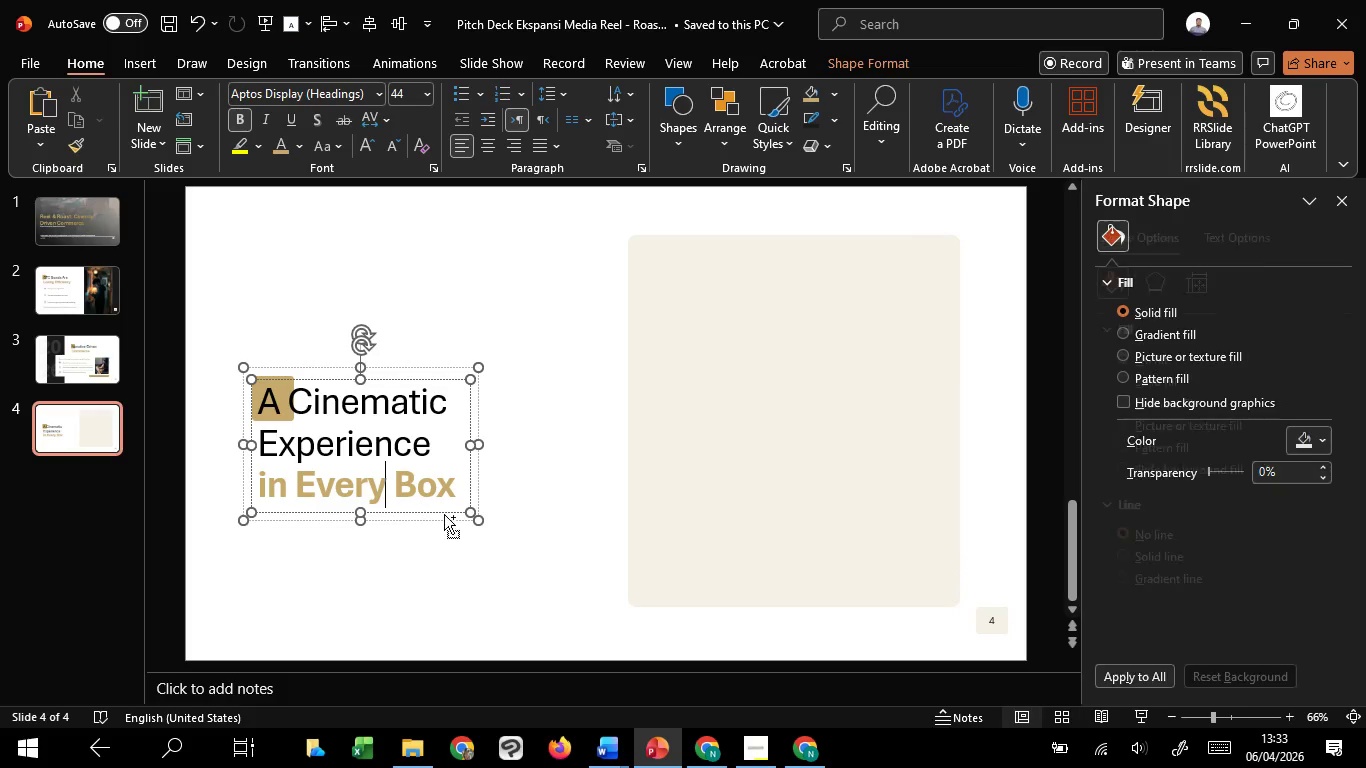 
hold_key(key=ControlLeft, duration=0.31)
 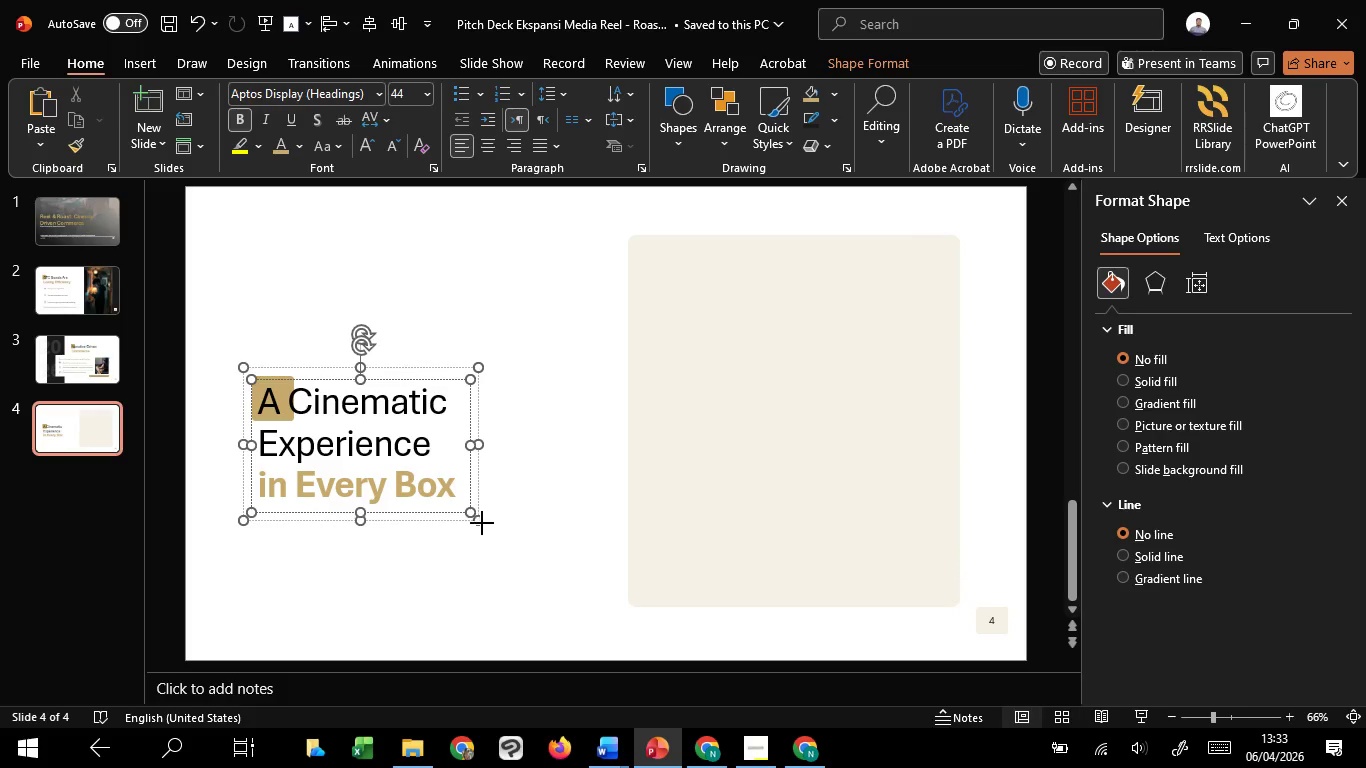 
left_click_drag(start_coordinate=[482, 523], to_coordinate=[475, 495])
 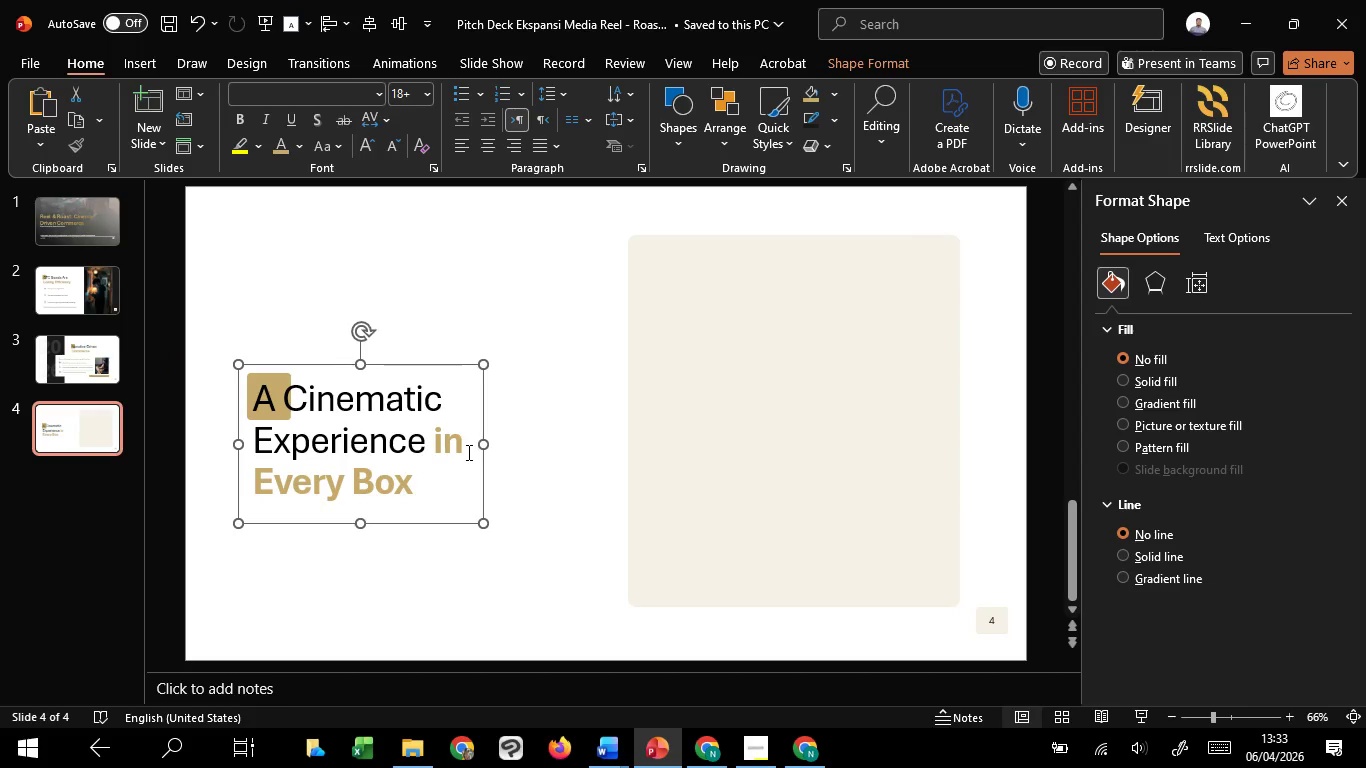 
hold_key(key=ControlLeft, duration=6.53)
 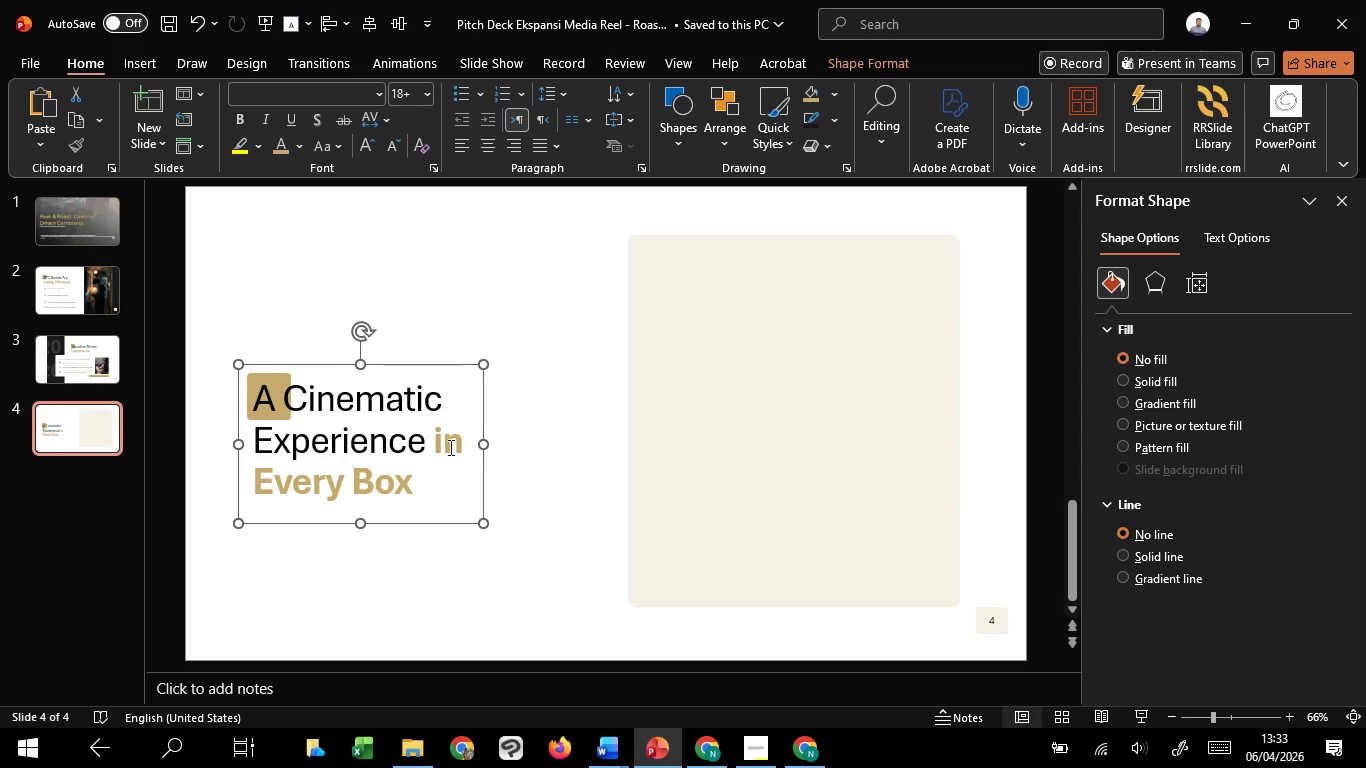 
hold_key(key=ShiftLeft, duration=1.51)
 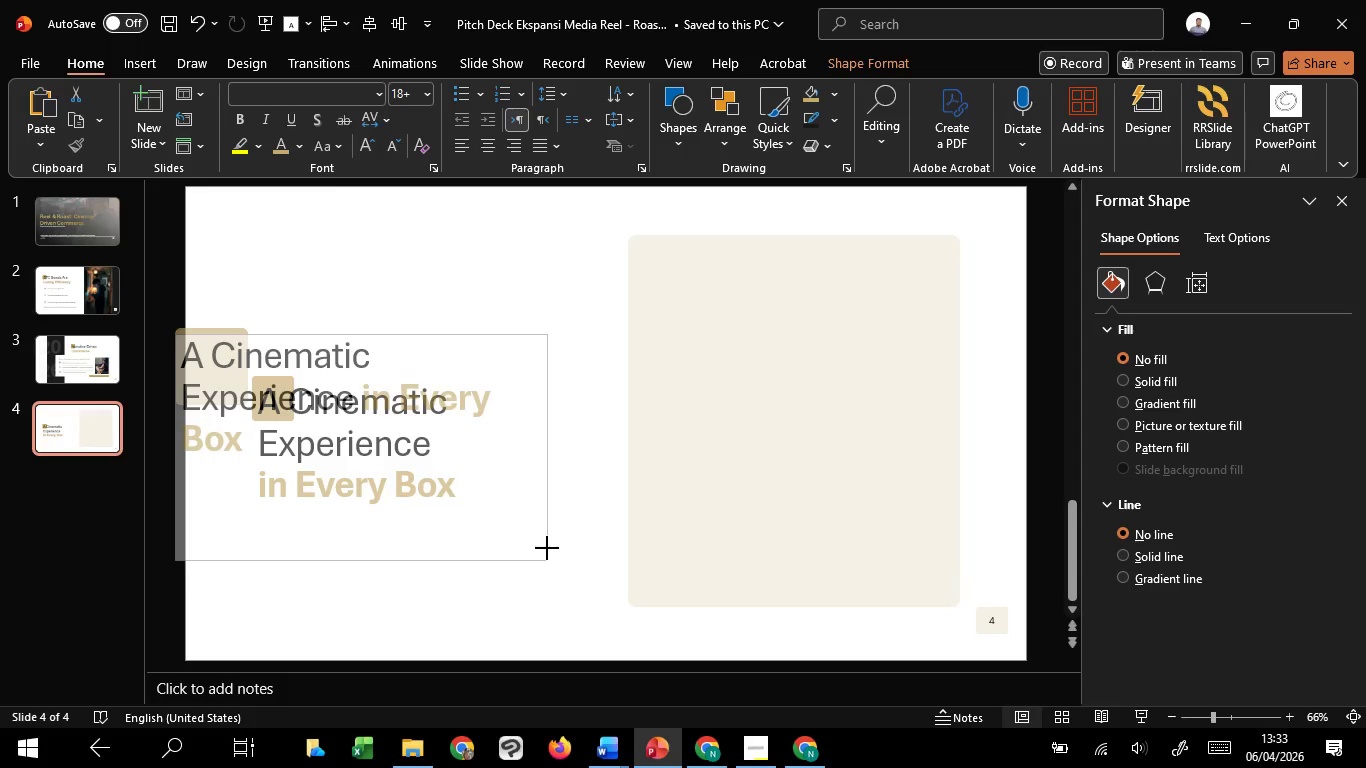 
hold_key(key=ShiftLeft, duration=1.53)
 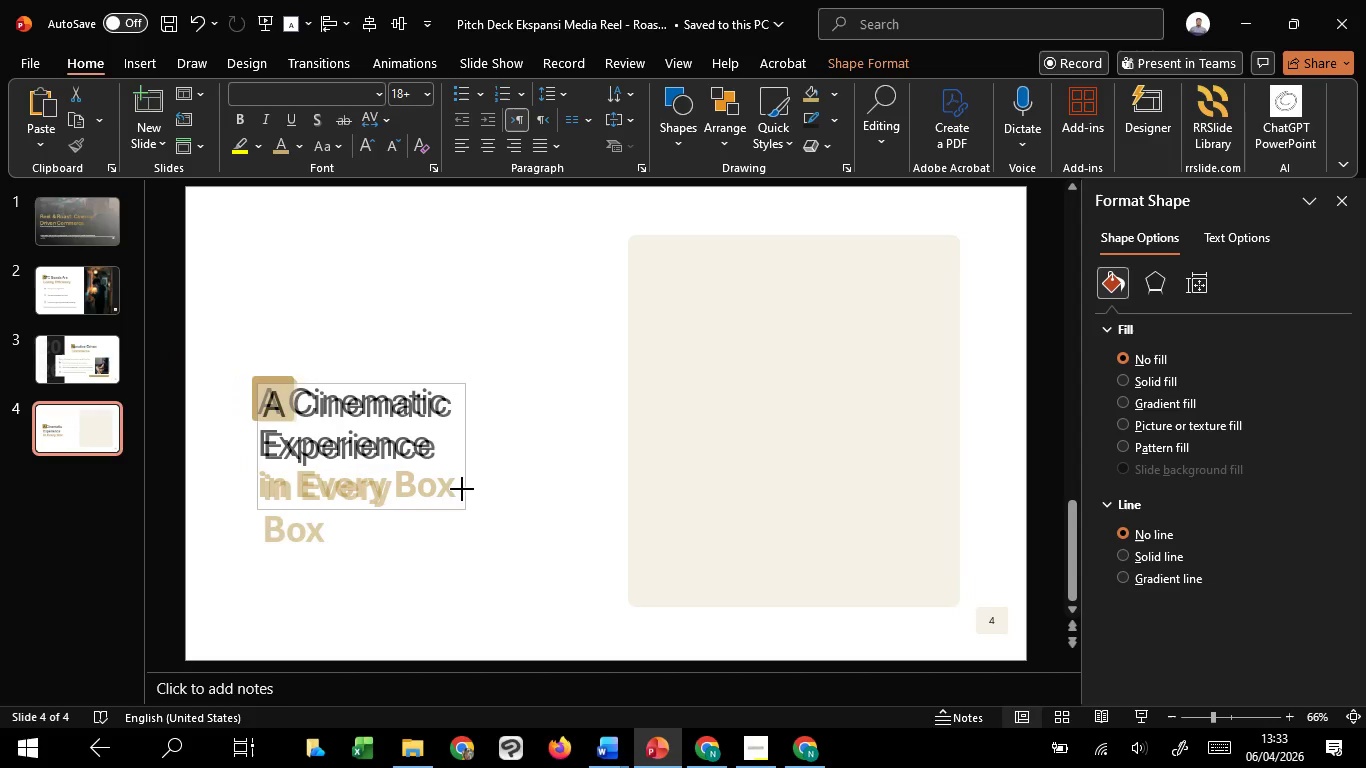 
hold_key(key=ShiftLeft, duration=1.52)
 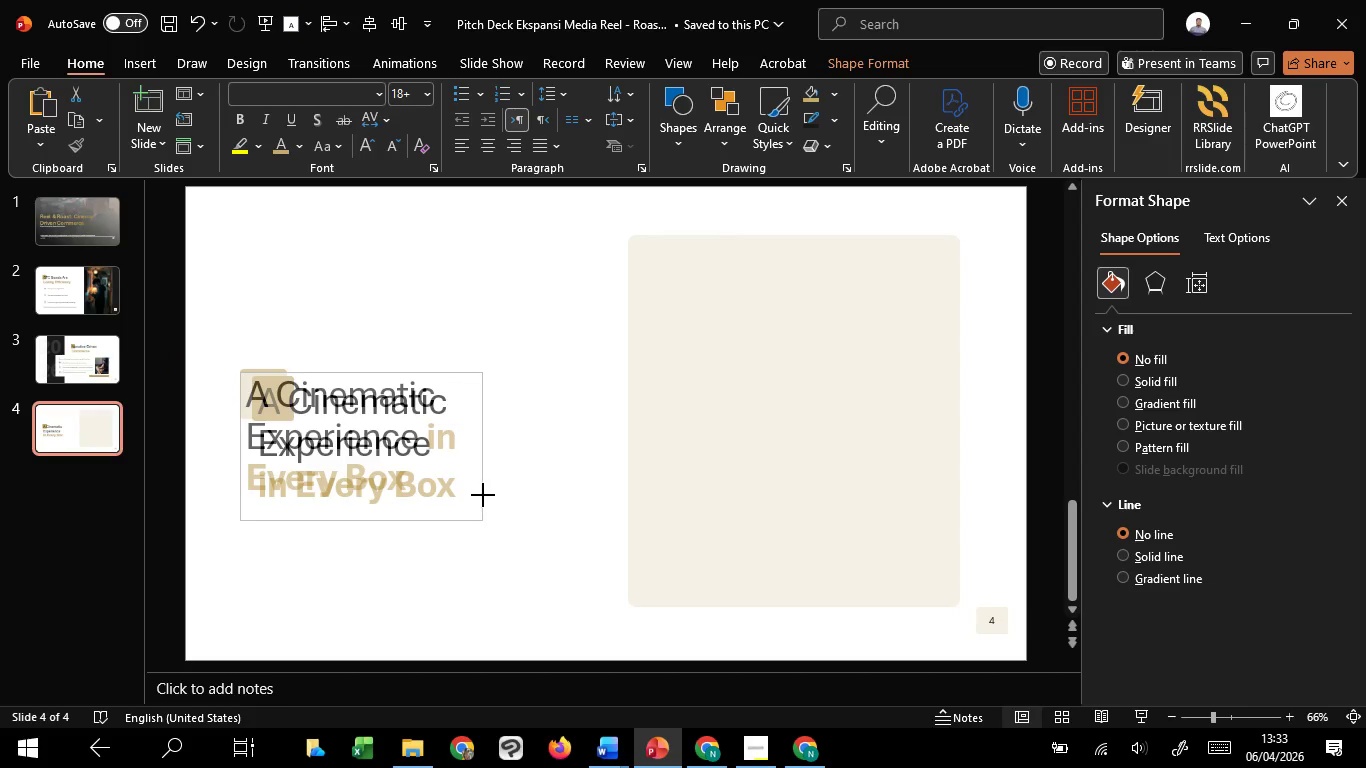 
hold_key(key=ShiftLeft, duration=1.38)
 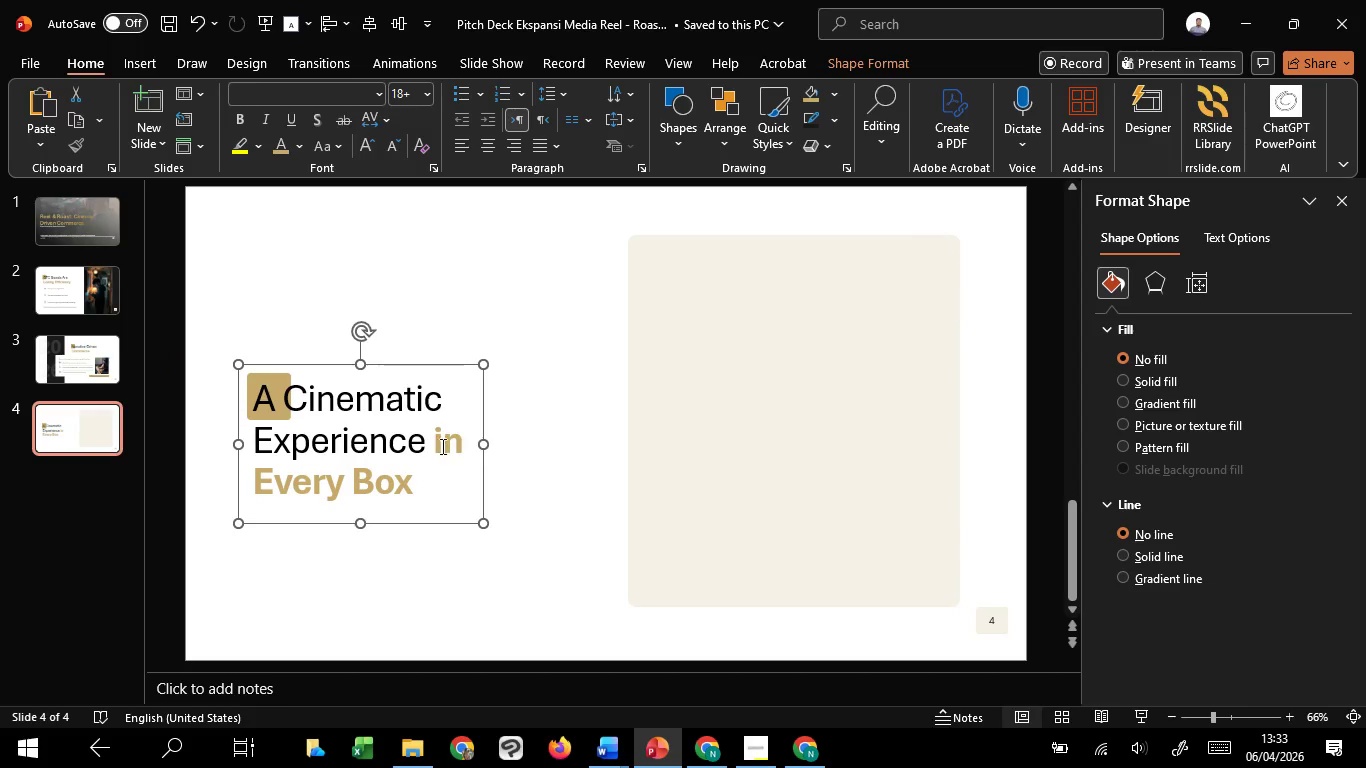 
left_click([441, 446])
 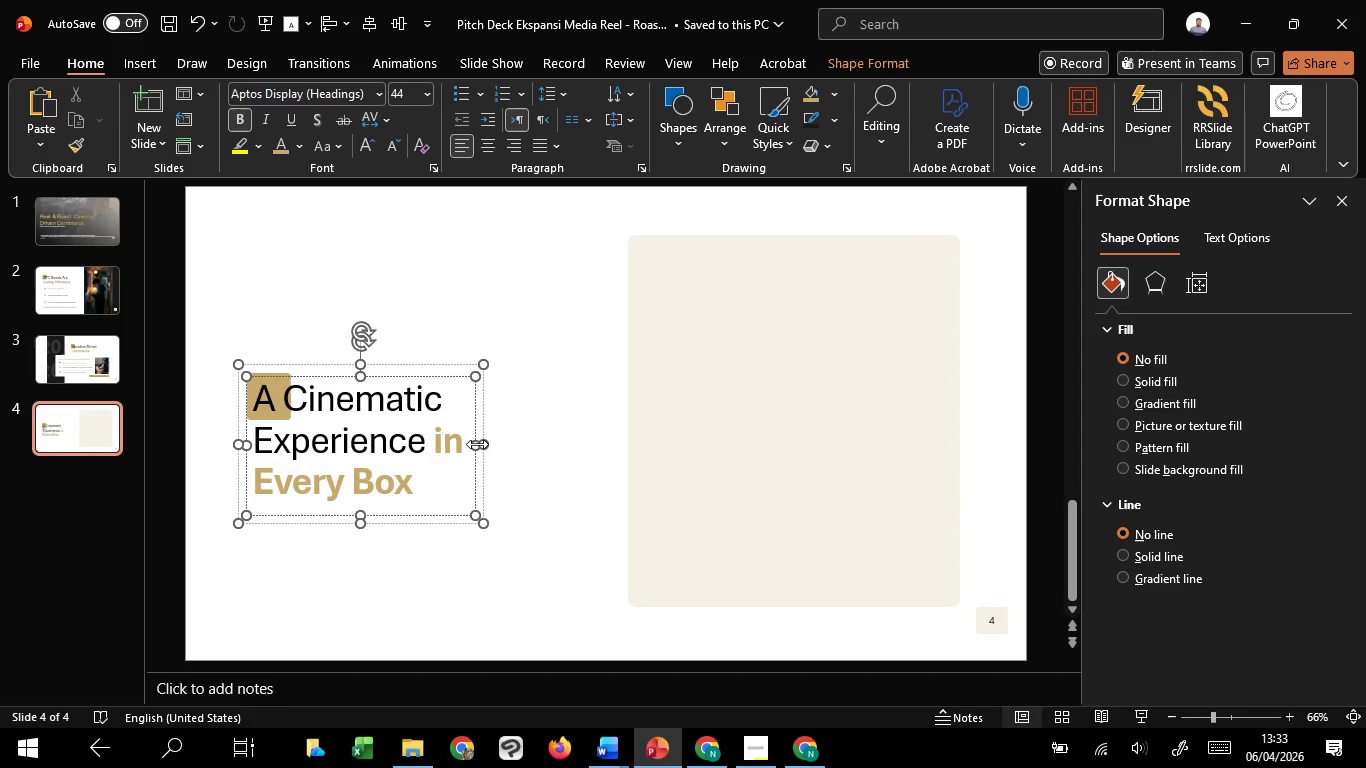 
left_click_drag(start_coordinate=[477, 444], to_coordinate=[462, 446])
 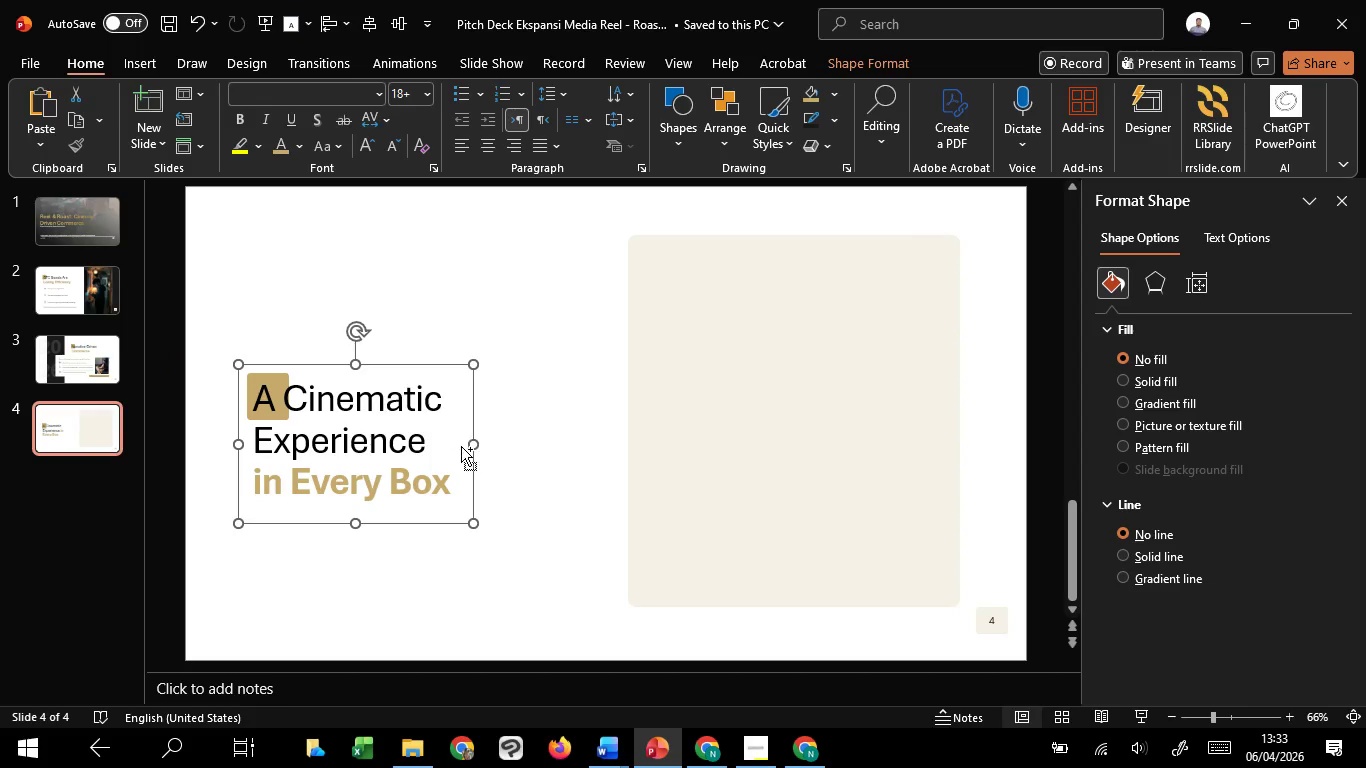 
key(Control+A)
 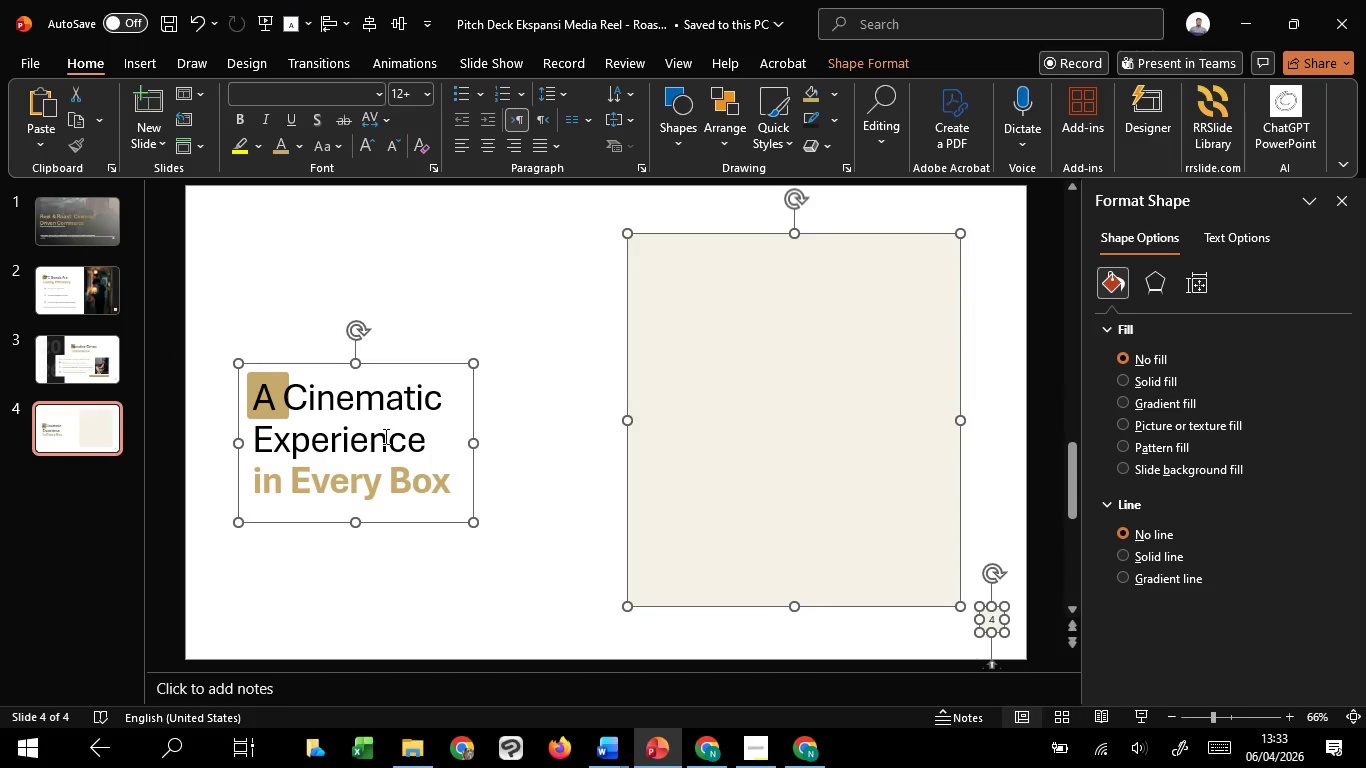 
left_click([384, 436])
 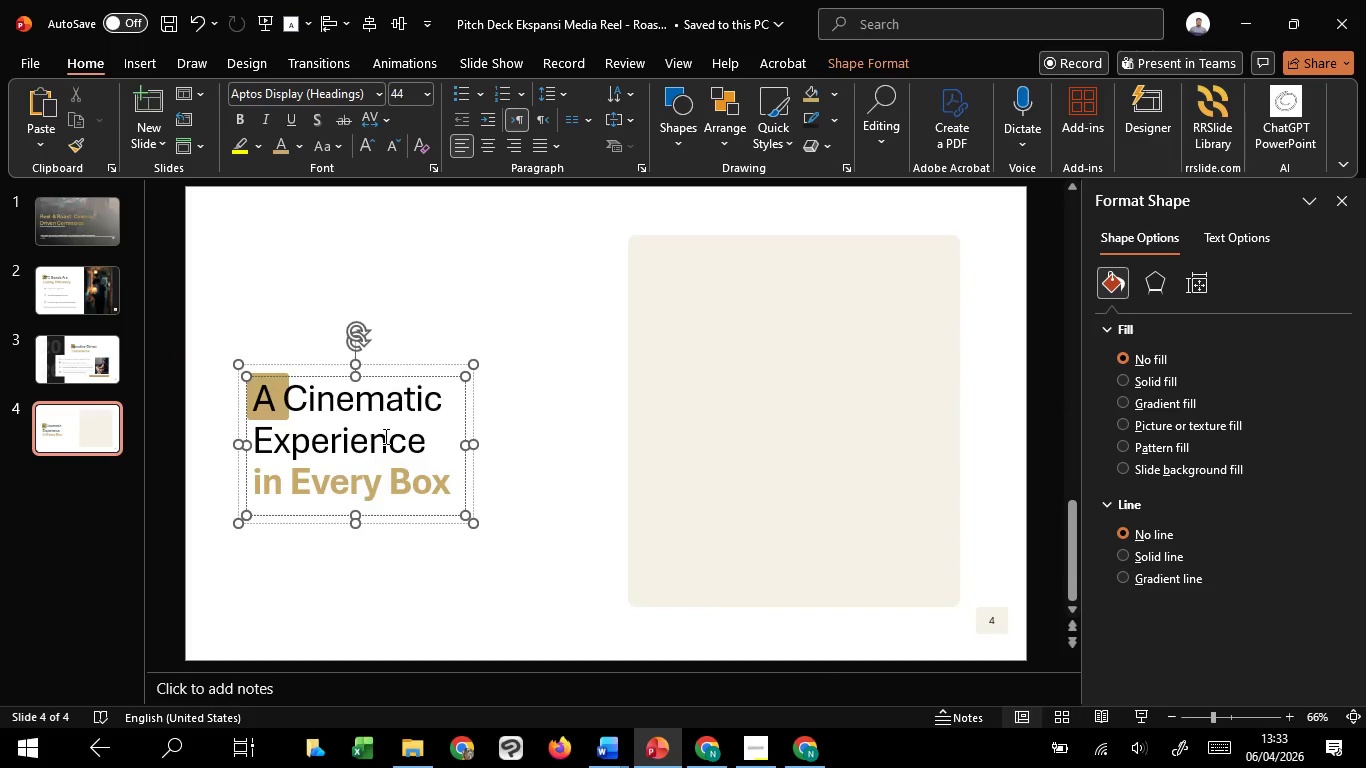 
key(Control+A)
 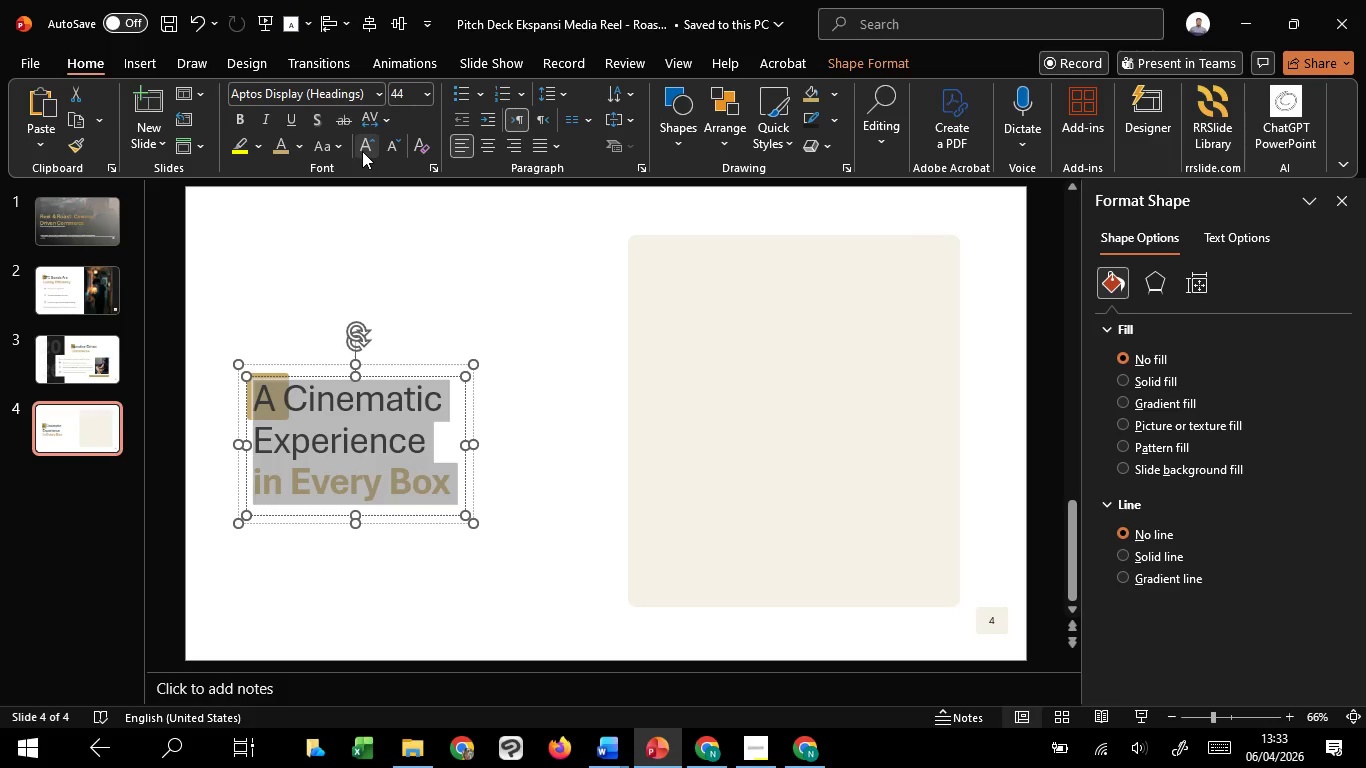 
double_click([362, 151])
 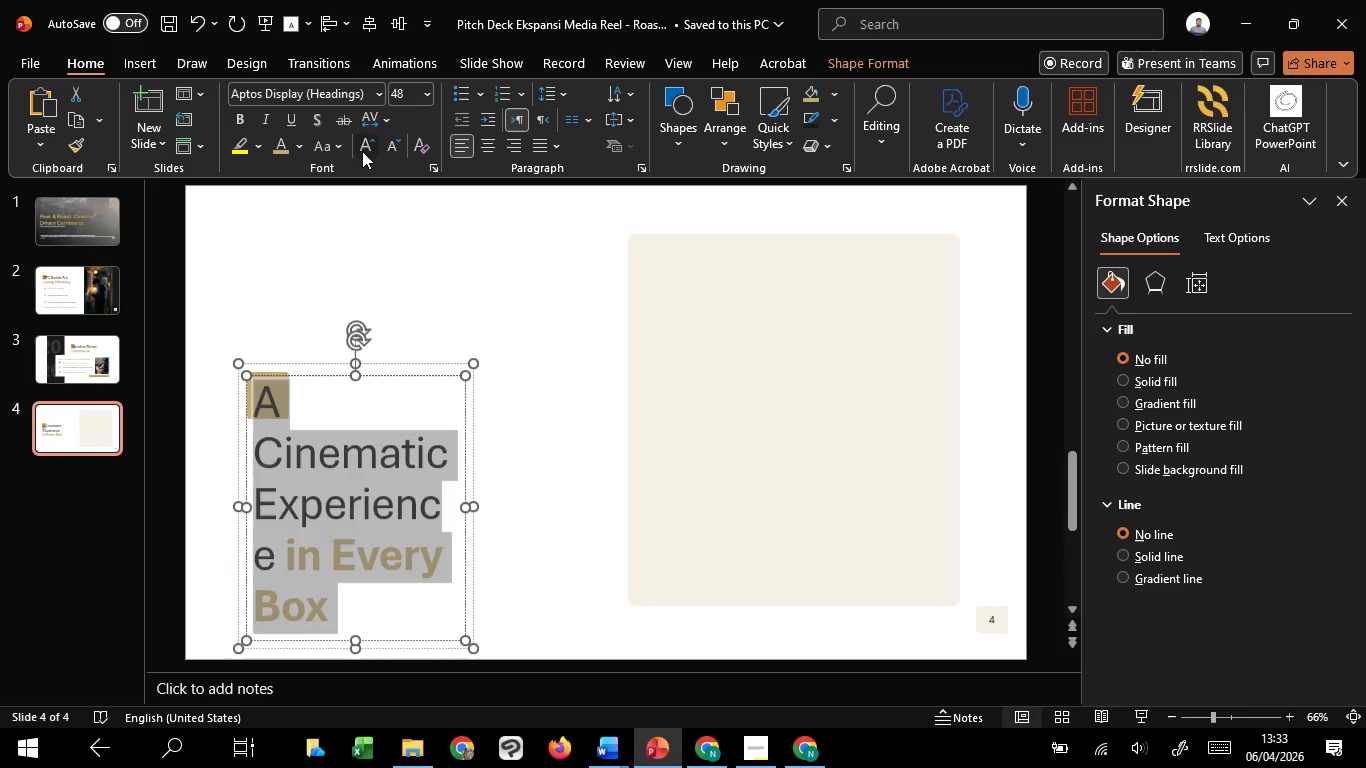 
triple_click([362, 151])
 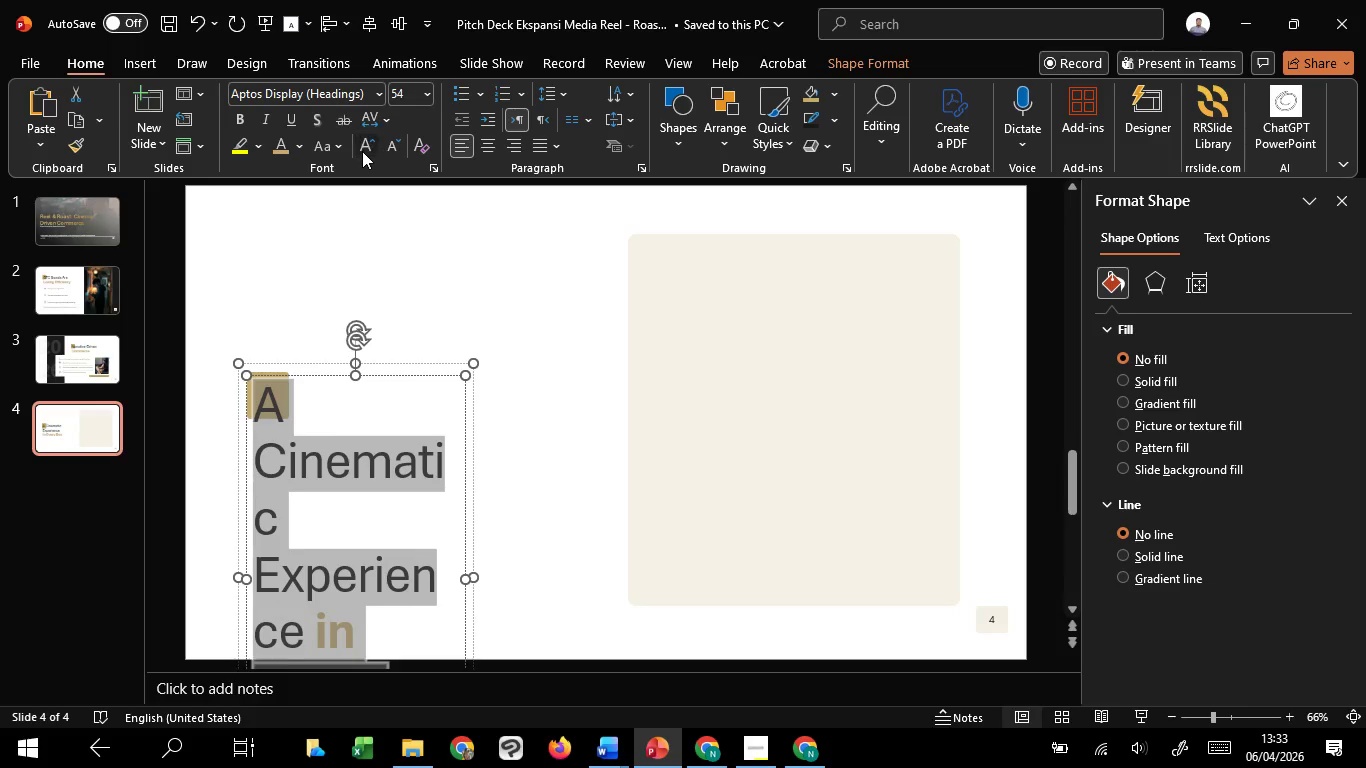 
triple_click([362, 151])
 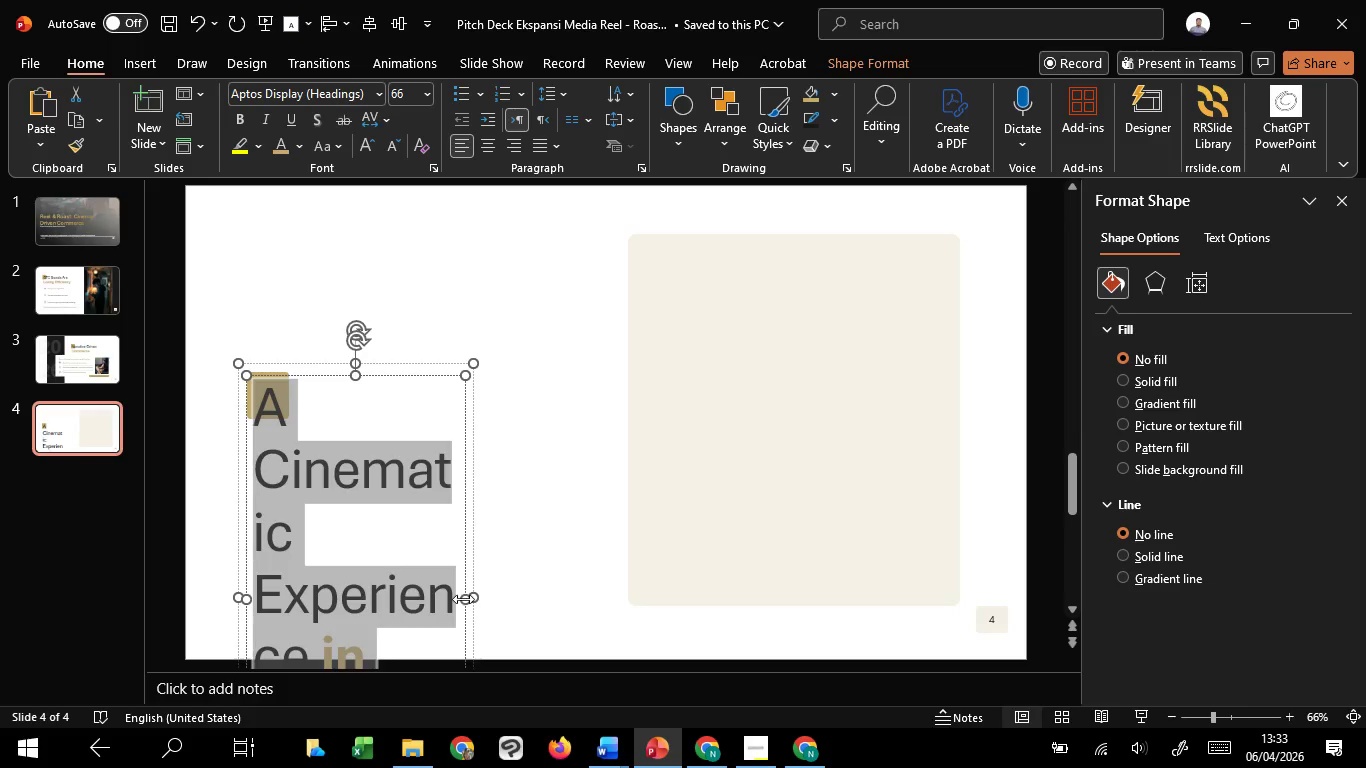 
left_click_drag(start_coordinate=[463, 599], to_coordinate=[559, 585])
 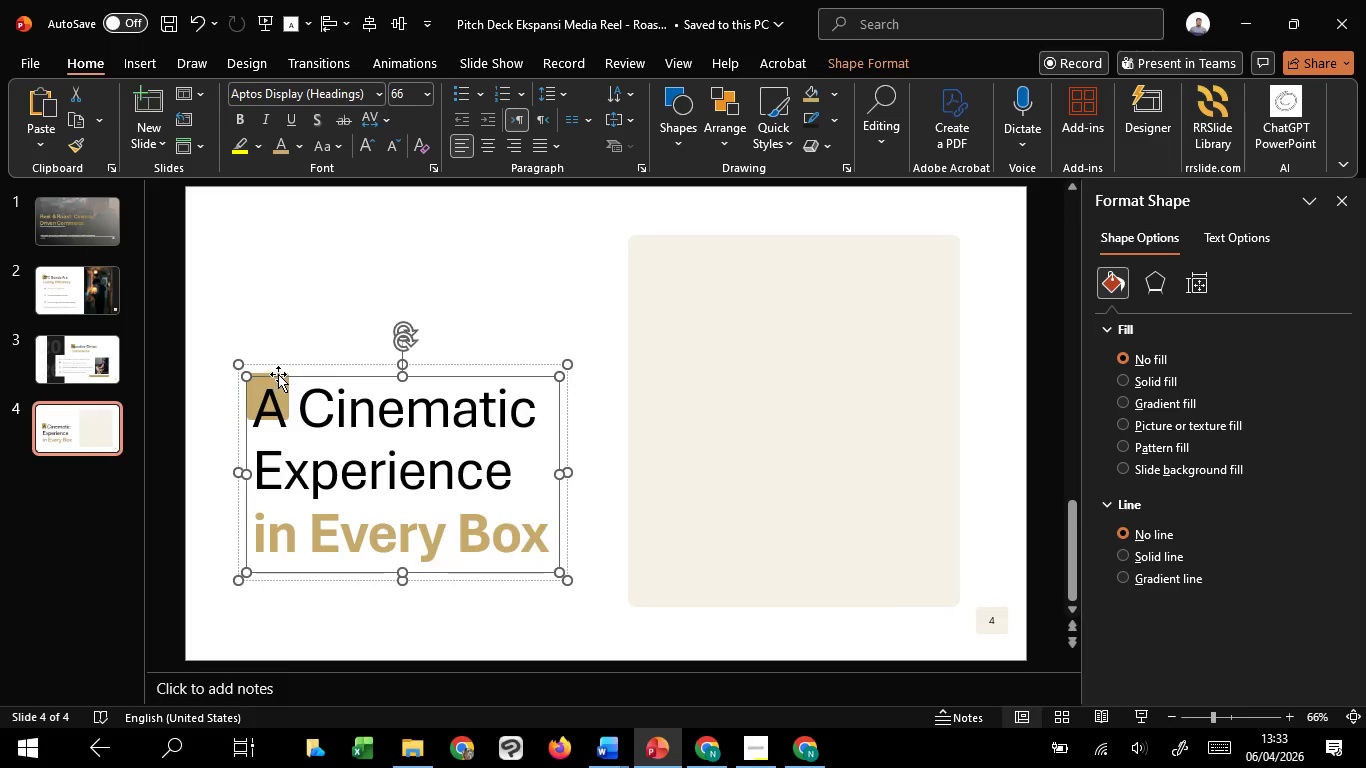 
left_click([282, 372])
 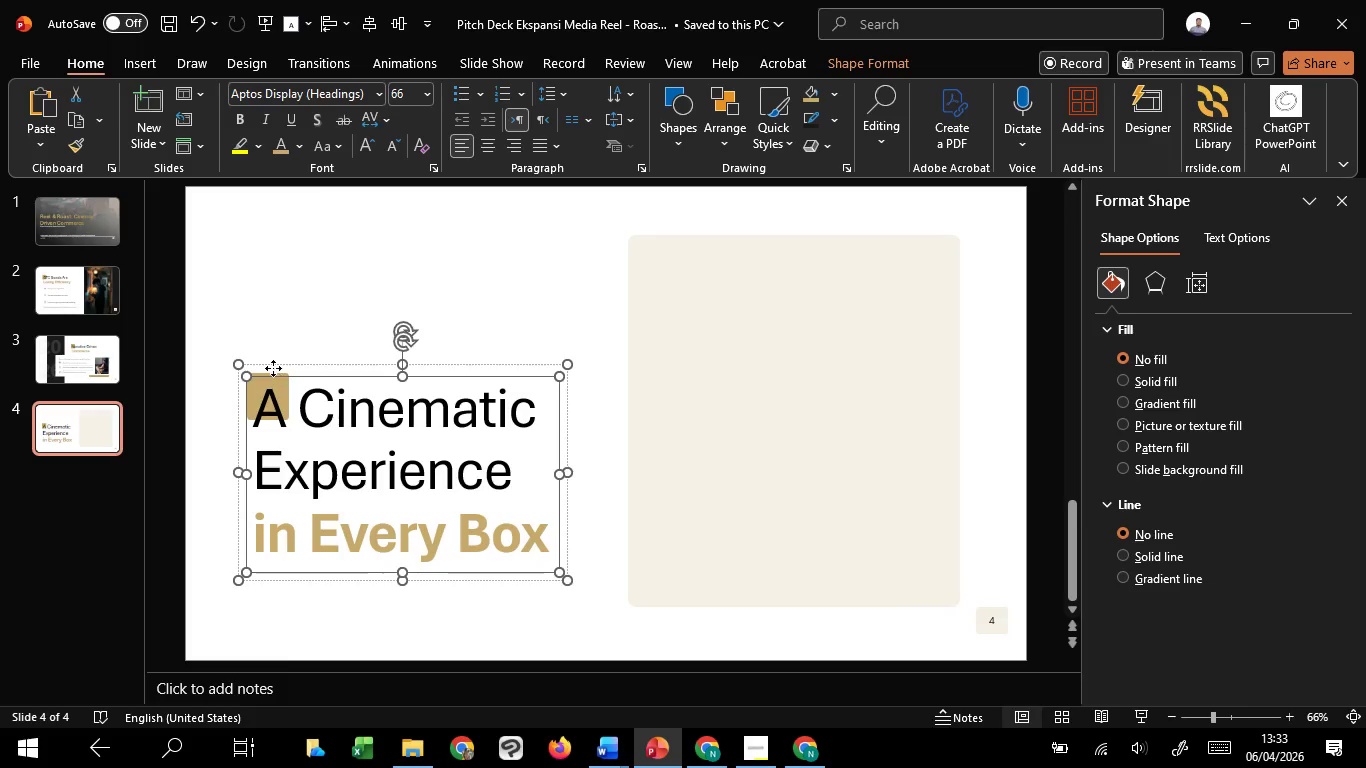 
left_click([273, 368])
 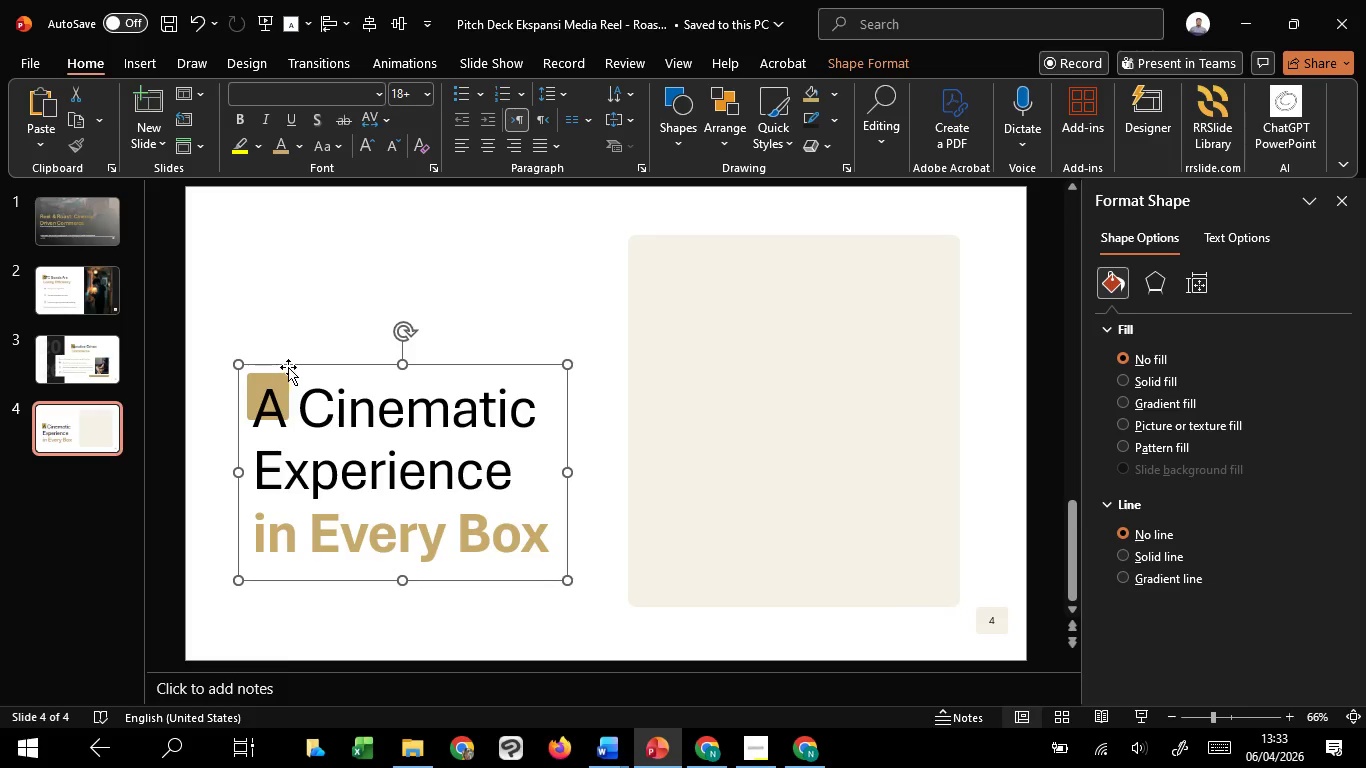 
left_click_drag(start_coordinate=[297, 365], to_coordinate=[288, 302])
 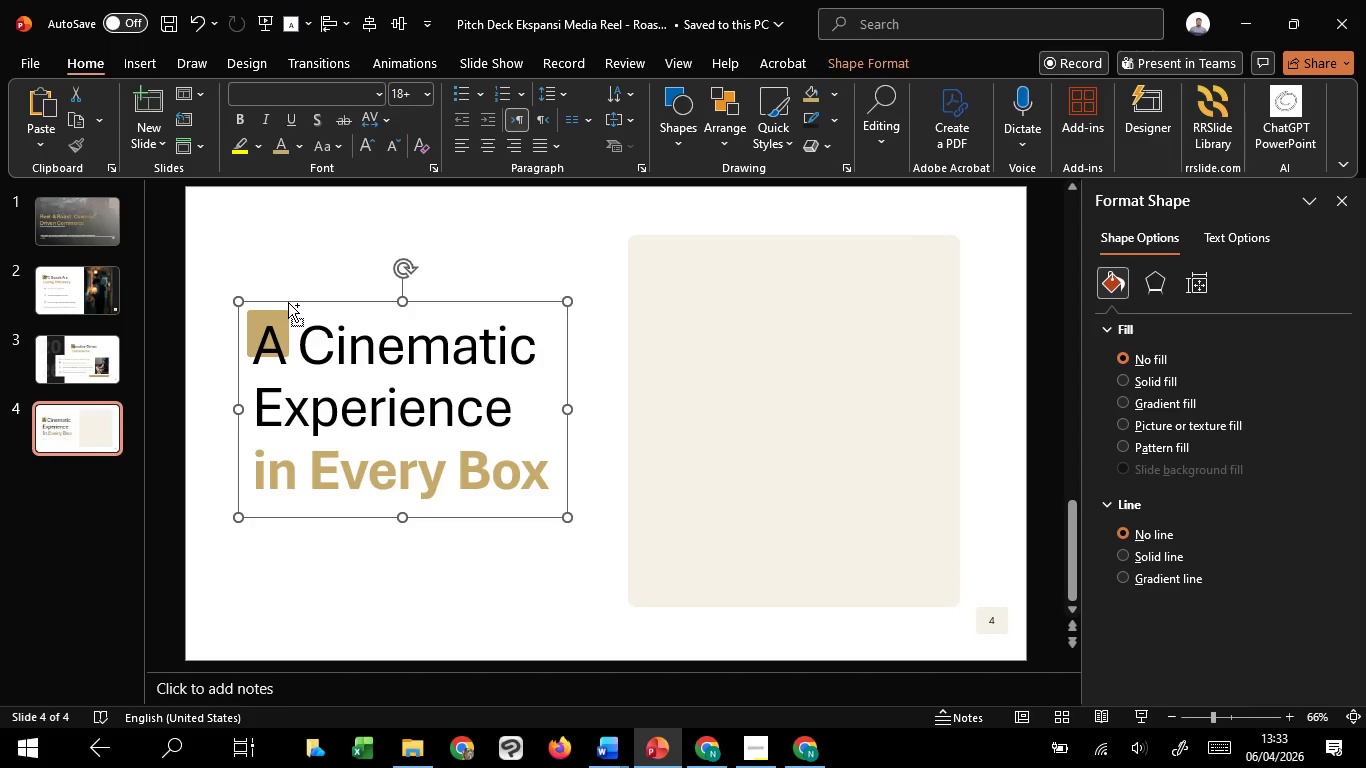 
hold_key(key=ShiftLeft, duration=1.52)
 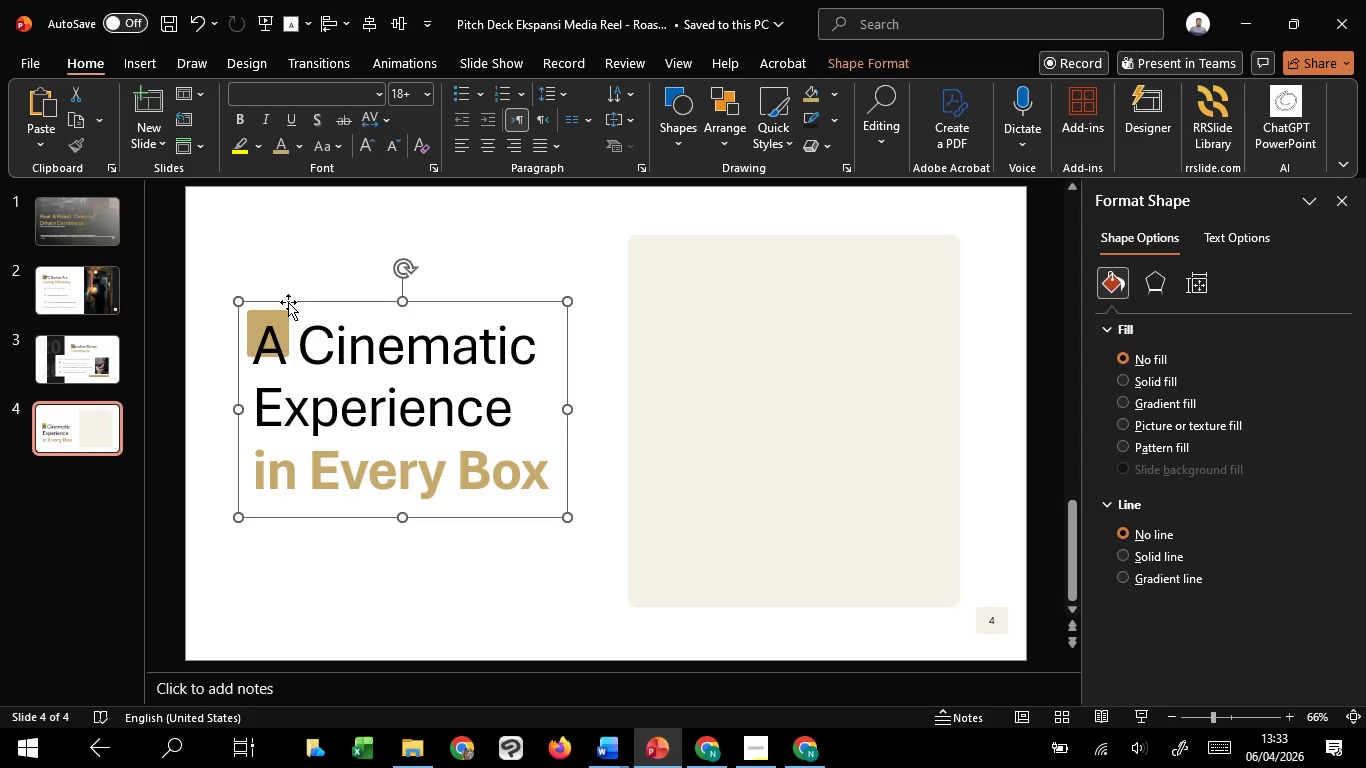 
hold_key(key=ShiftLeft, duration=0.41)
 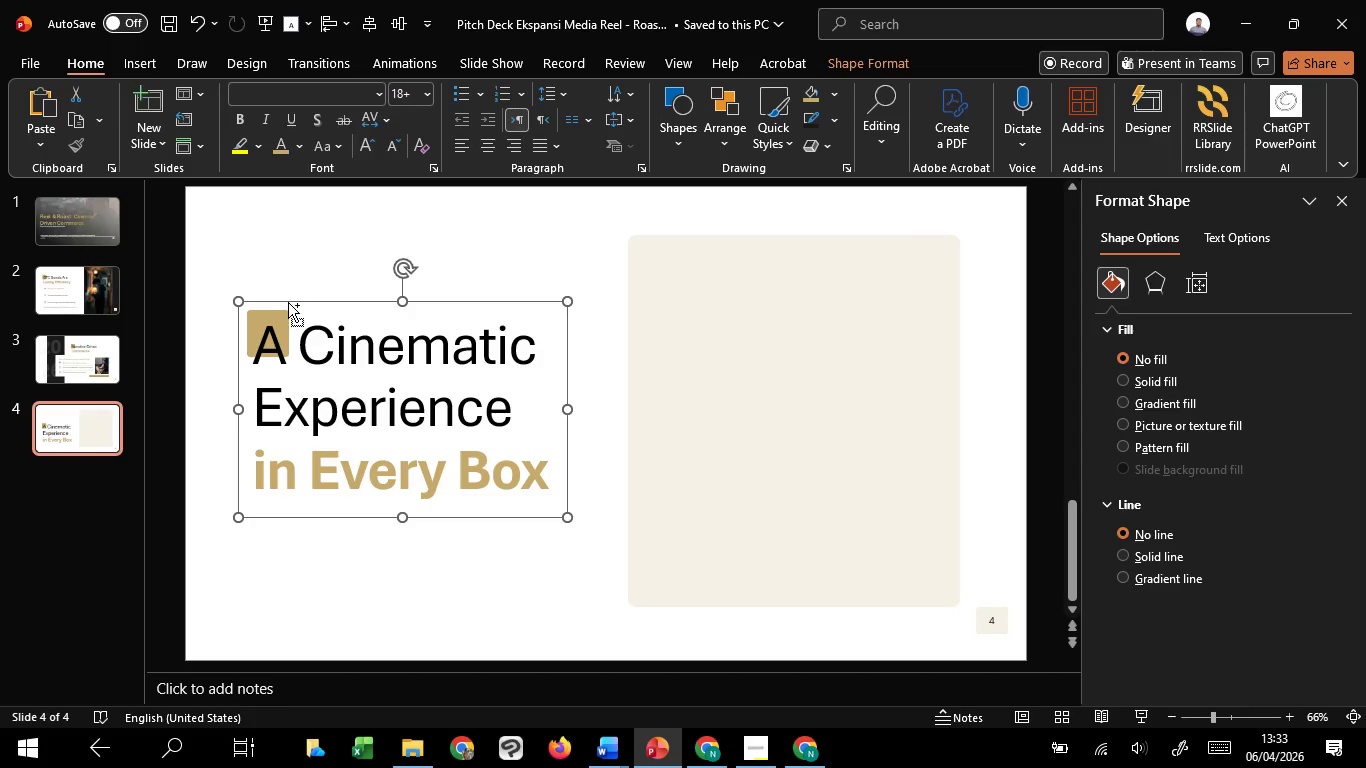 
hold_key(key=ControlLeft, duration=1.03)
 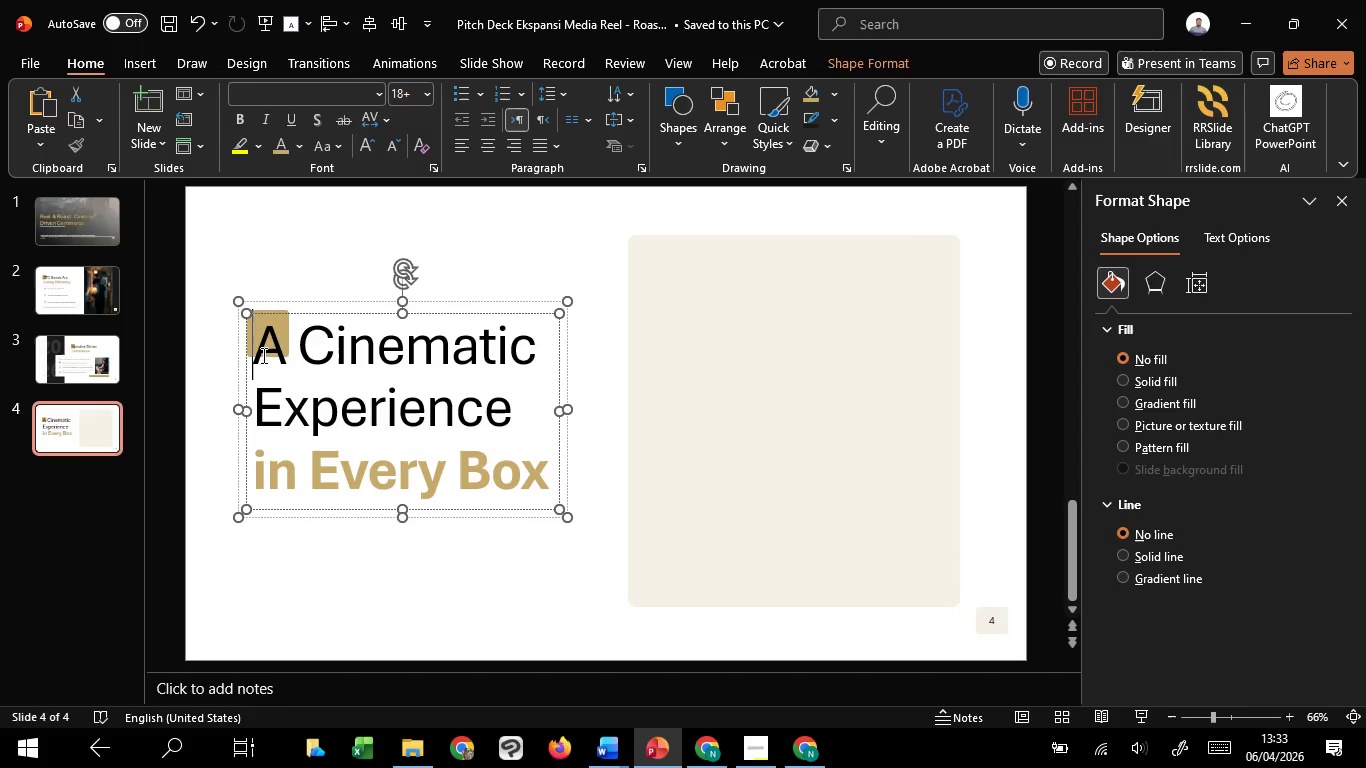 
left_click_drag(start_coordinate=[256, 356], to_coordinate=[512, 479])
 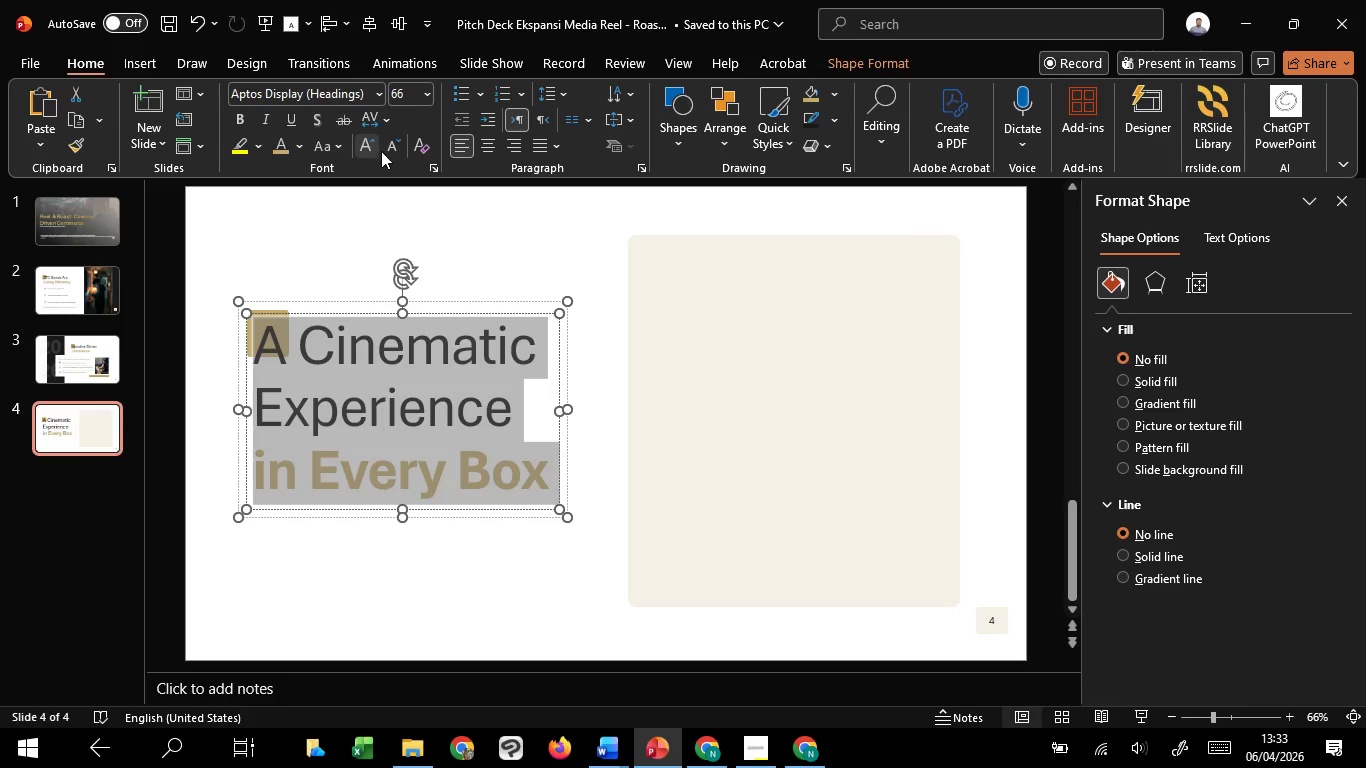 
left_click([396, 154])
 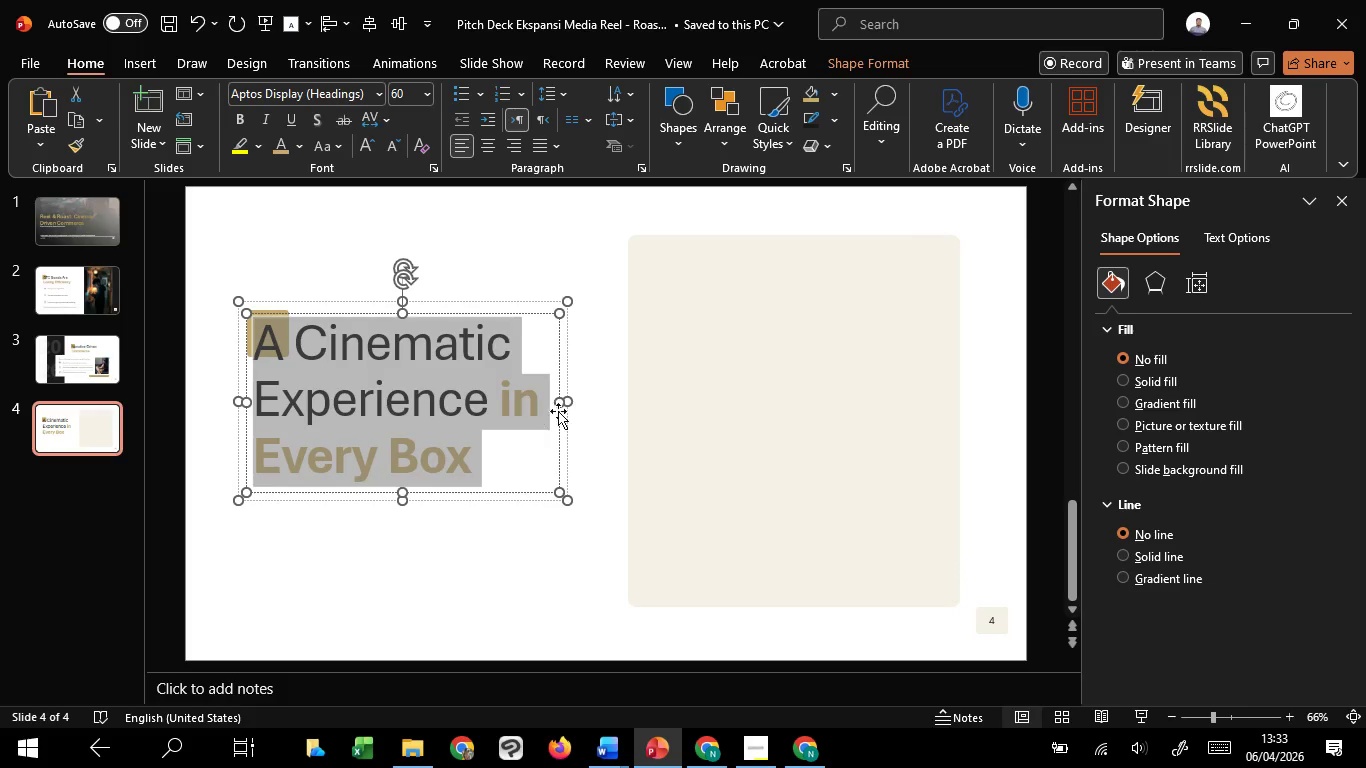 
left_click_drag(start_coordinate=[560, 402], to_coordinate=[531, 402])
 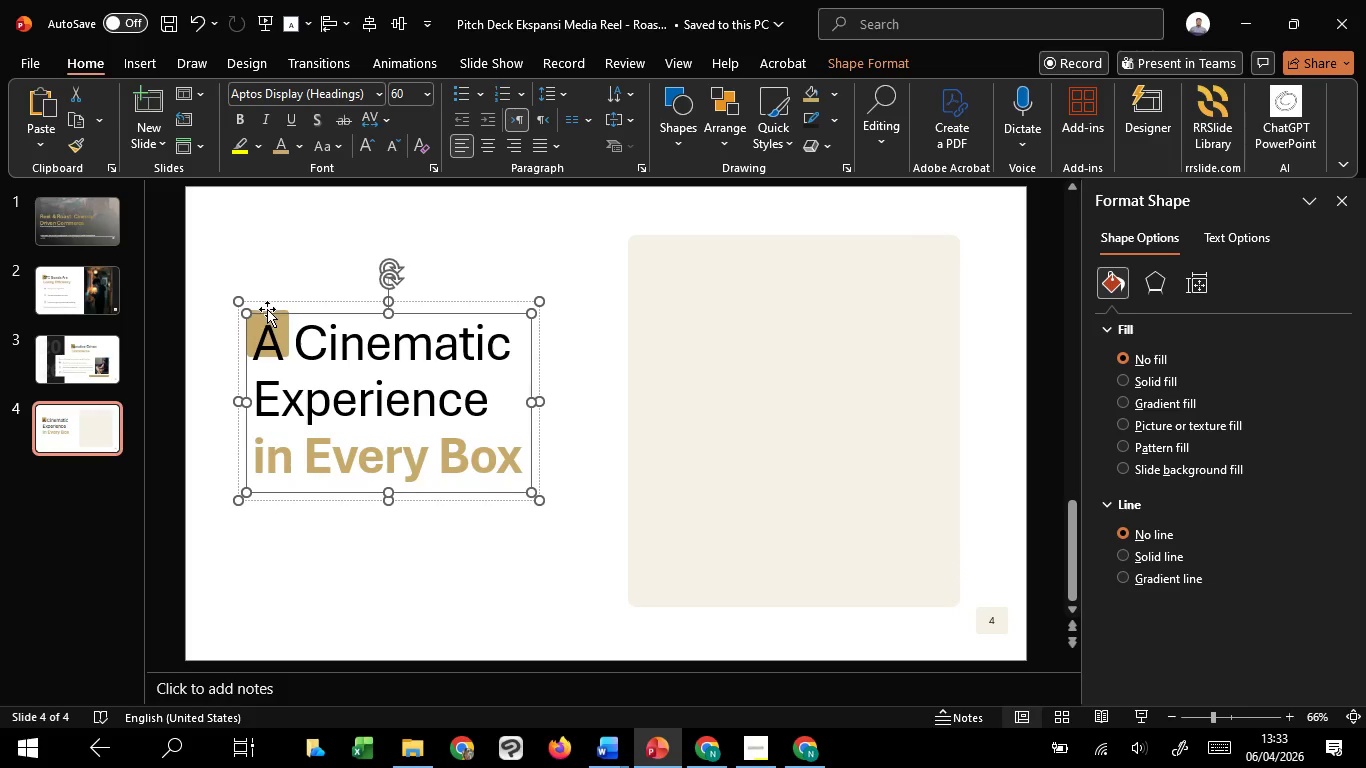 
left_click([270, 312])
 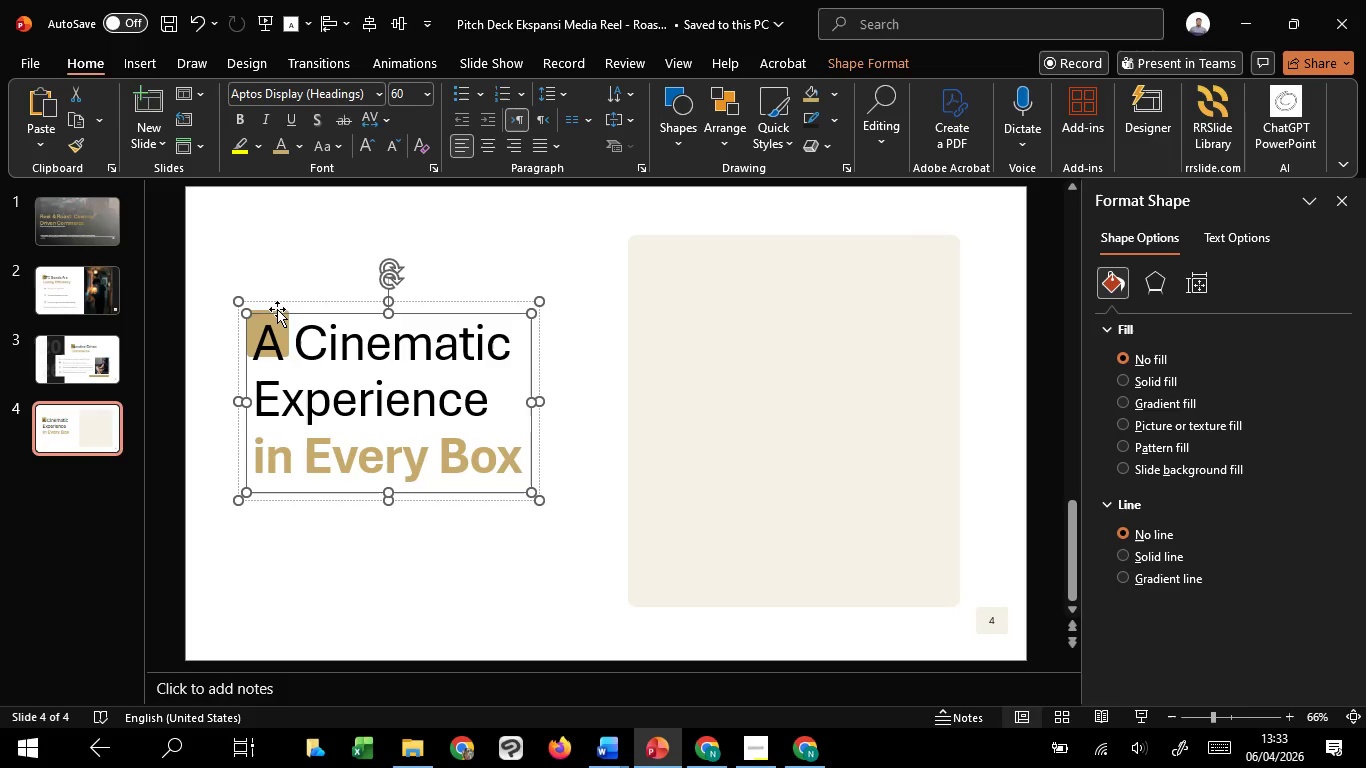 
double_click([277, 309])
 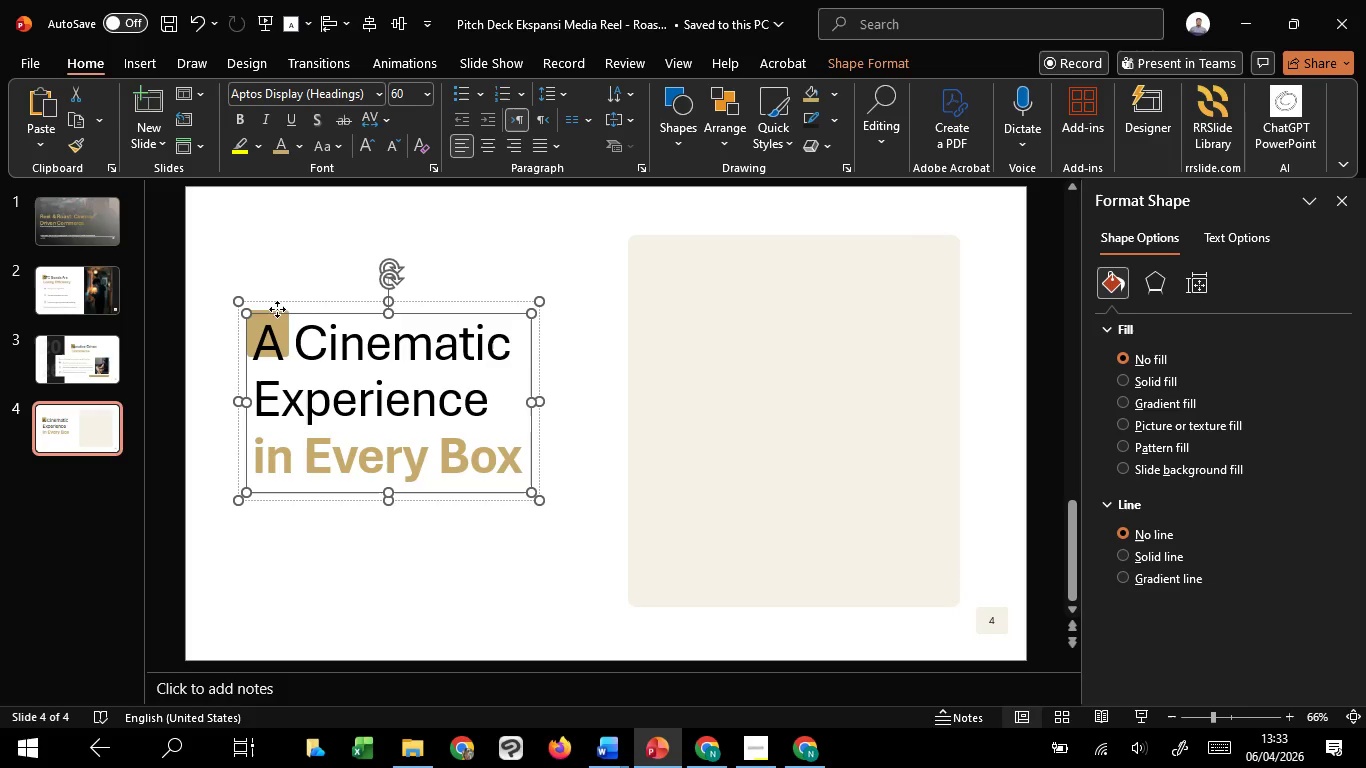 
triple_click([277, 309])
 